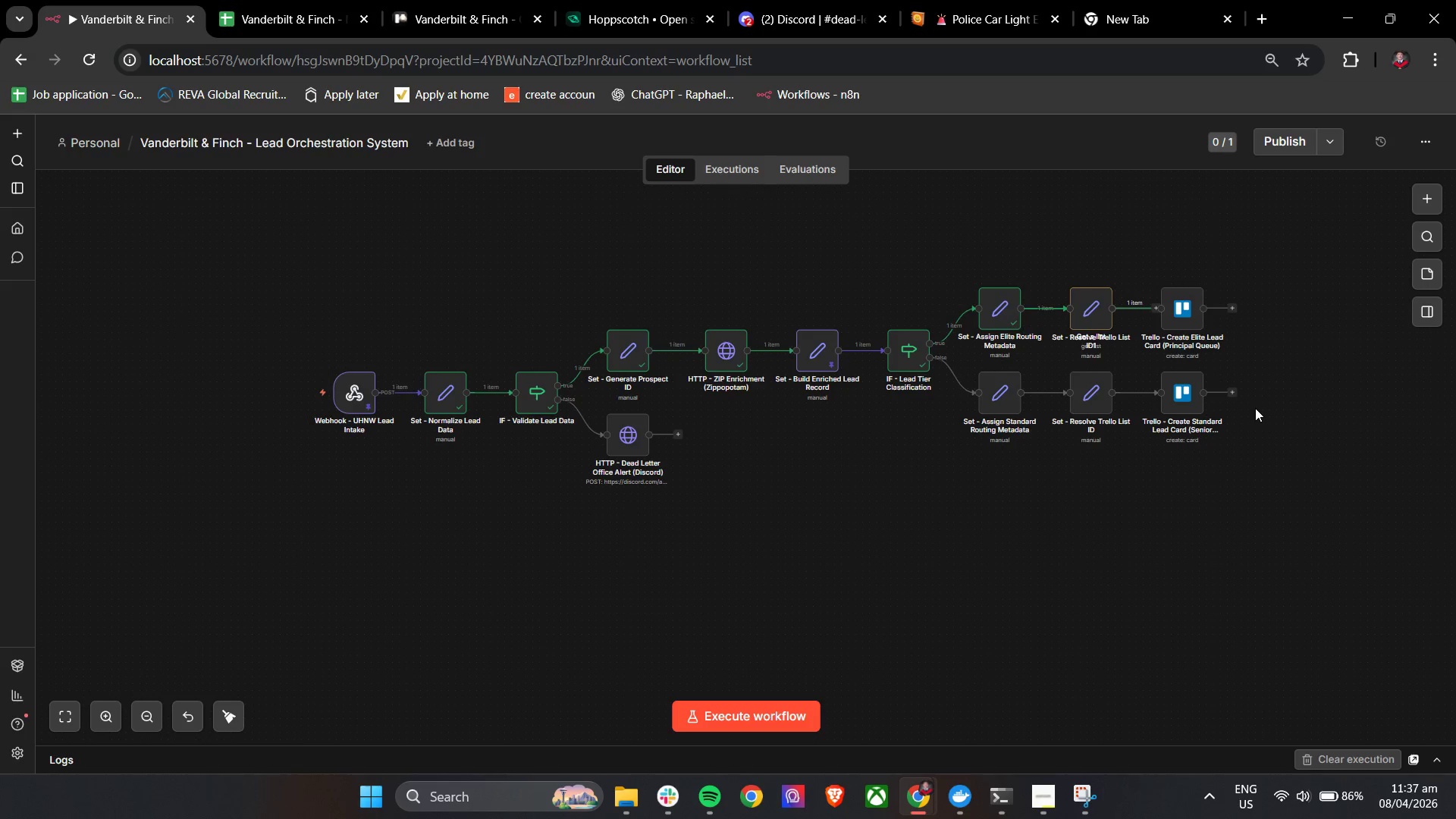 
hold_key(key=ControlLeft, duration=0.53)
scroll: coordinate [1250, 386], scroll_direction: up, amount: 4.0
 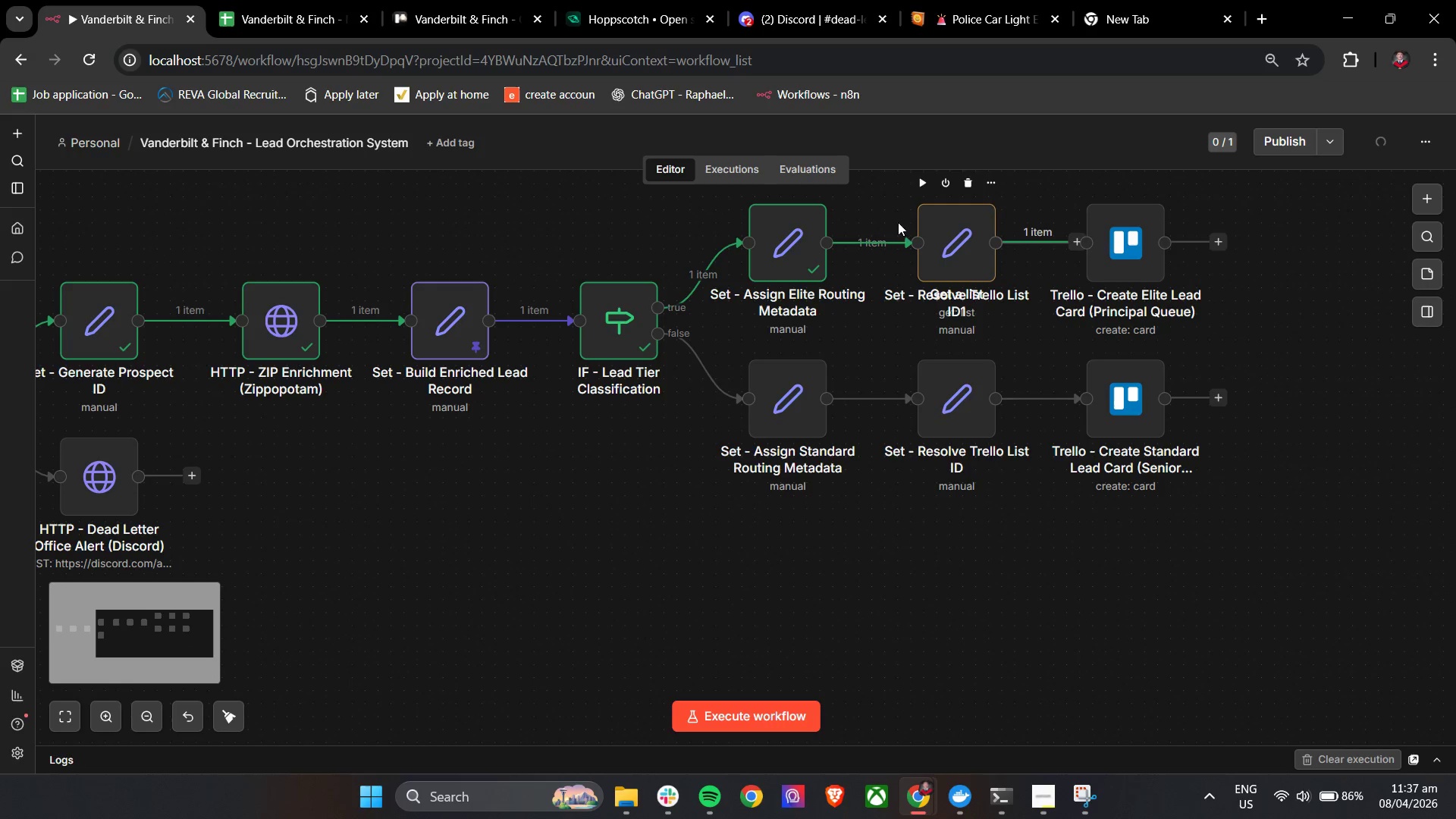 
left_click_drag(start_coordinate=[870, 189], to_coordinate=[1231, 529])
 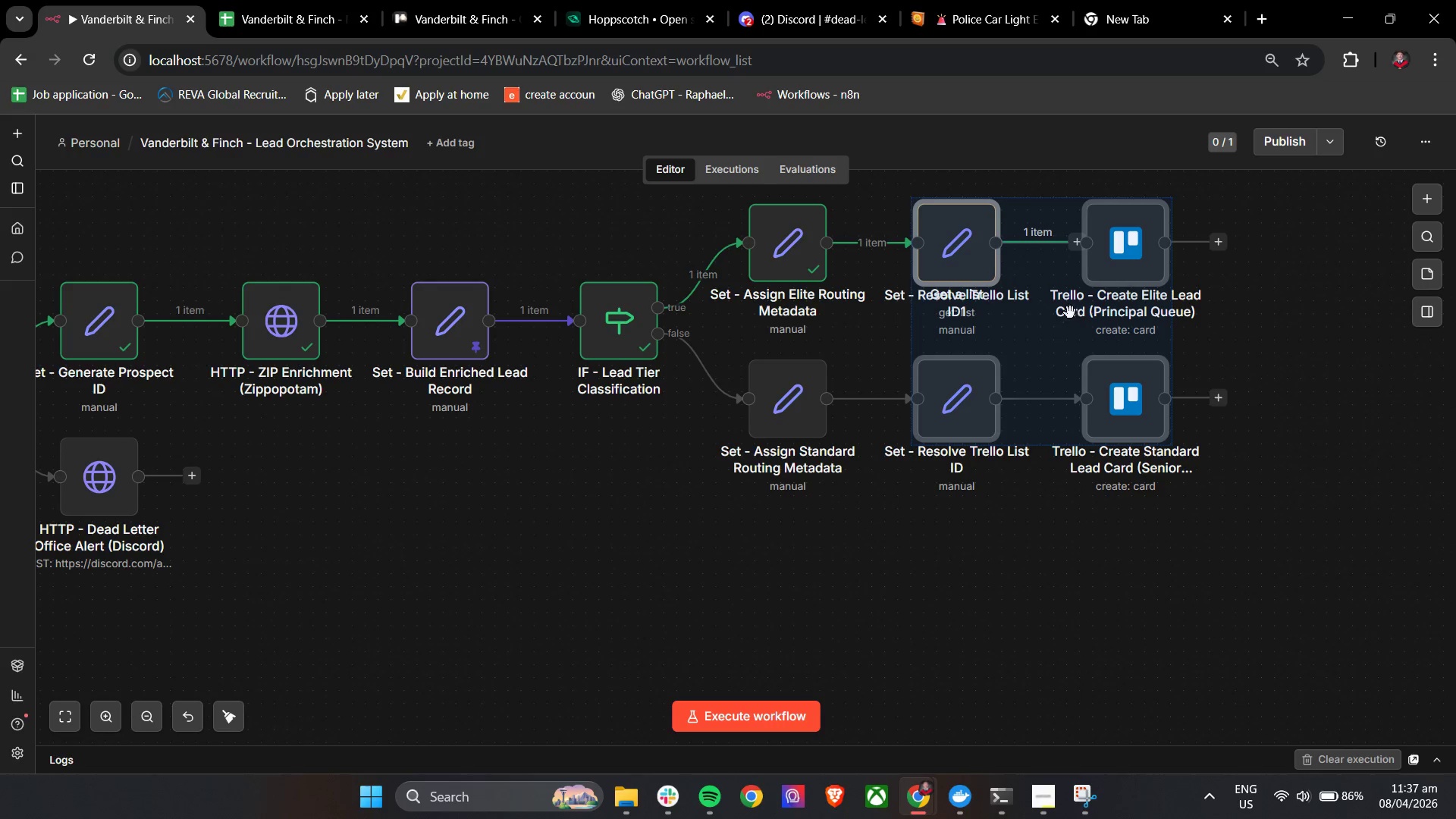 
left_click_drag(start_coordinate=[1069, 312], to_coordinate=[1197, 404])
 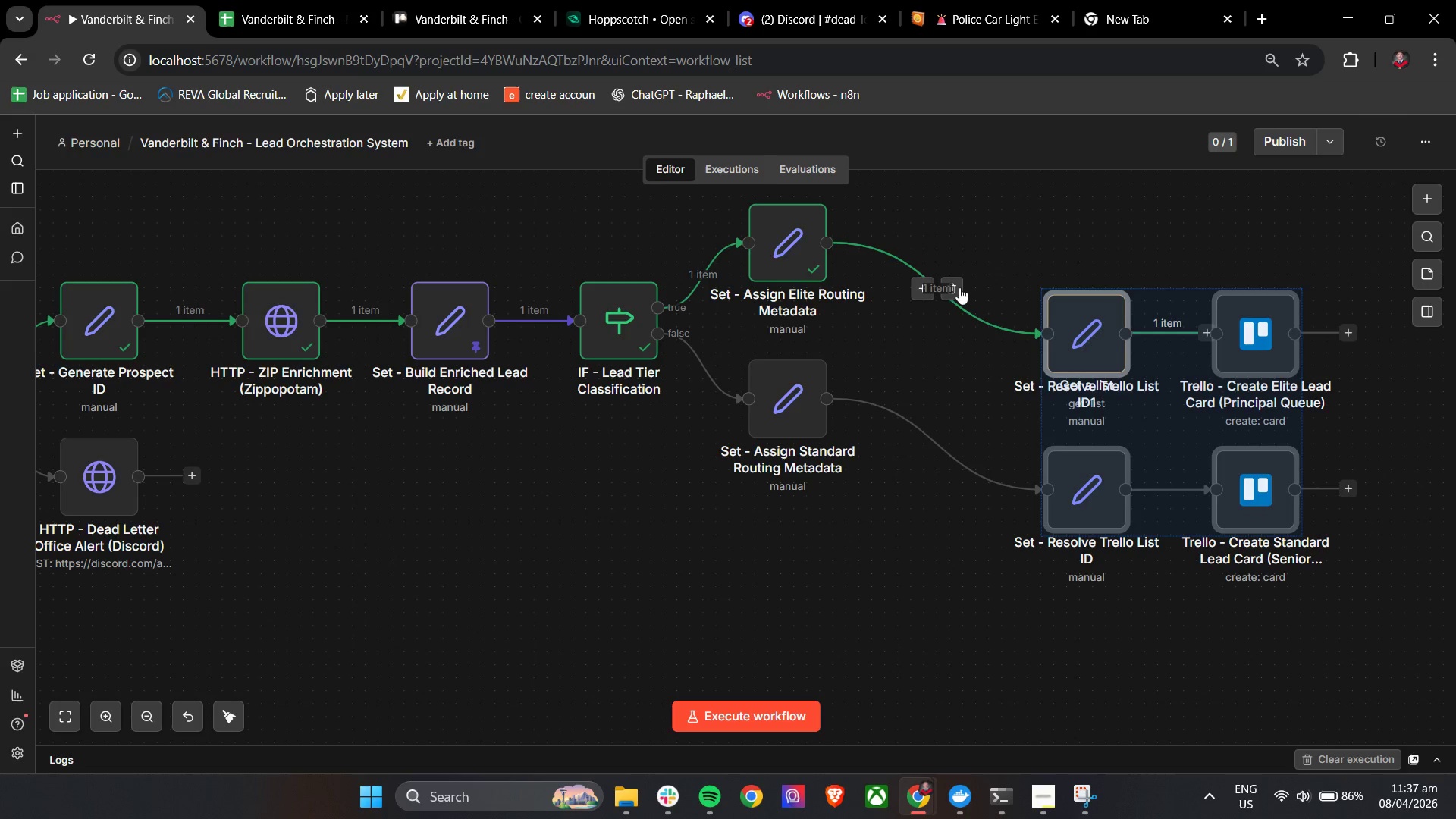 
left_click([950, 284])
 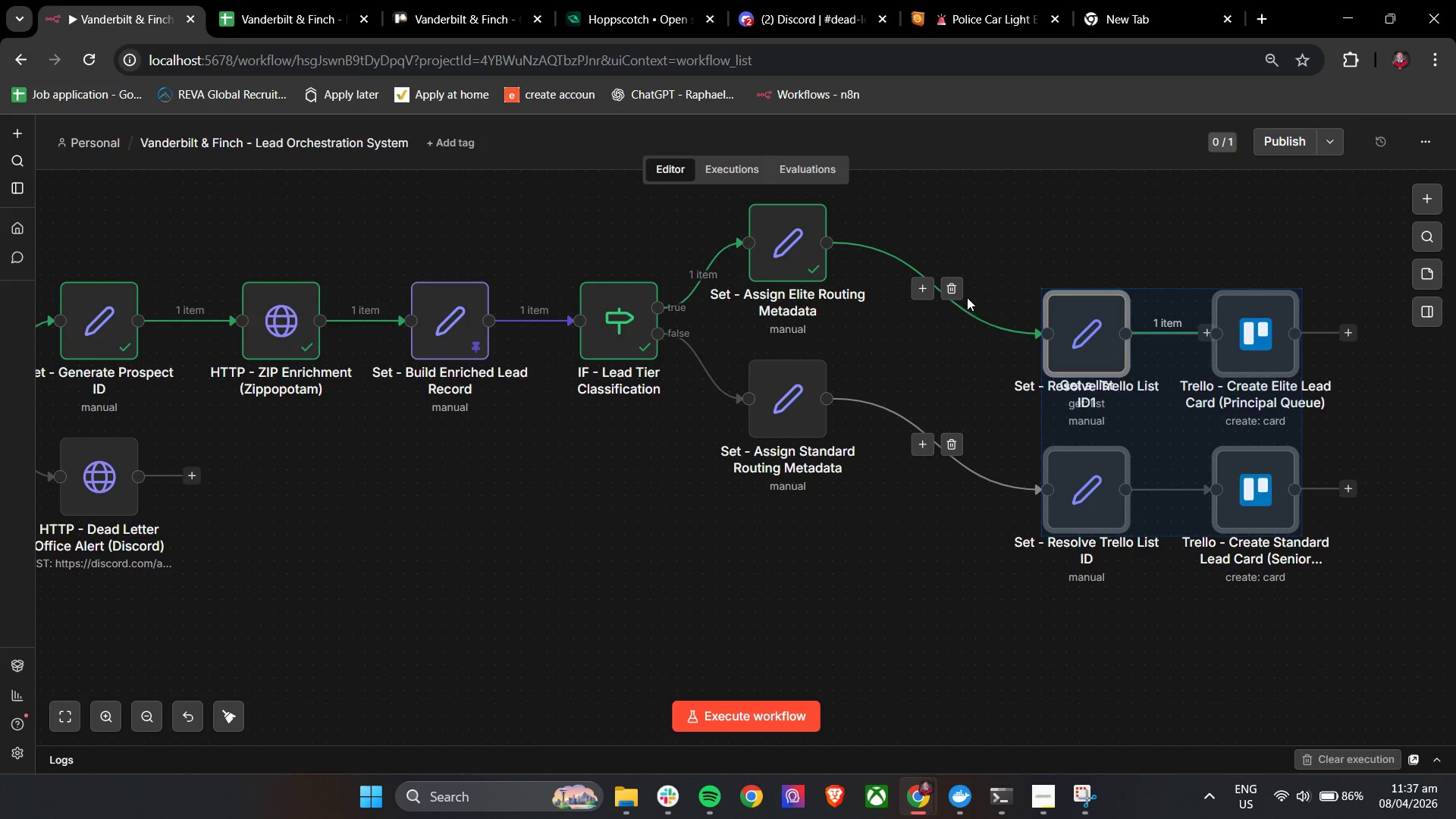 
left_click([956, 291])
 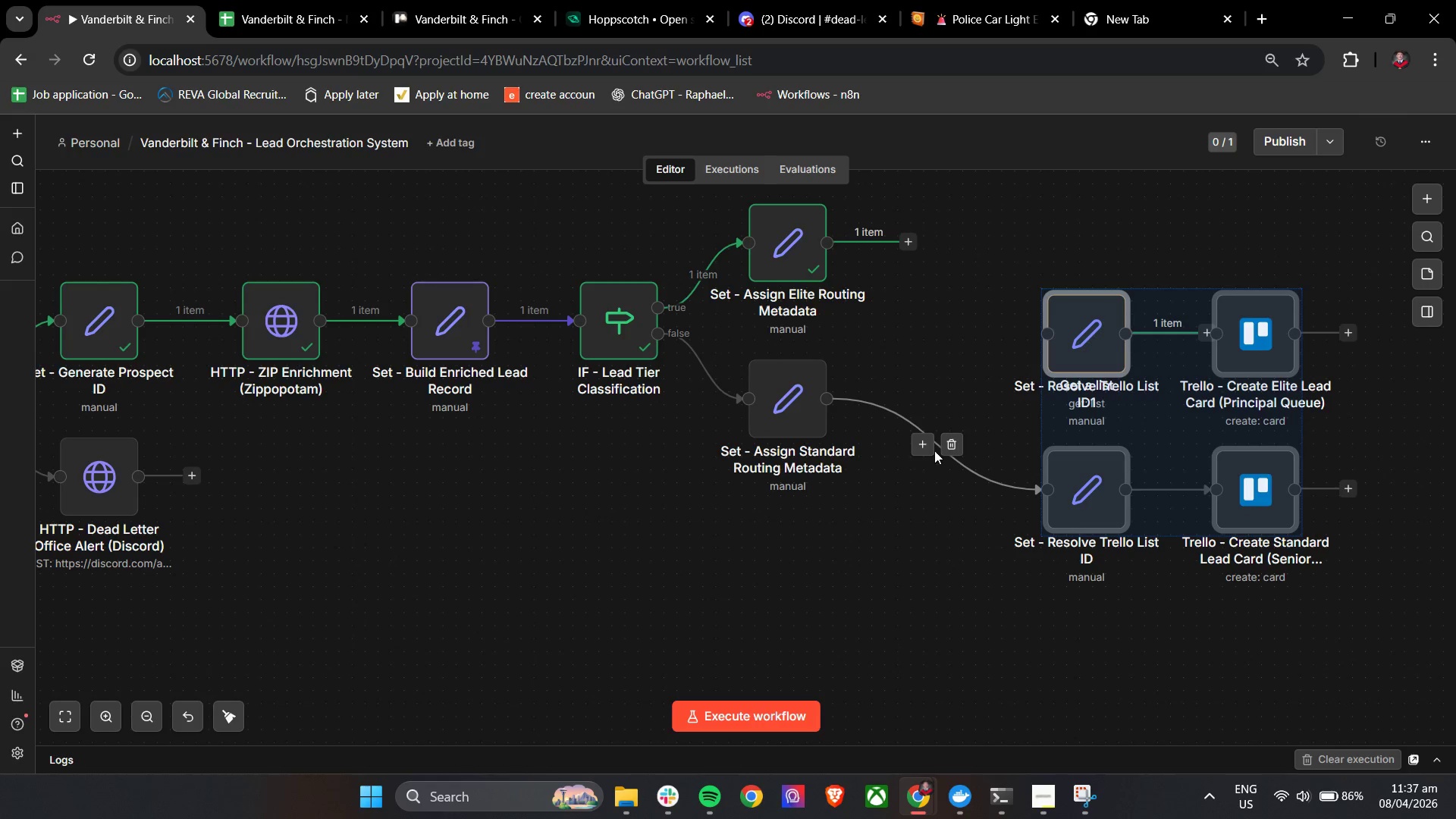 
left_click([956, 444])
 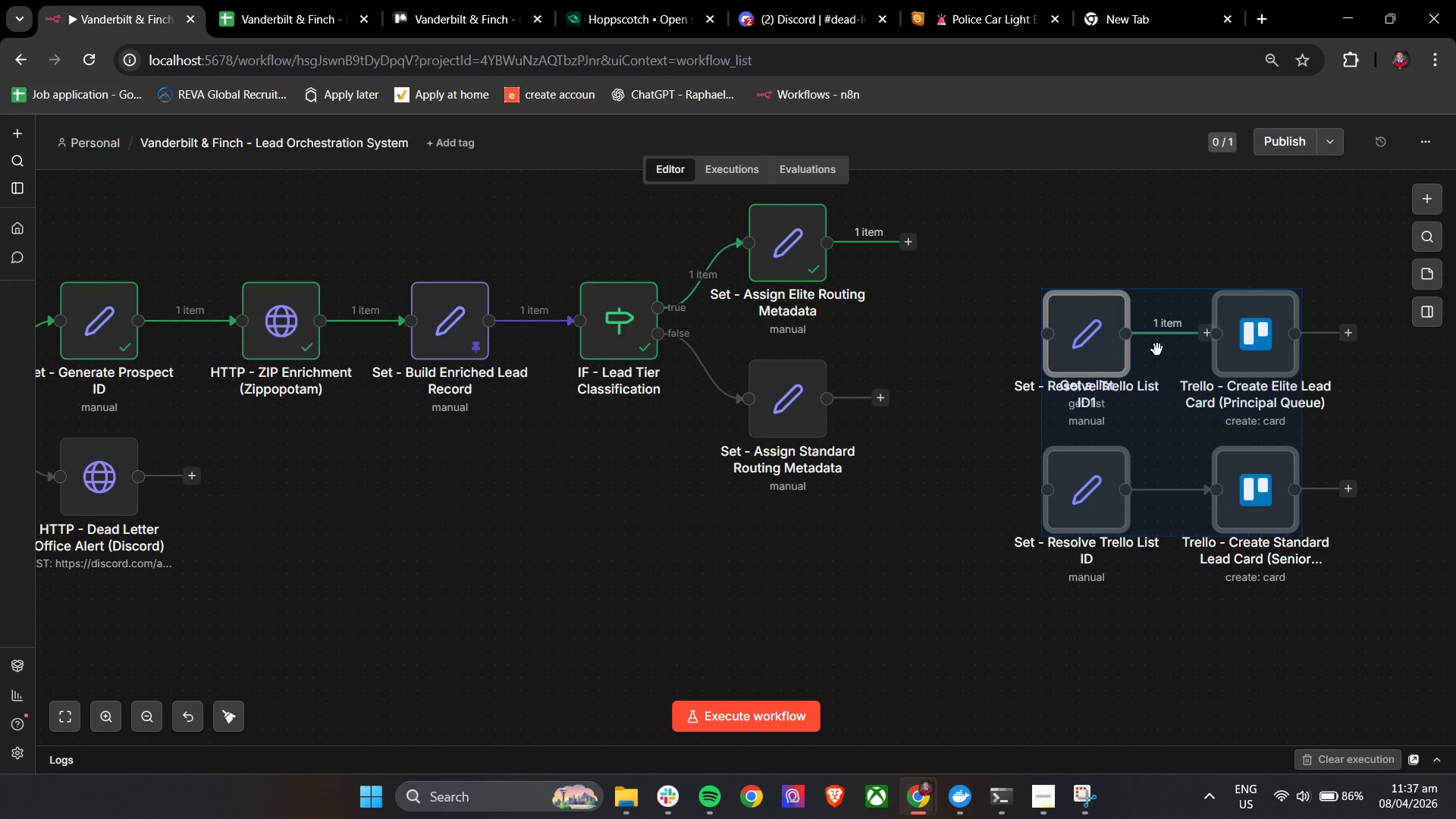 
left_click_drag(start_coordinate=[1213, 367], to_coordinate=[1128, 620])
 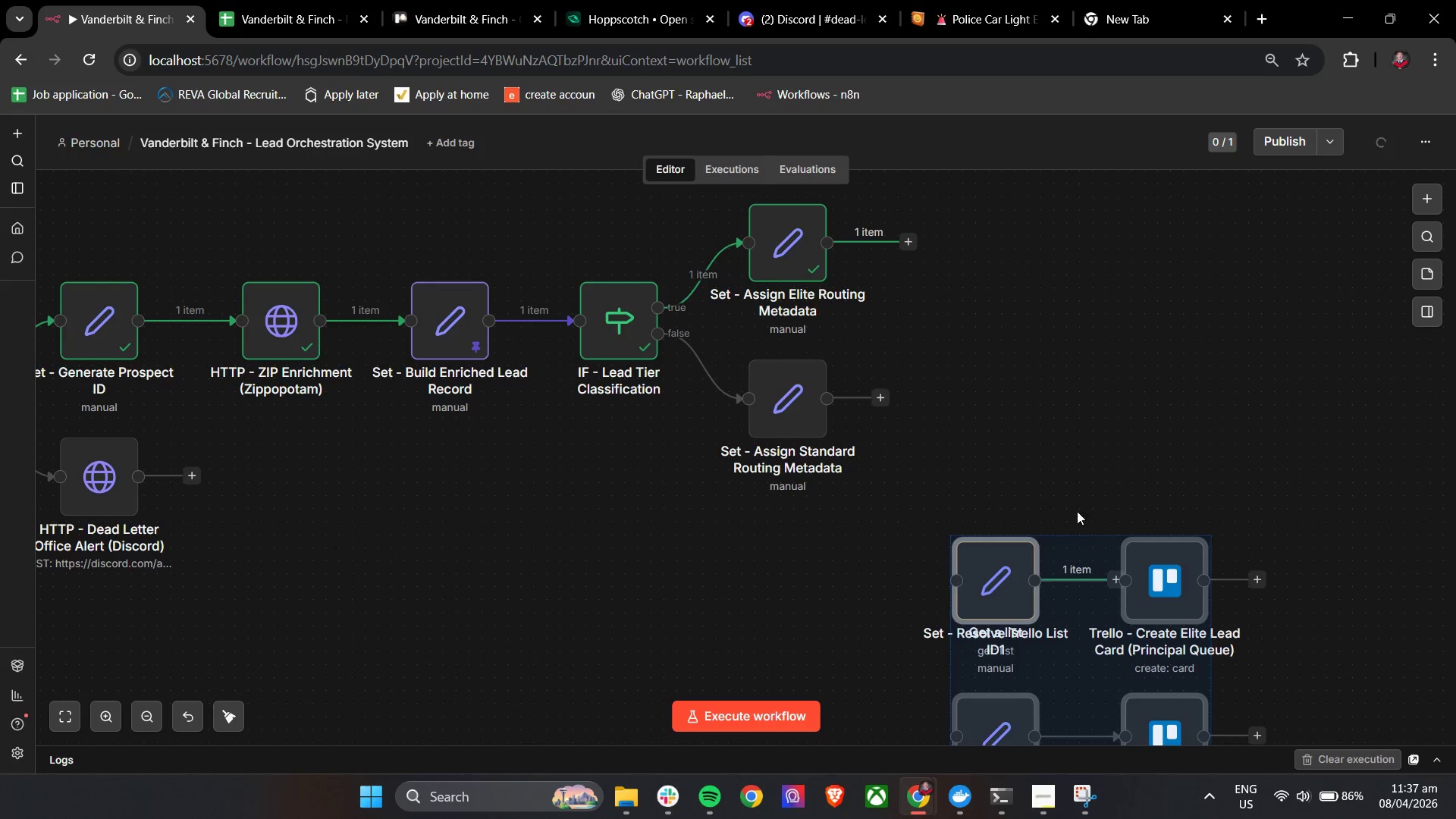 
left_click([1056, 434])
 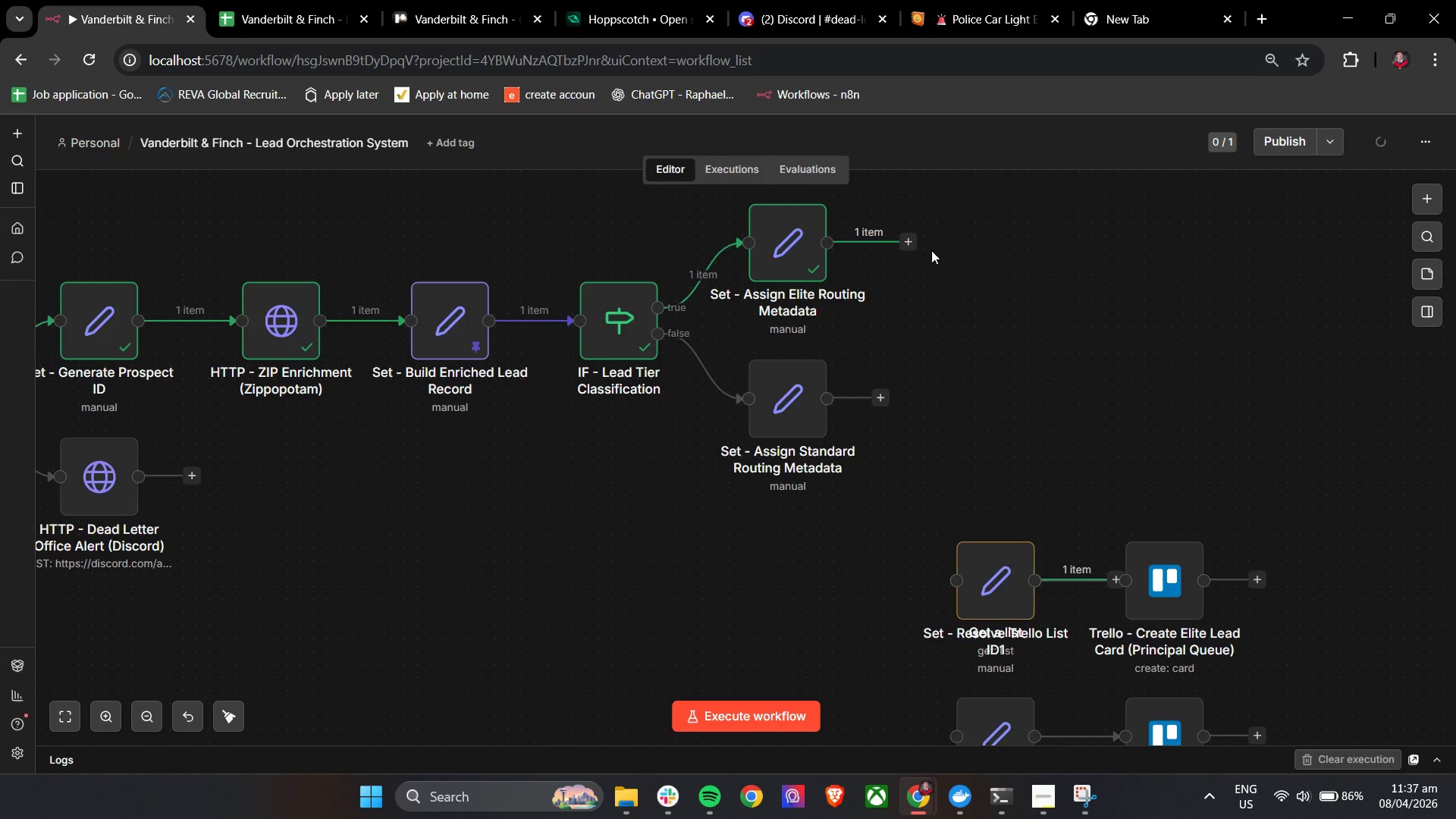 
left_click([907, 249])
 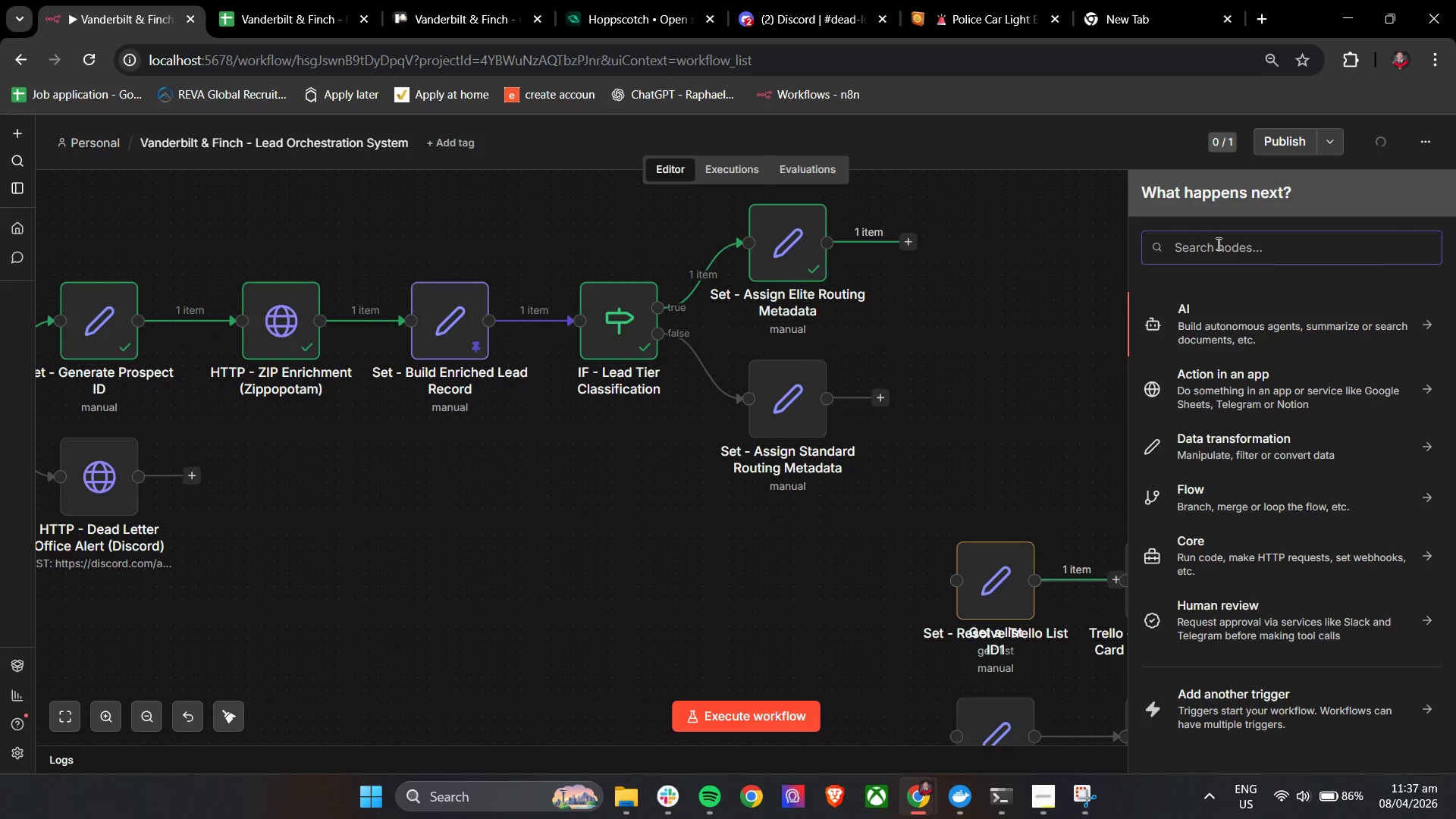 
double_click([1217, 251])
 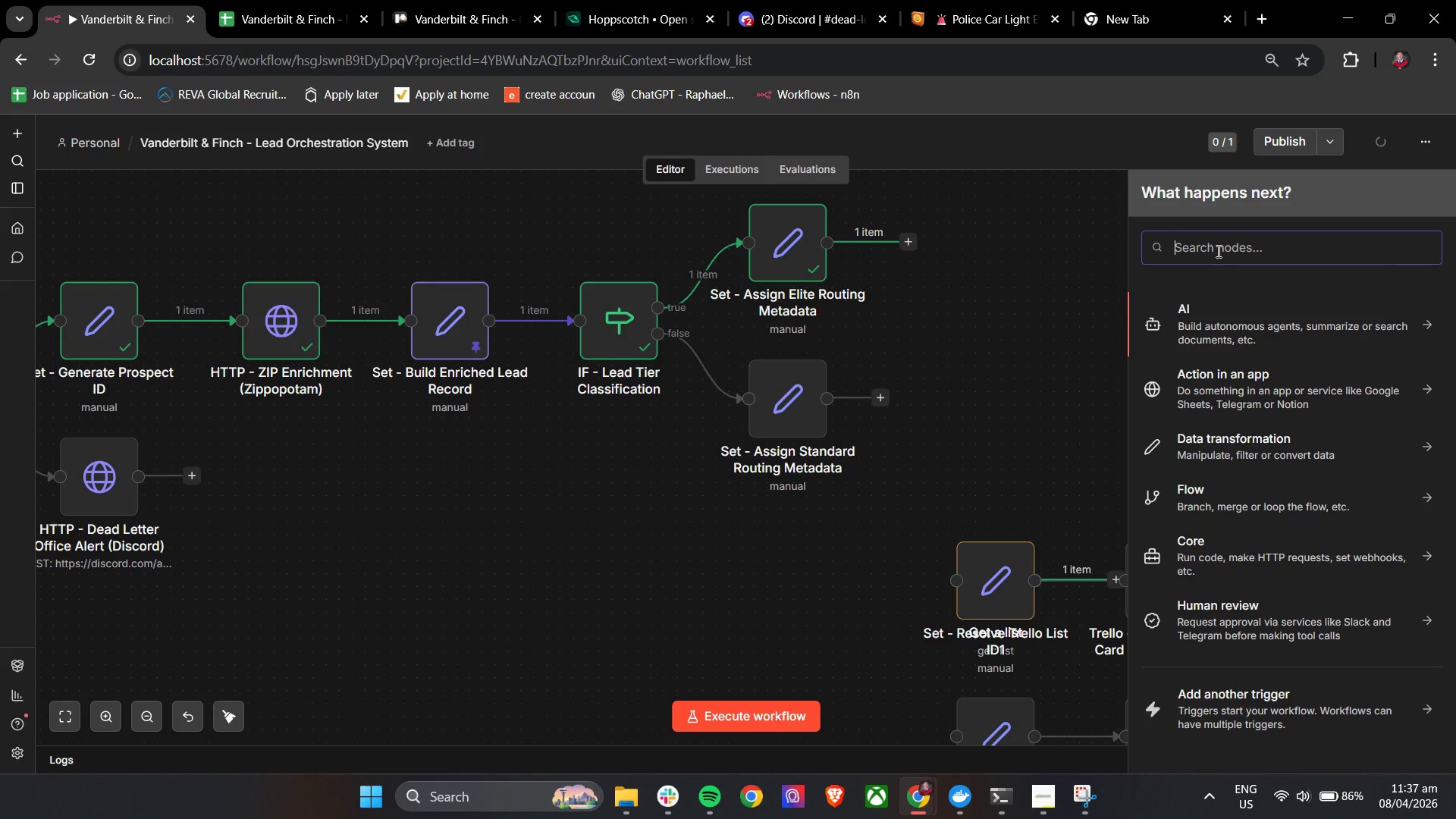 
type(gt)
 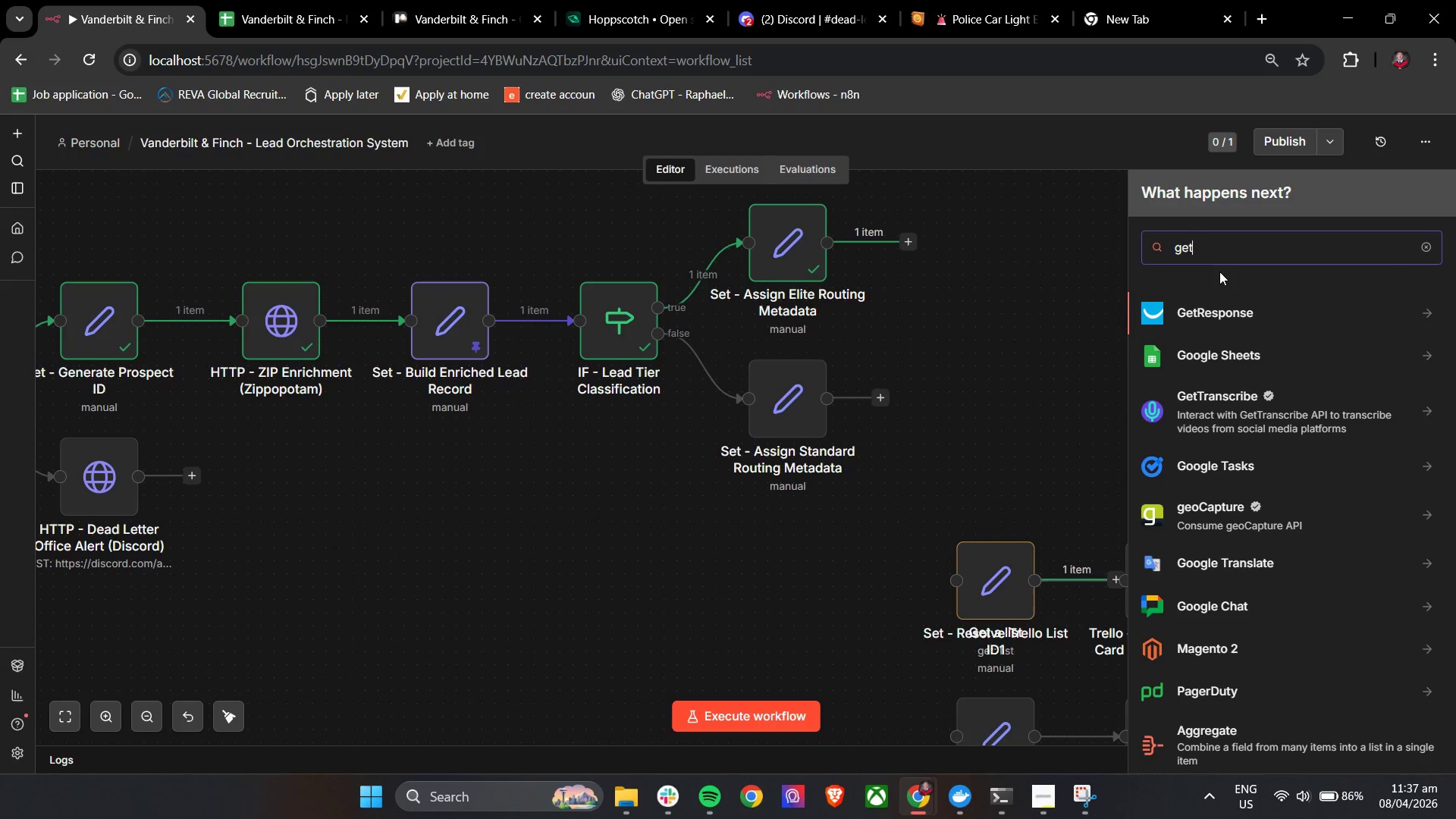 
hold_key(key=E, duration=0.34)
 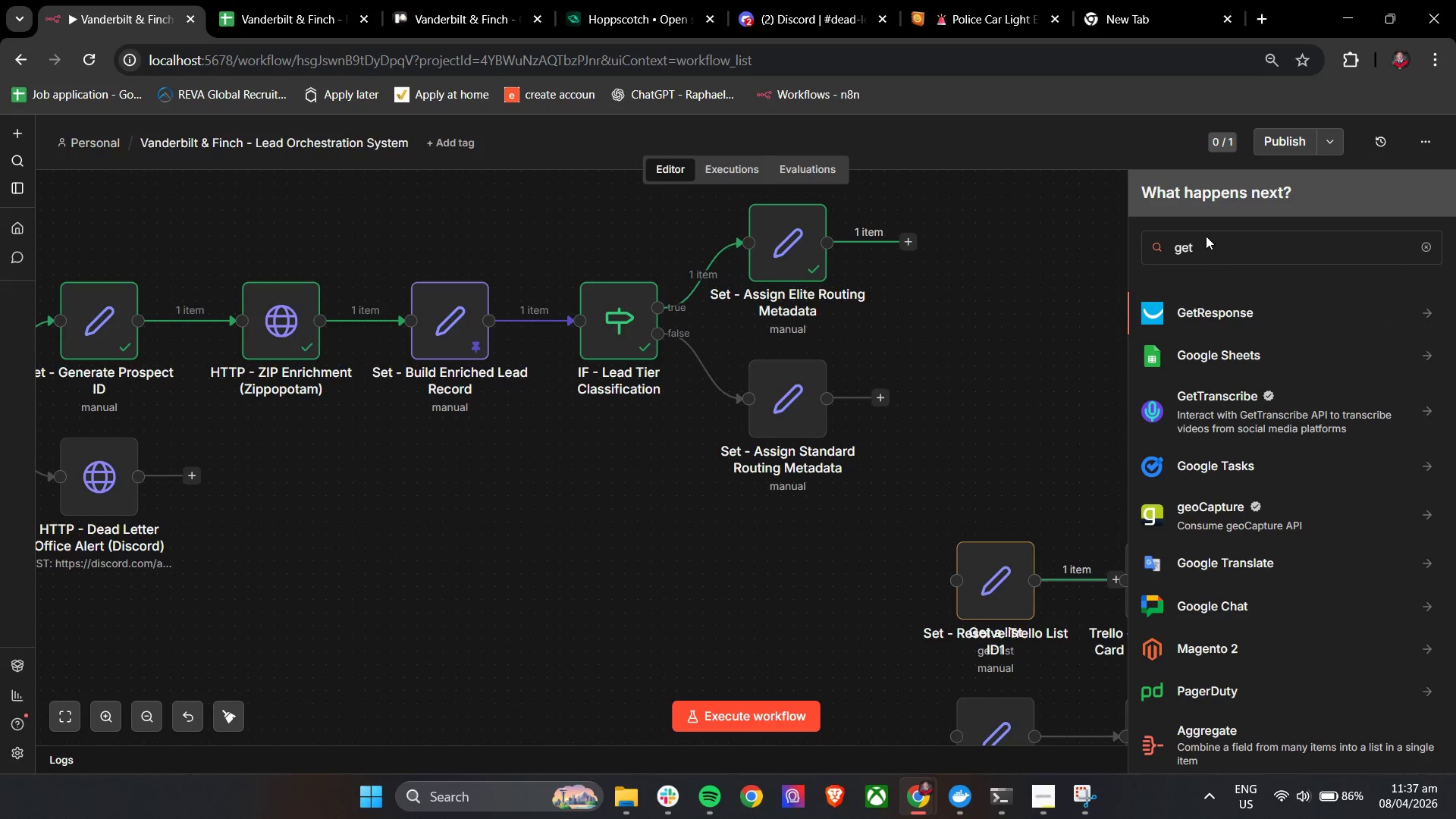 
double_click([1212, 250])
 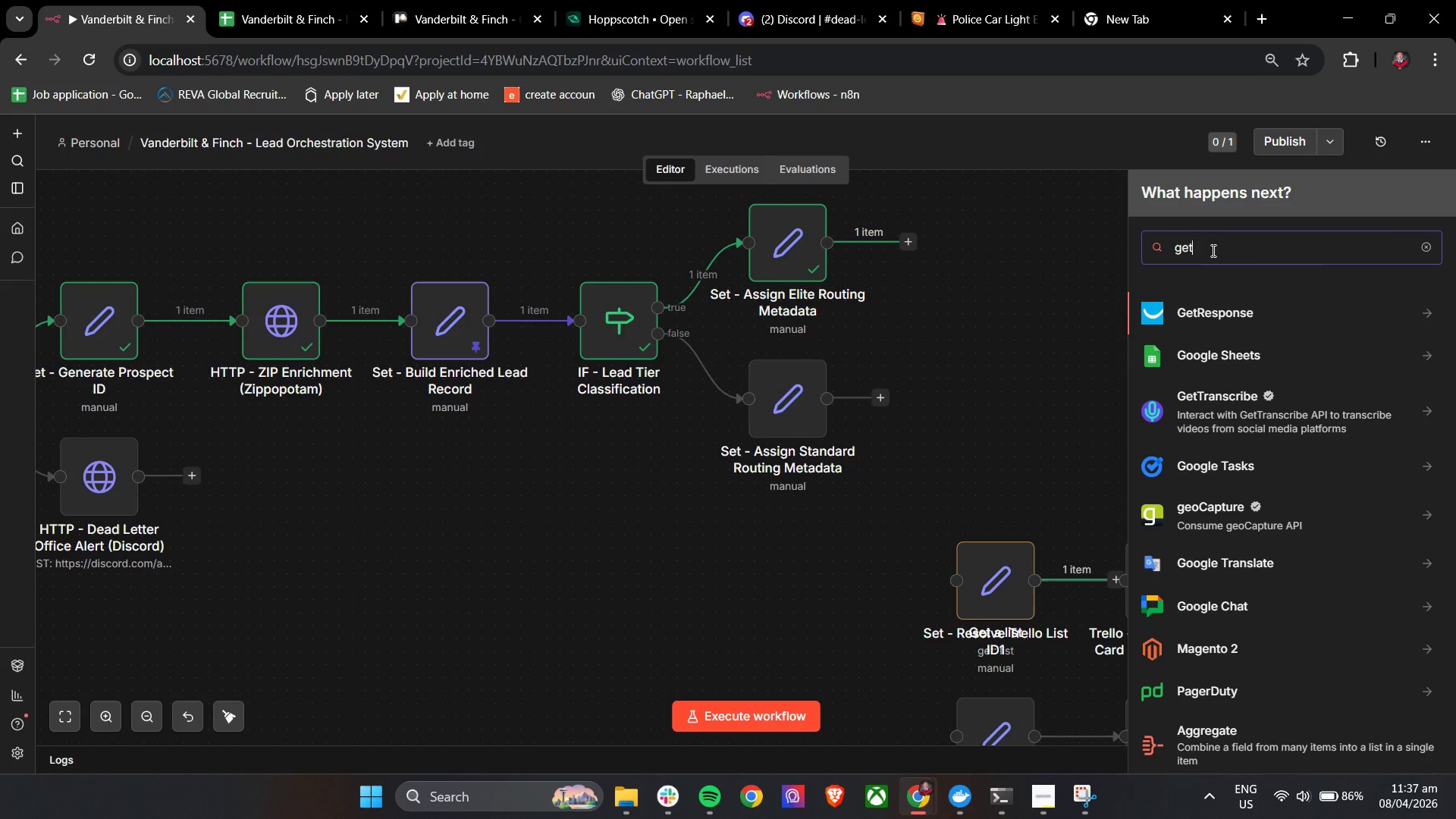 
triple_click([1212, 250])
 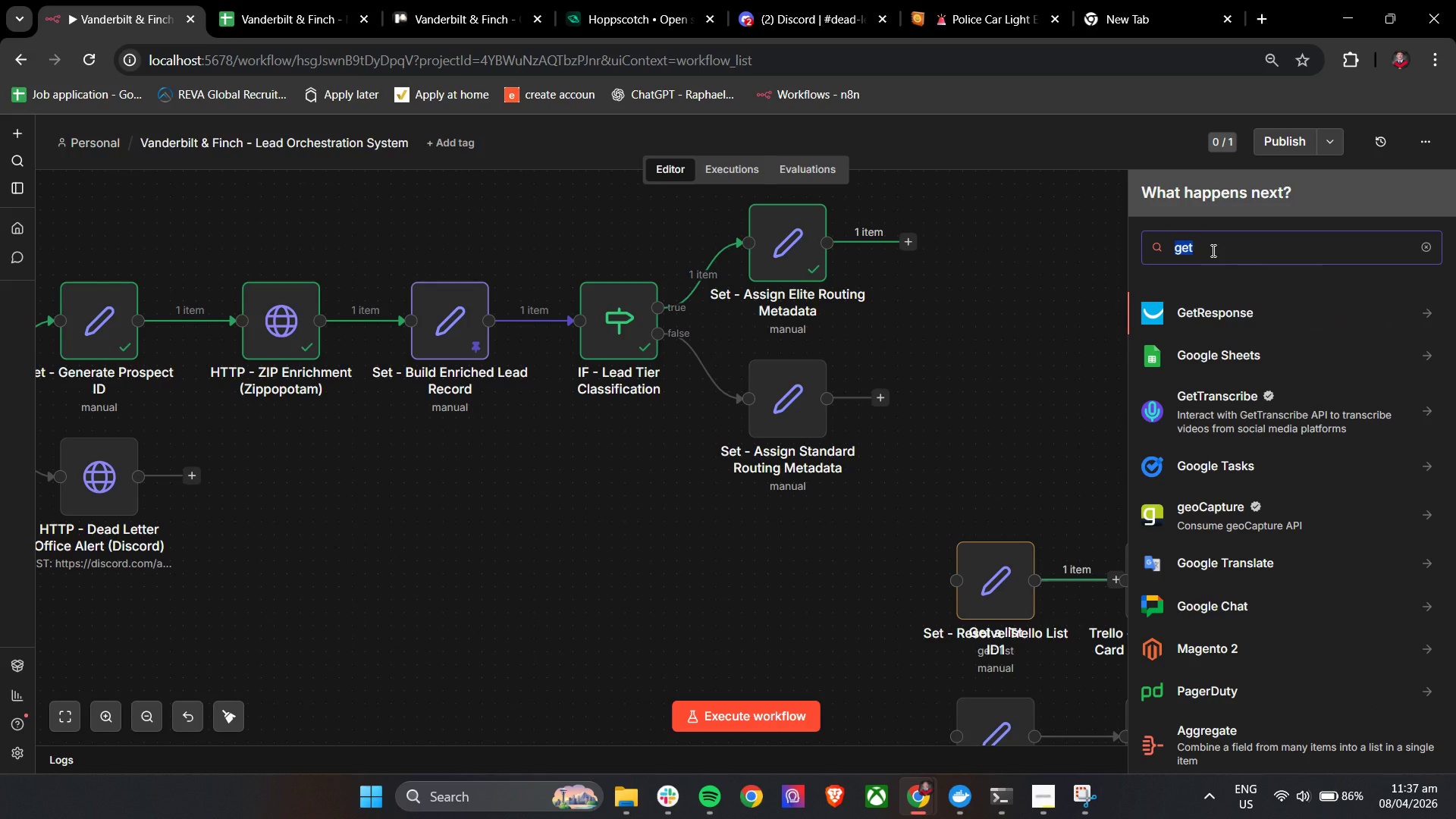 
type(r)
key(Backspace)
key(Backspace)
key(Backspace)
type(tr)
 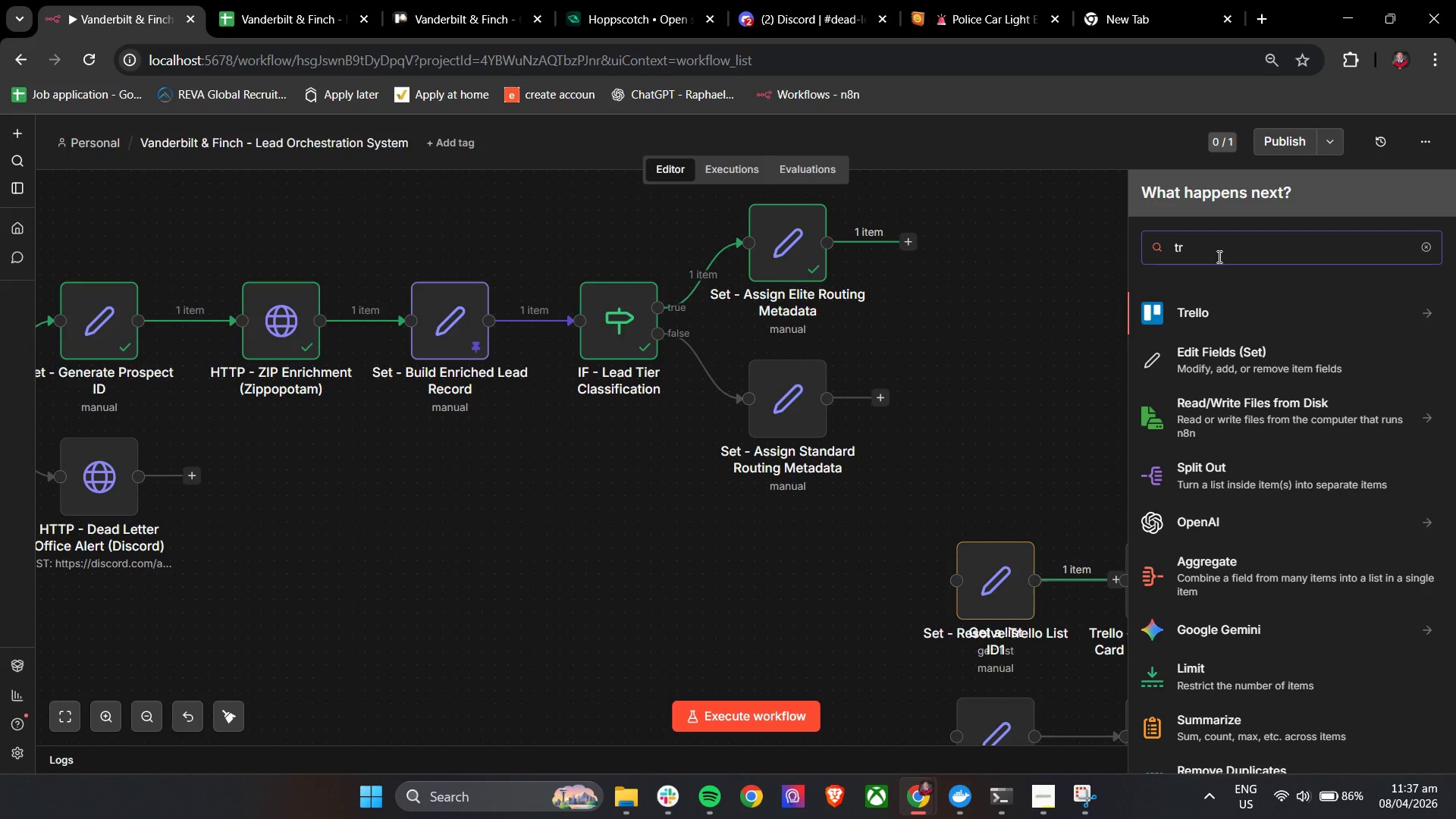 
left_click([1275, 315])
 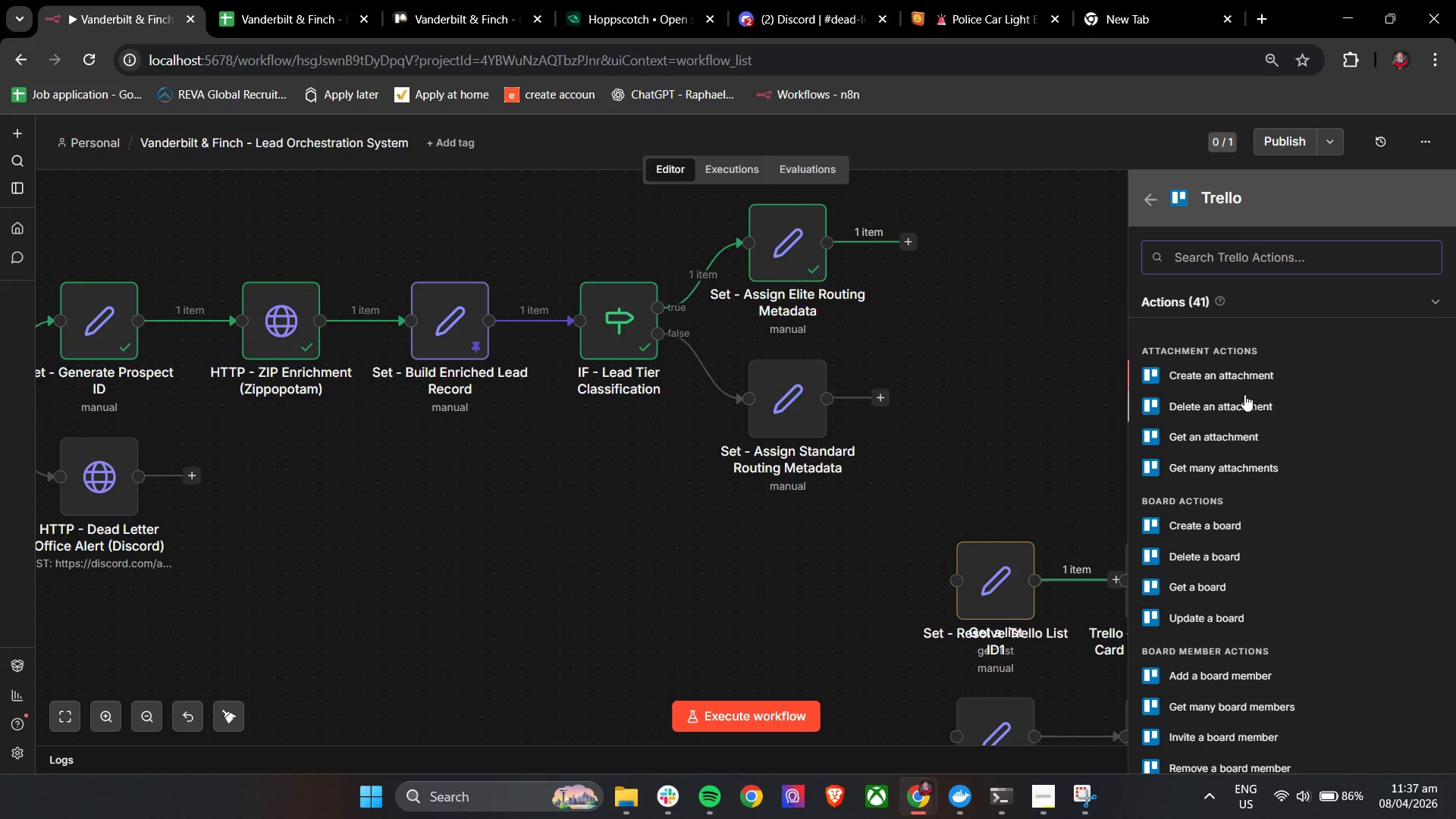 
type(gt)
 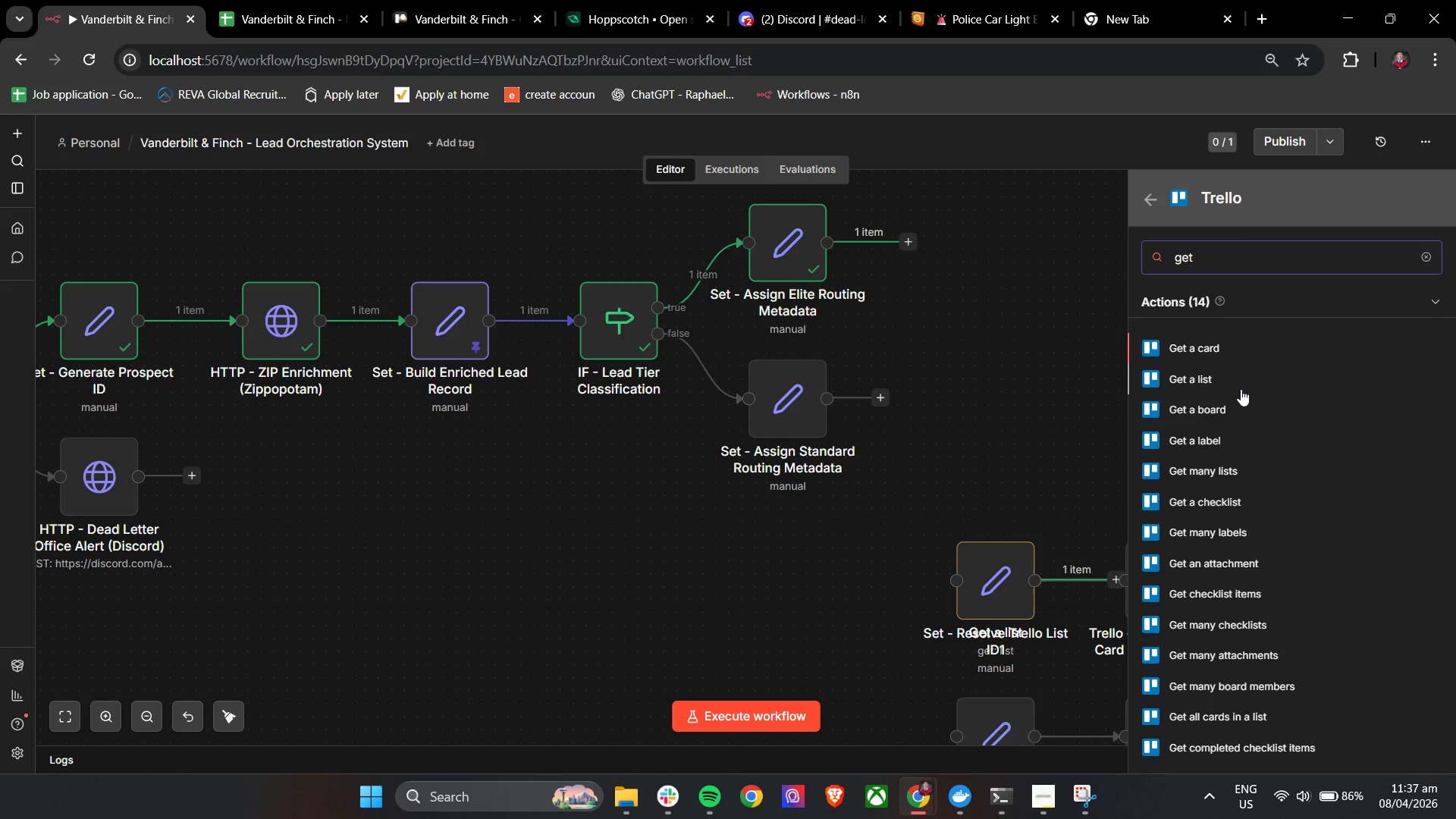 
hold_key(key=E, duration=0.34)
 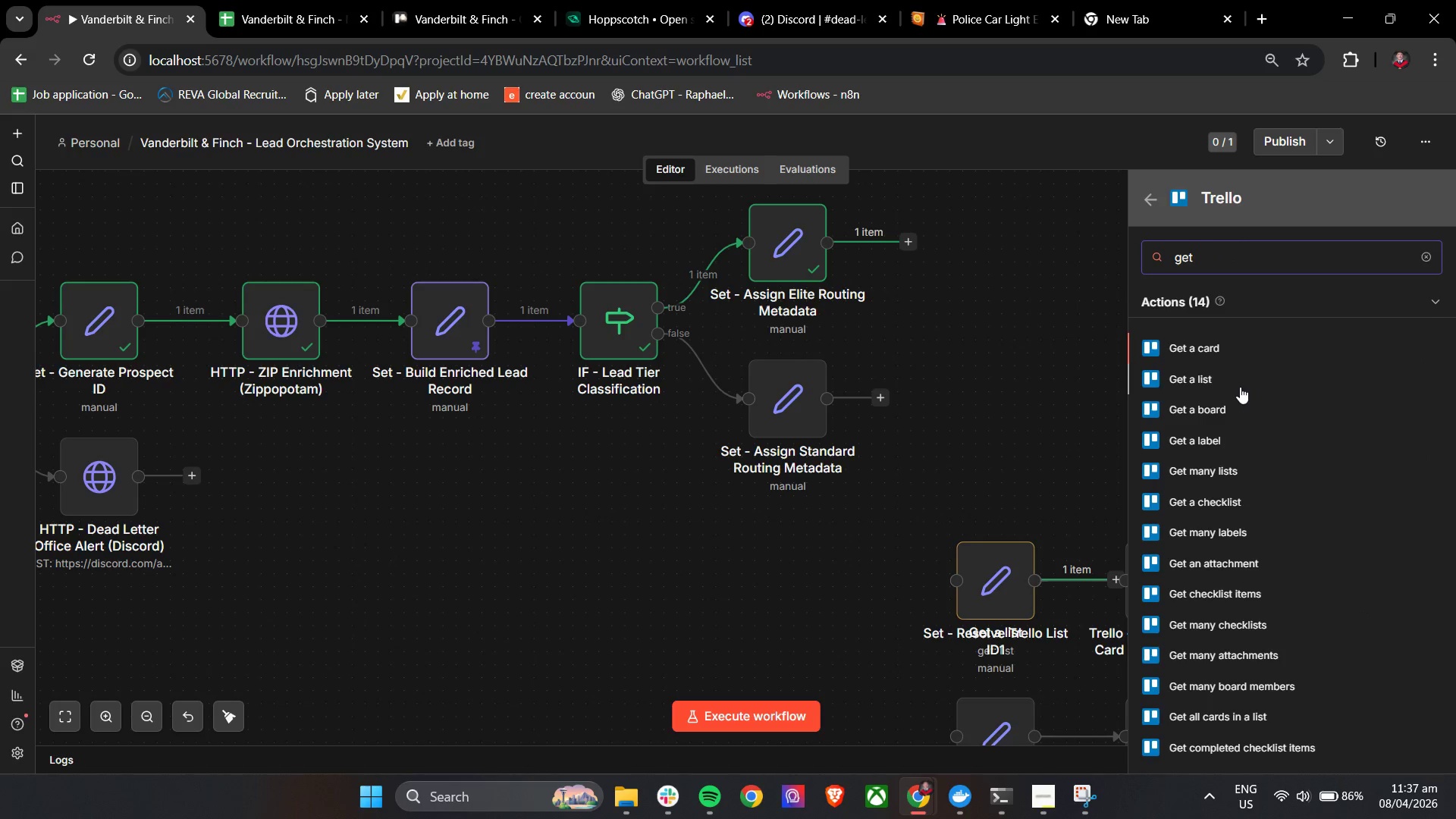 
left_click([1225, 479])
 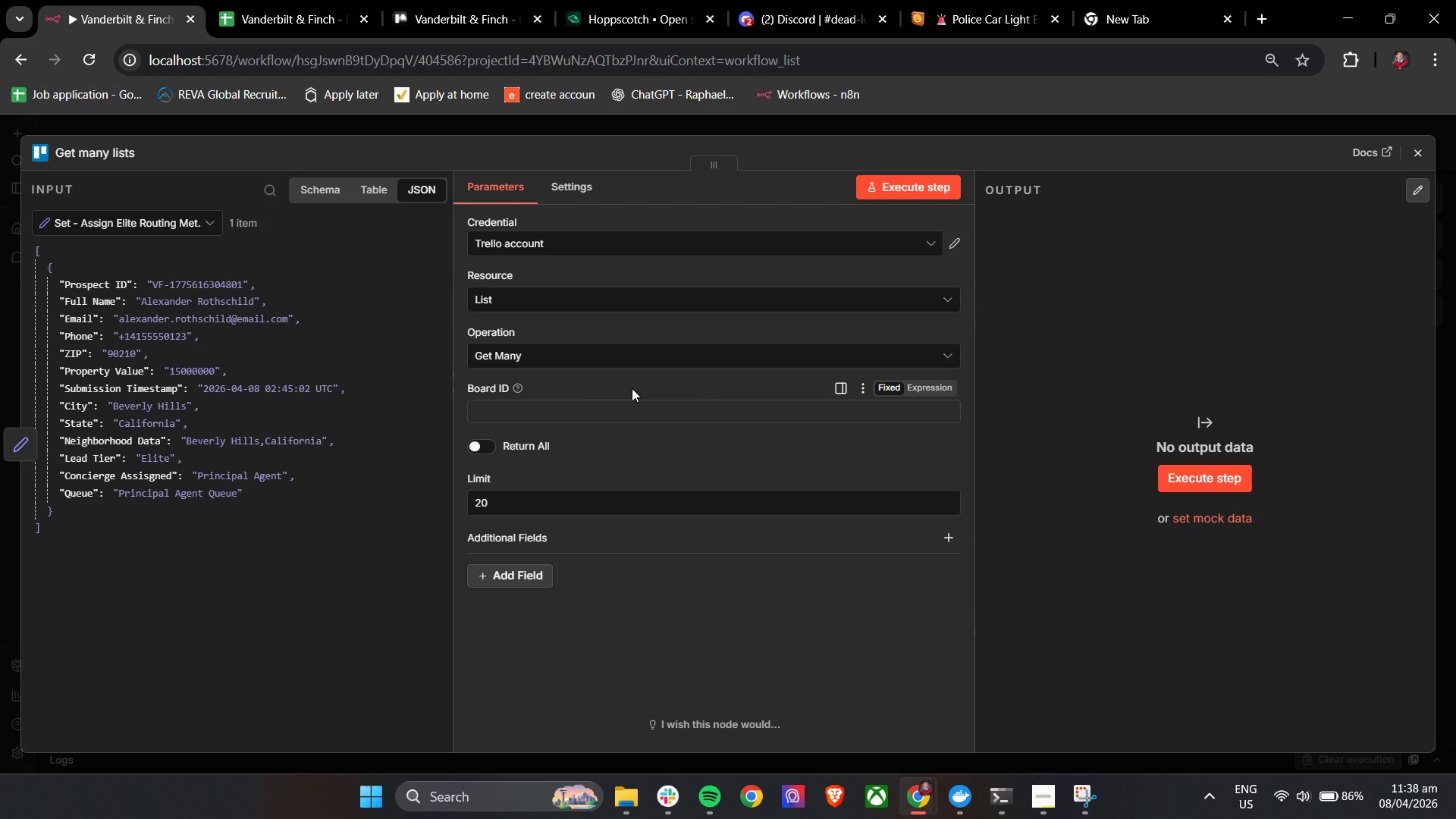 
left_click([538, 419])
 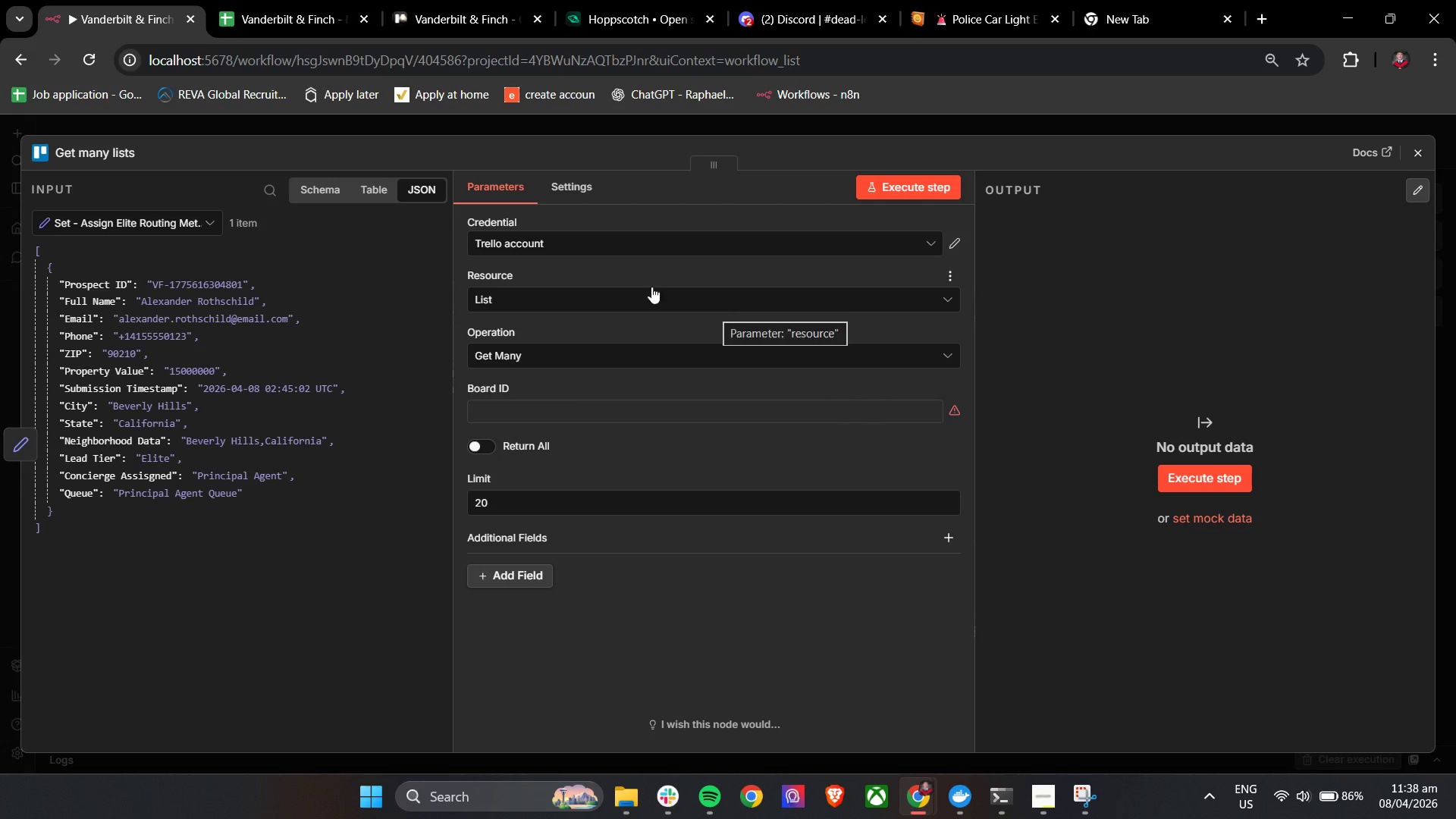 
left_click([300, 0])
 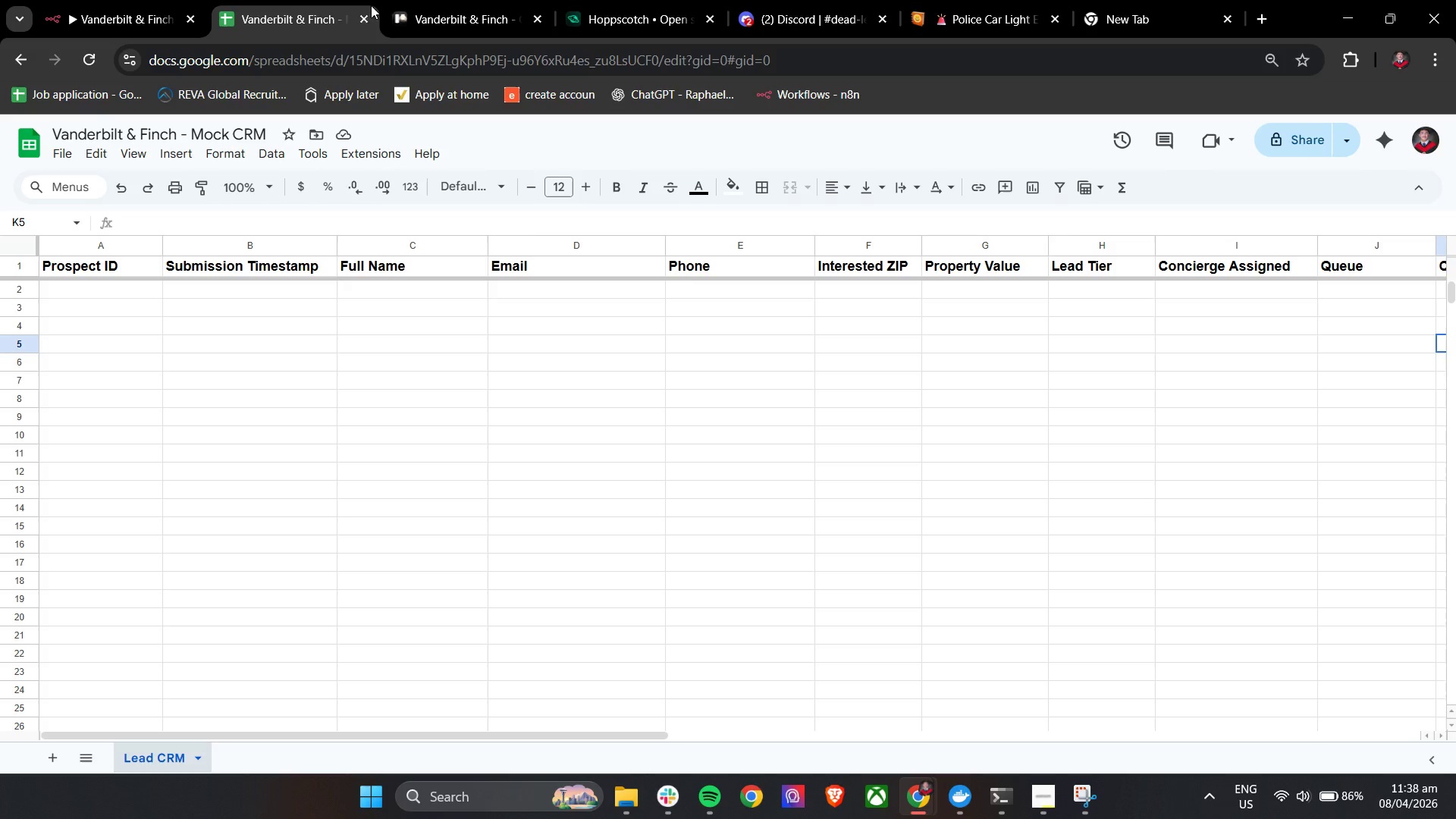 
left_click([426, 0])
 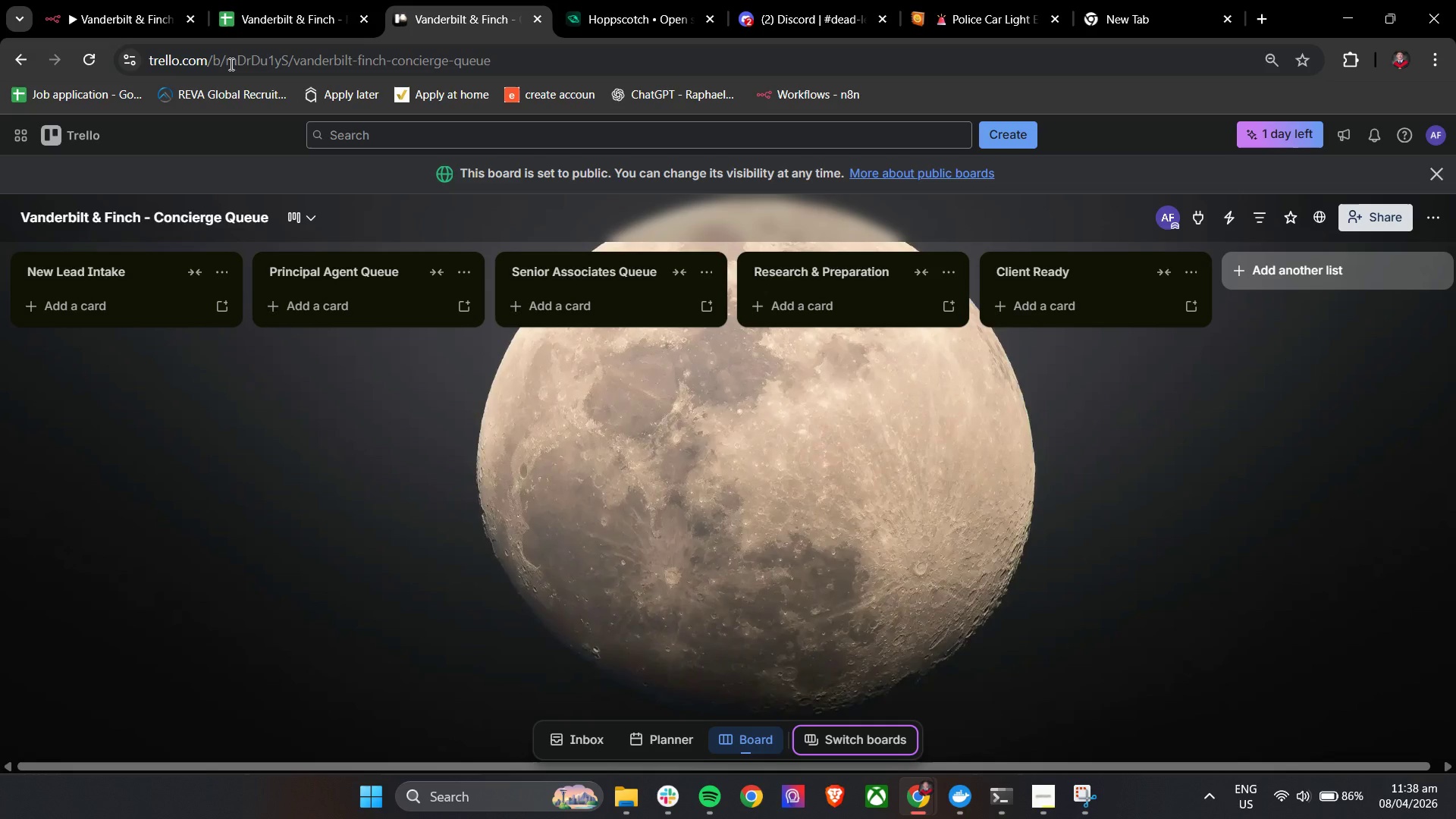 
left_click_drag(start_coordinate=[228, 64], to_coordinate=[287, 72])
 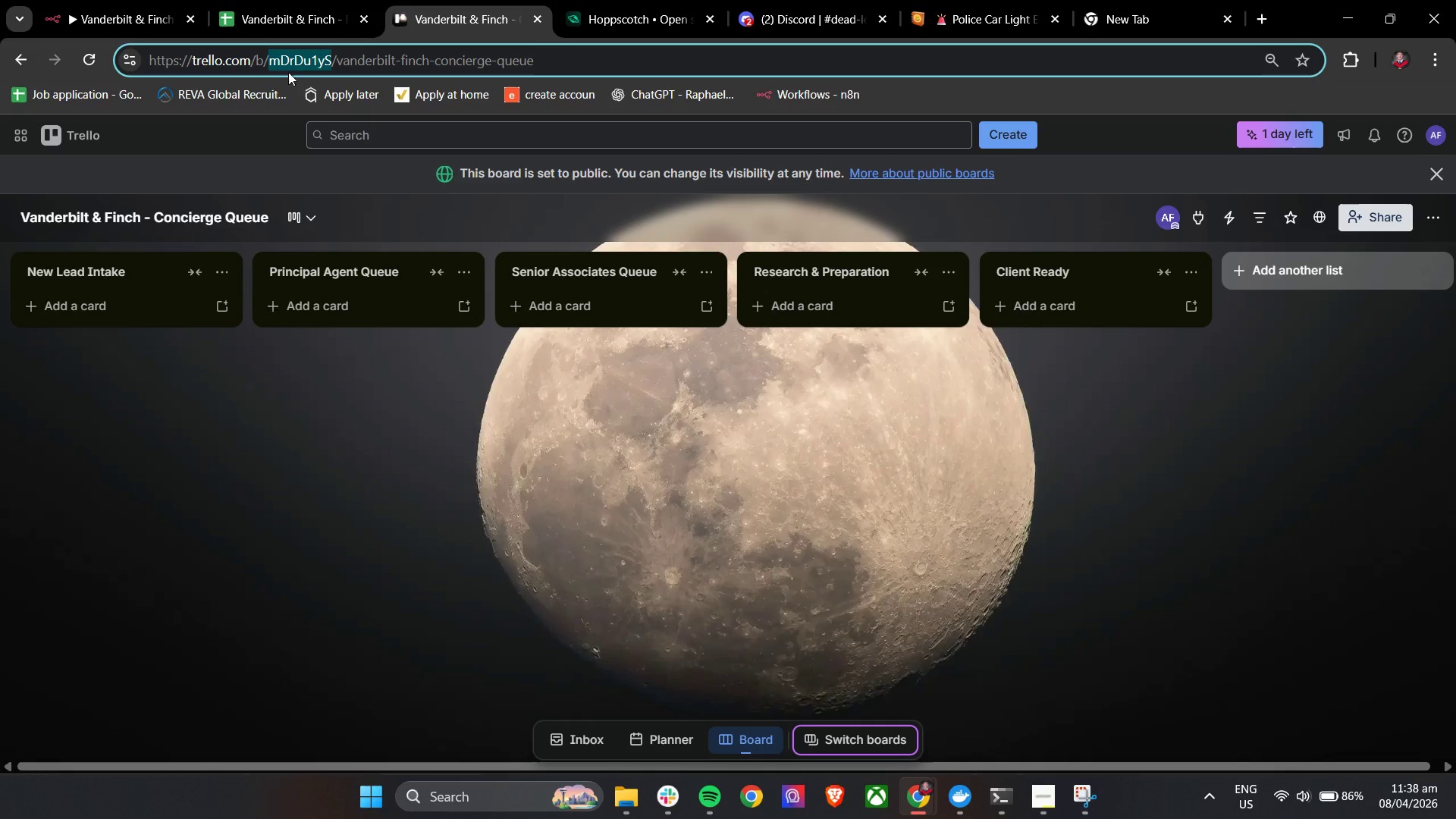 
key(Control+C)
 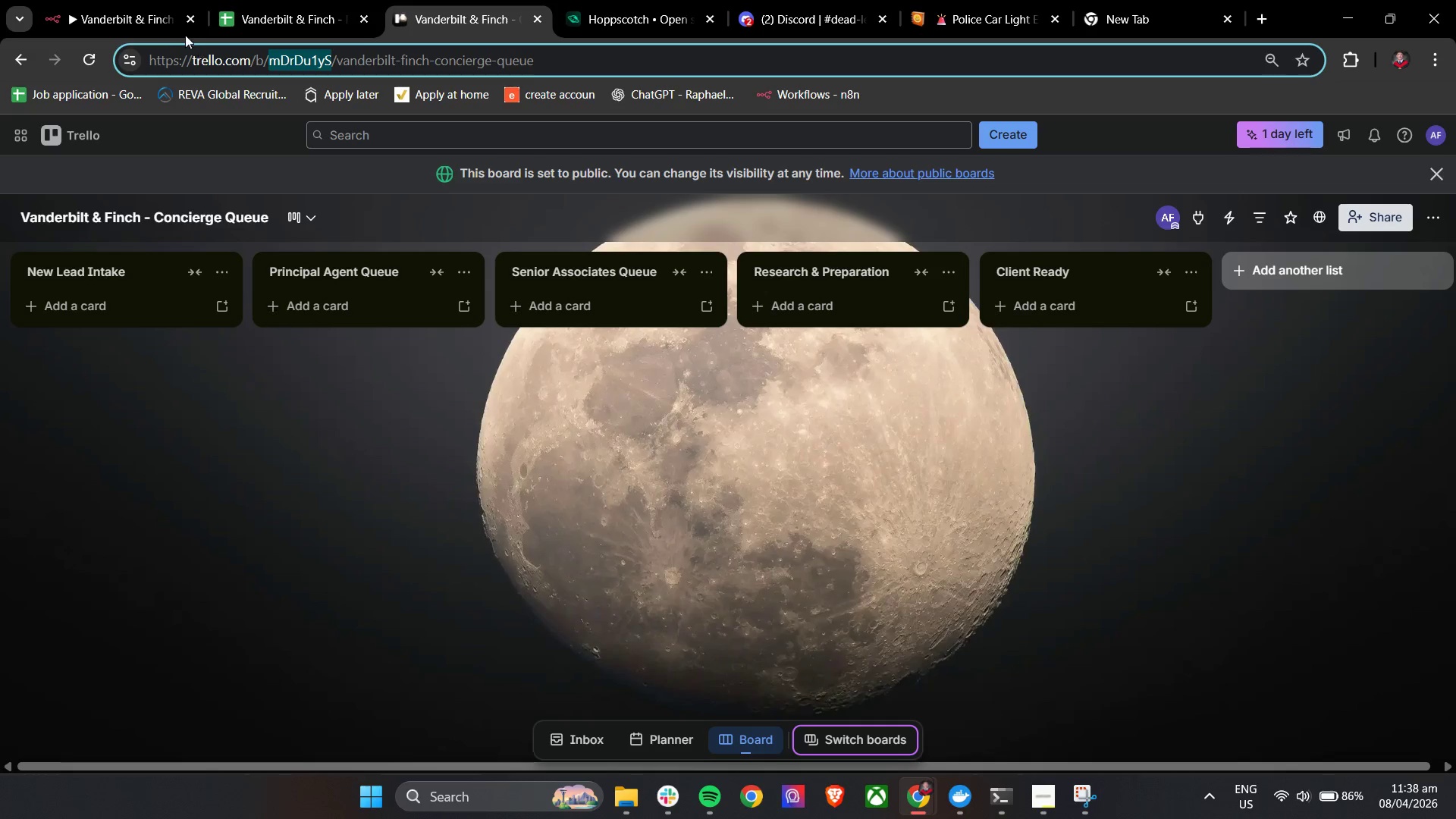 
key(Control+C)
 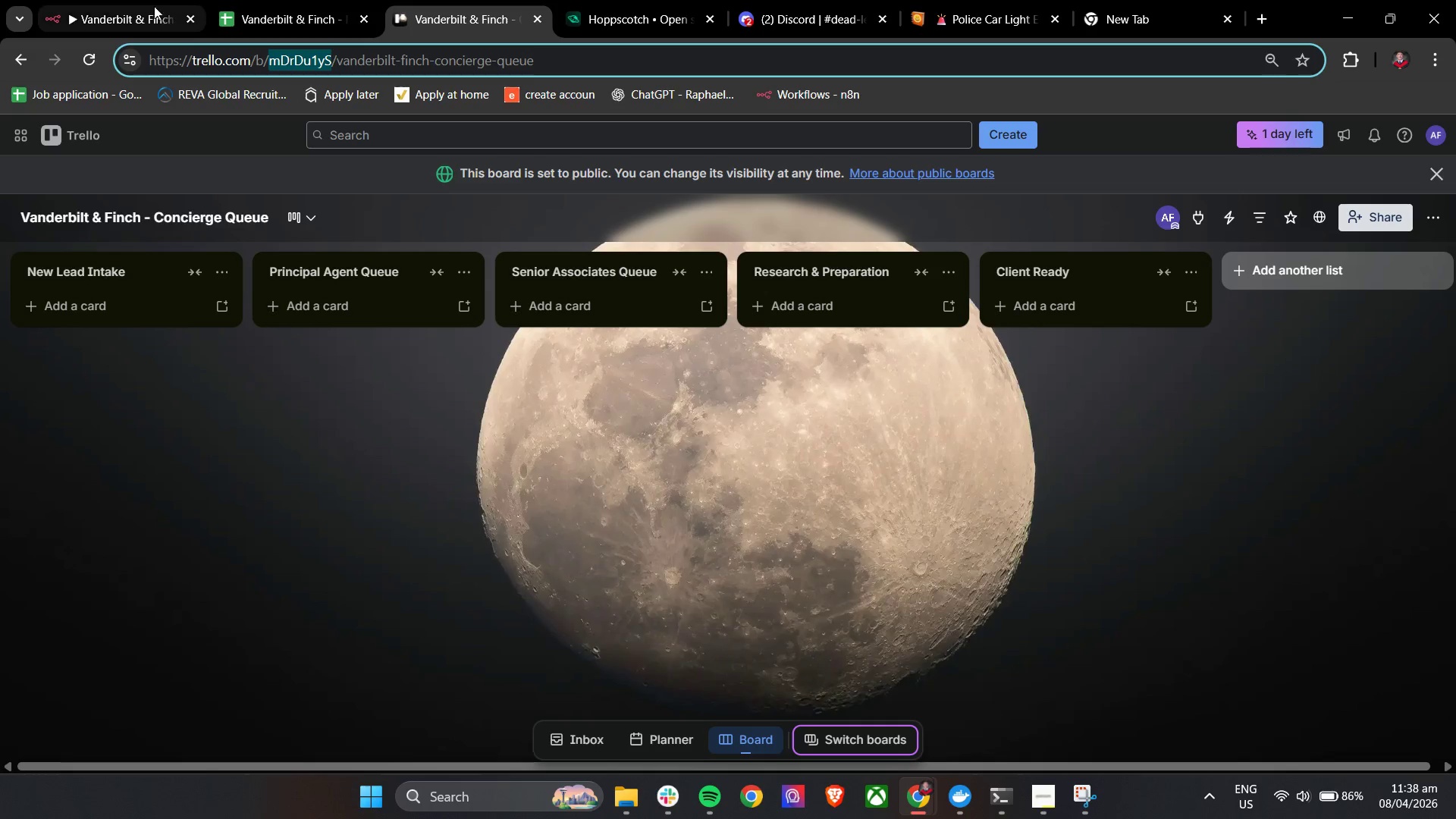 
key(Control+C)
 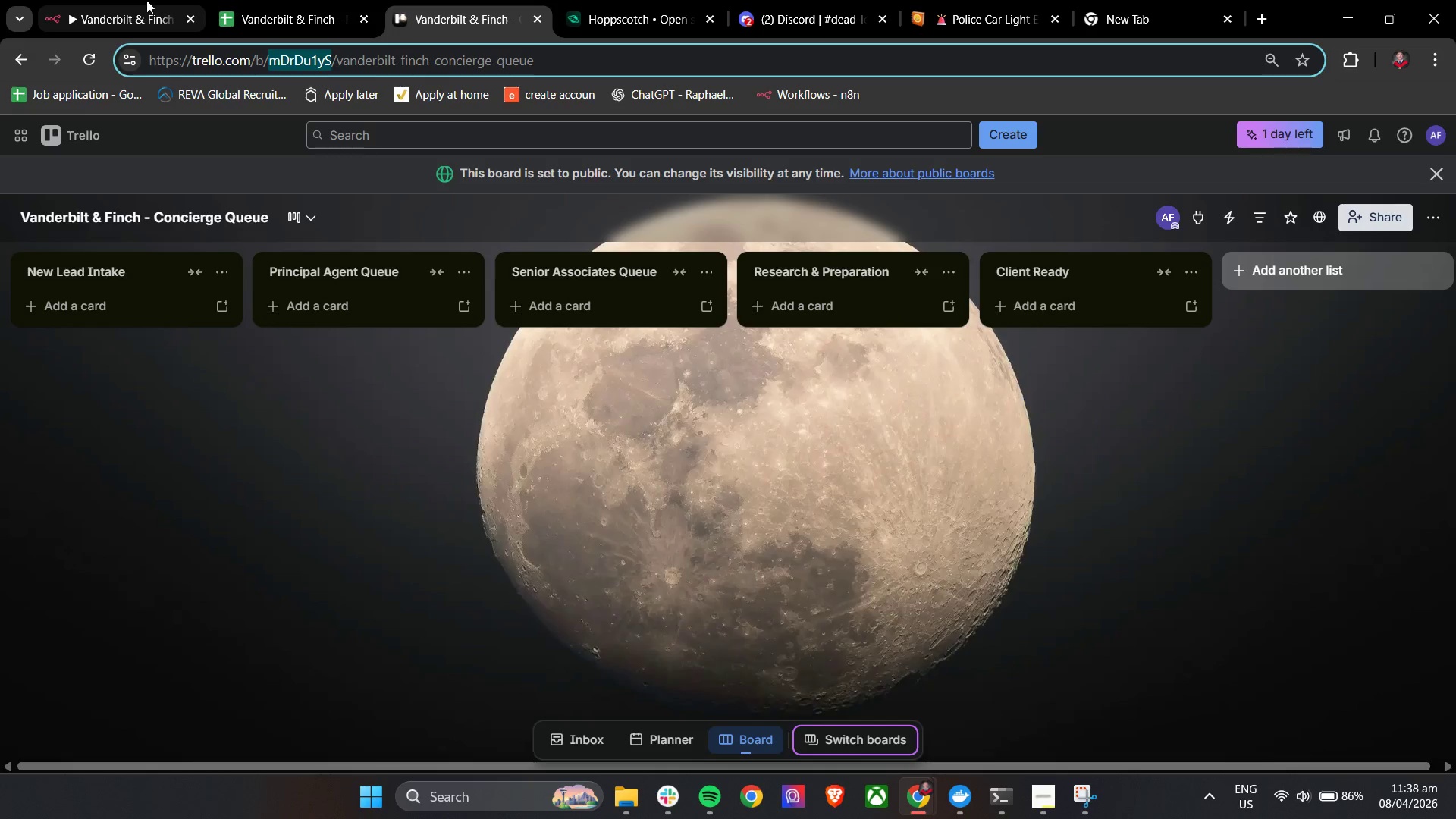 
left_click([146, 0])
 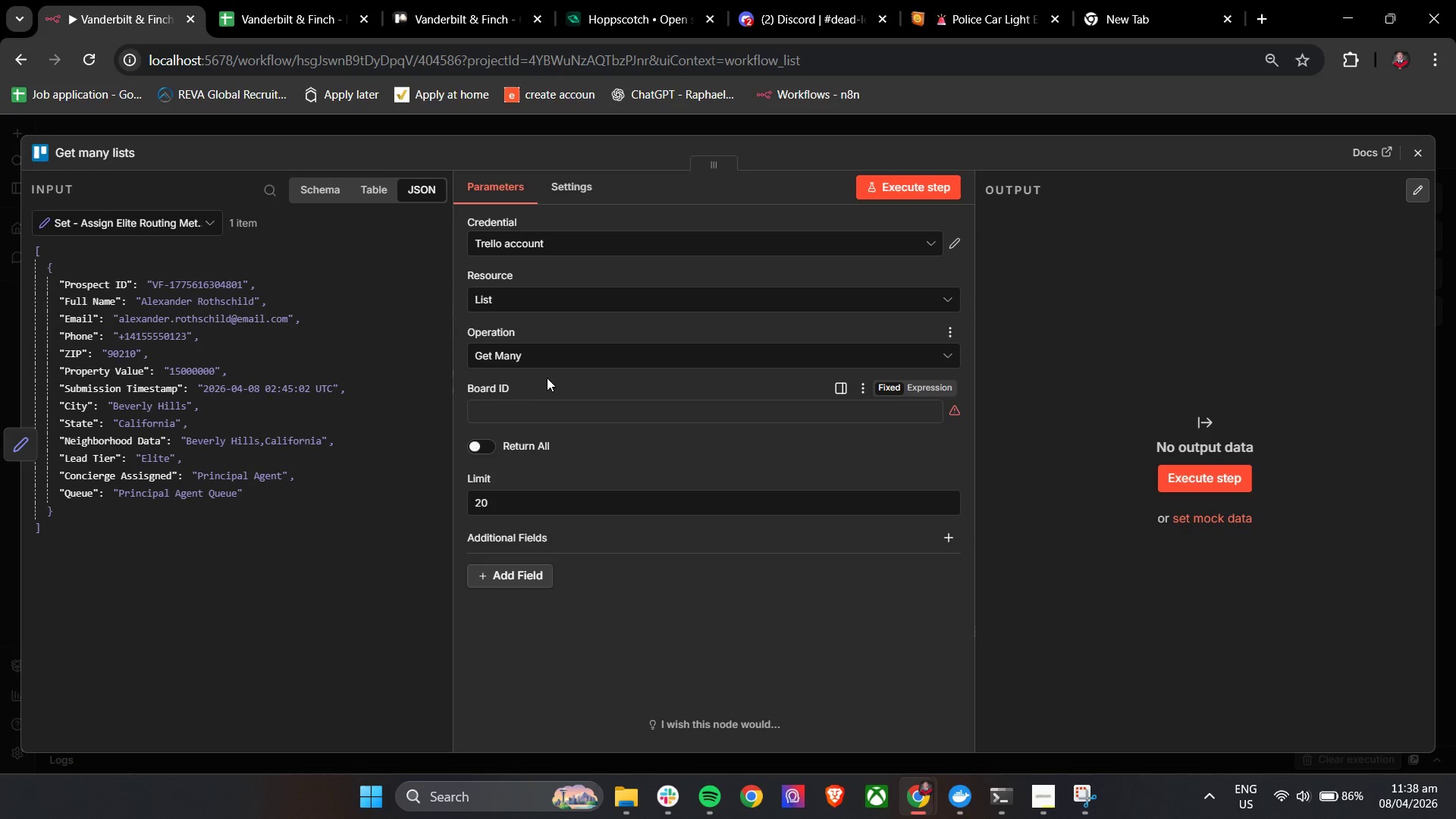 
left_click([544, 410])
 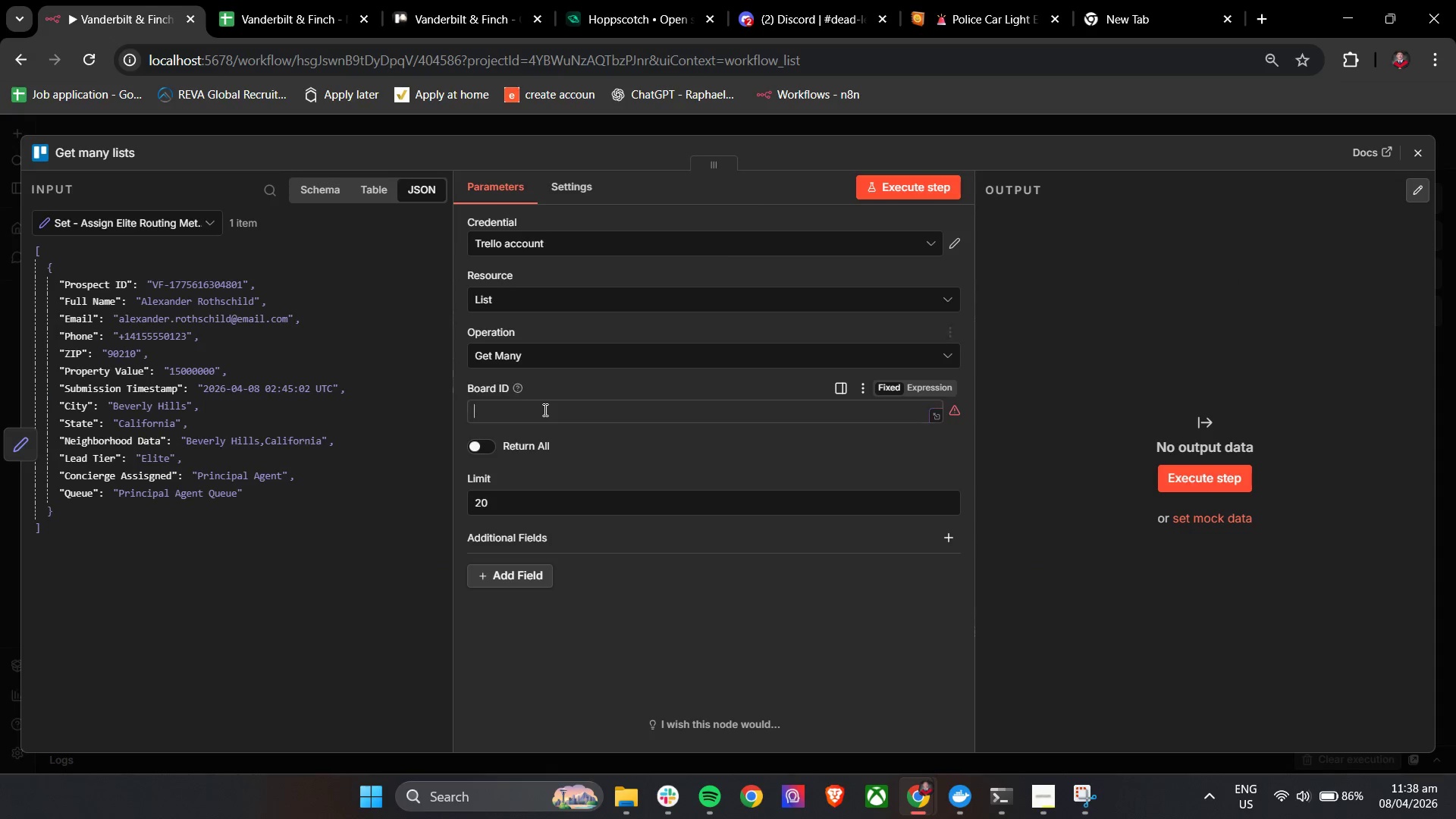 
key(Control+V)
 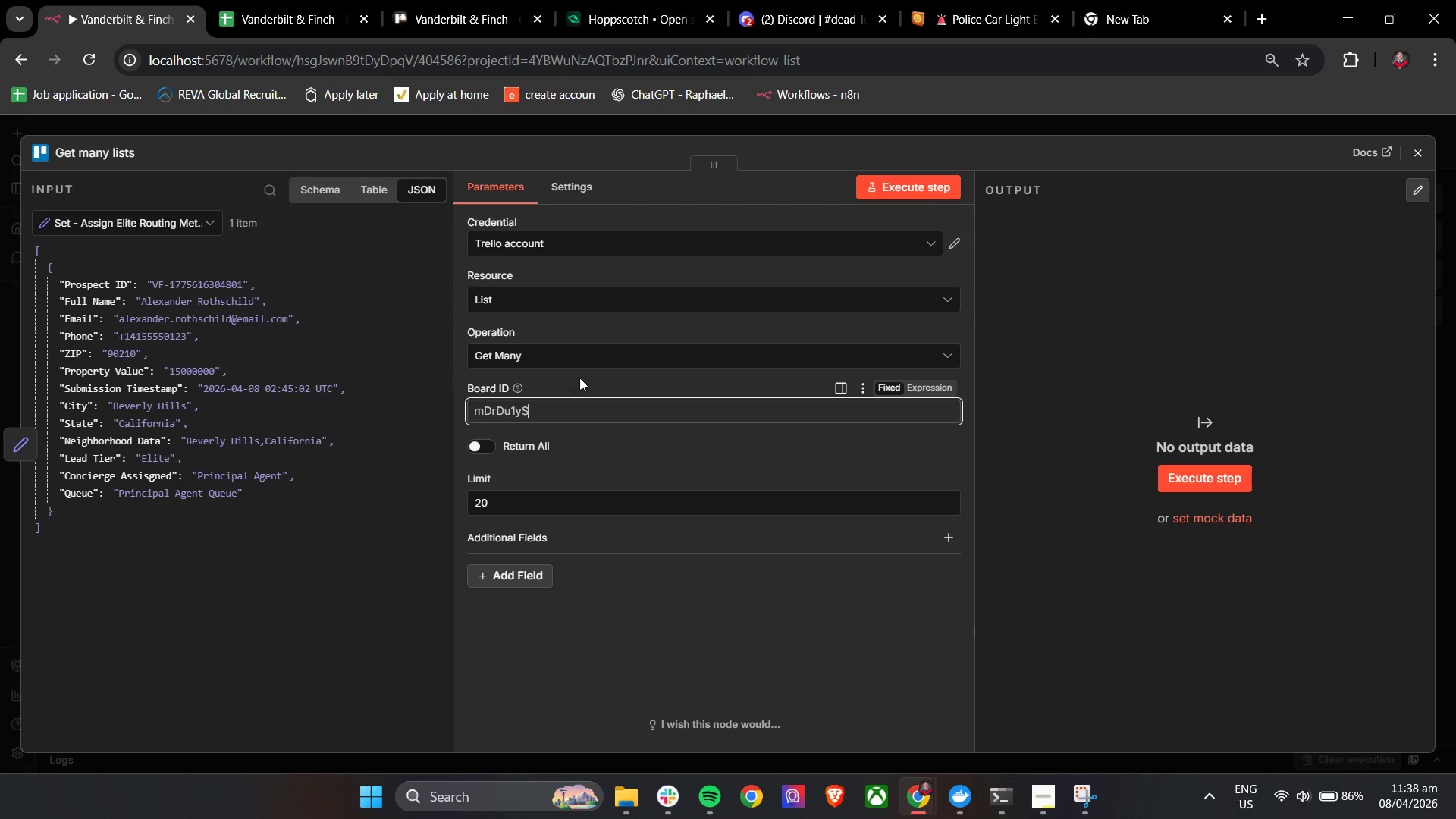 
left_click([580, 376])
 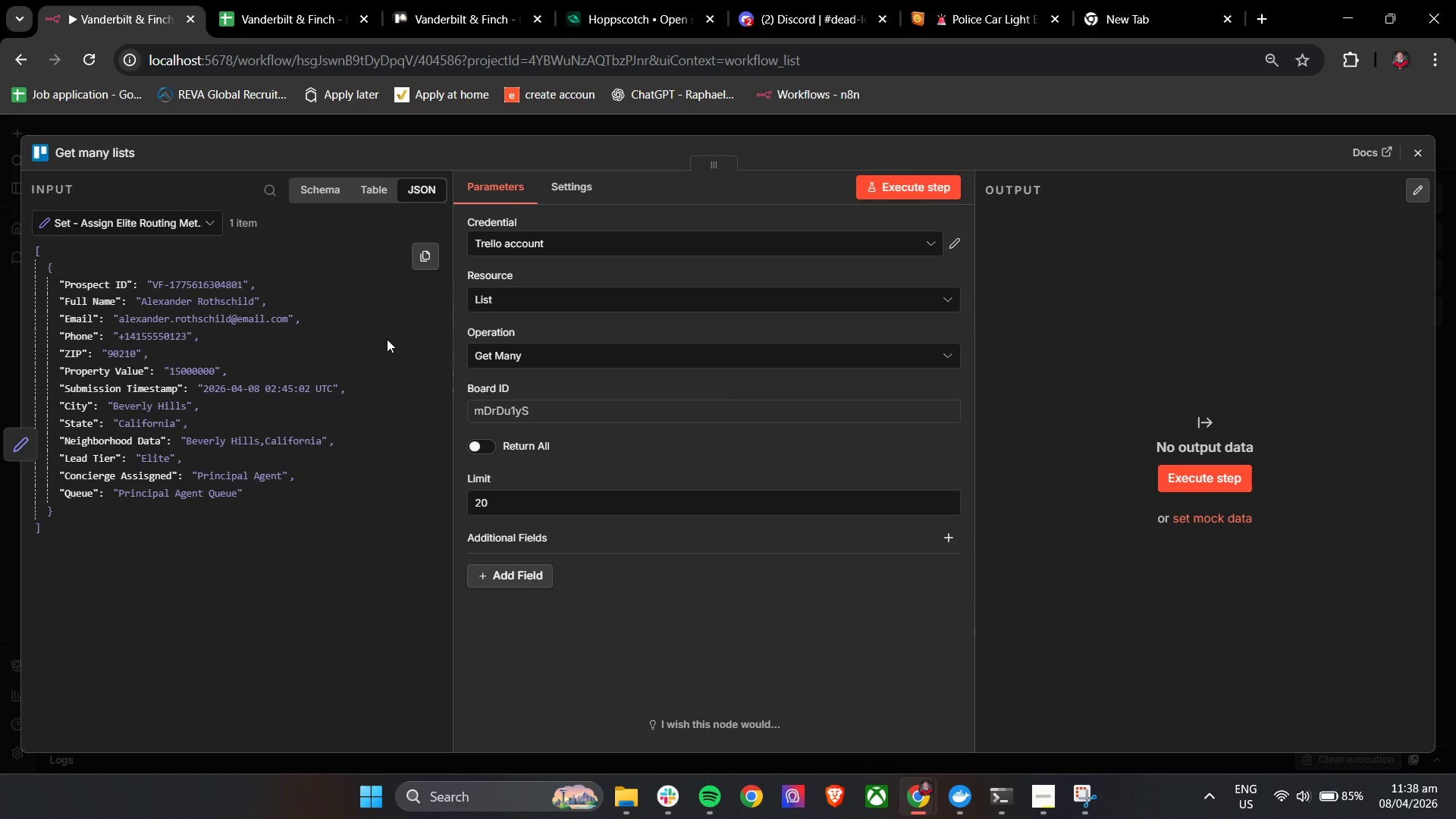 
wait(15.77)
 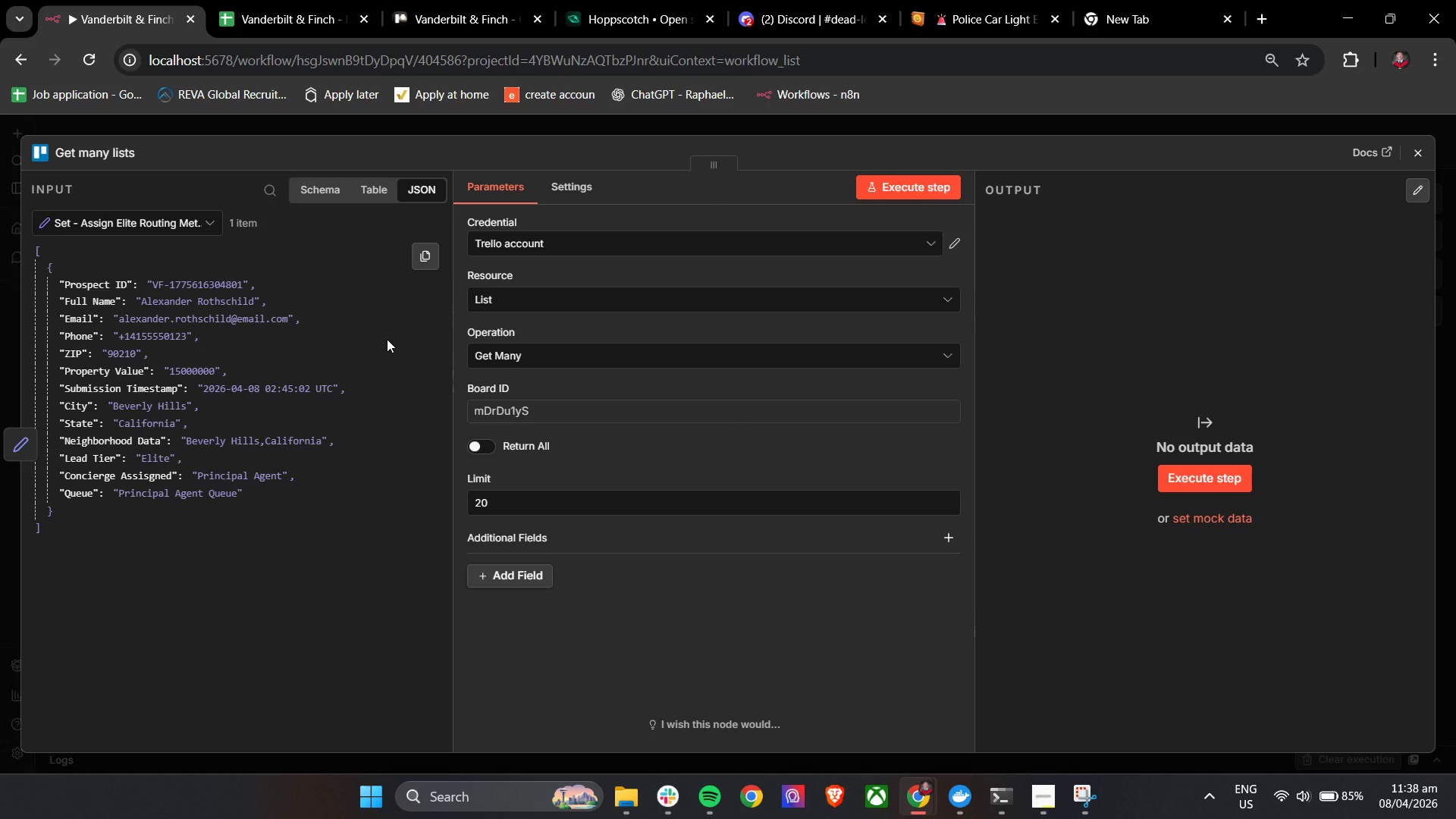 
left_click([101, 151])
 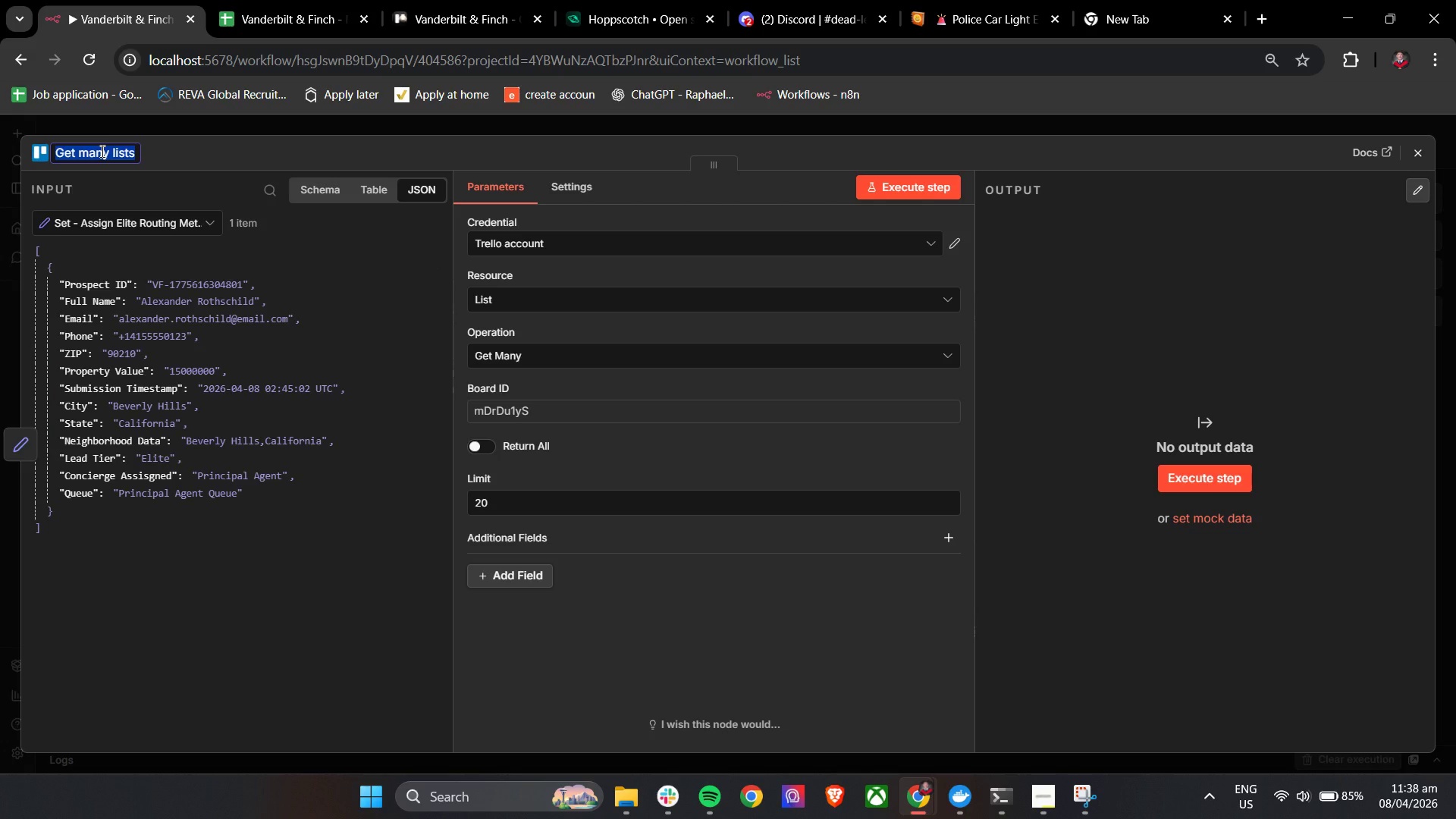 
wait(13.89)
 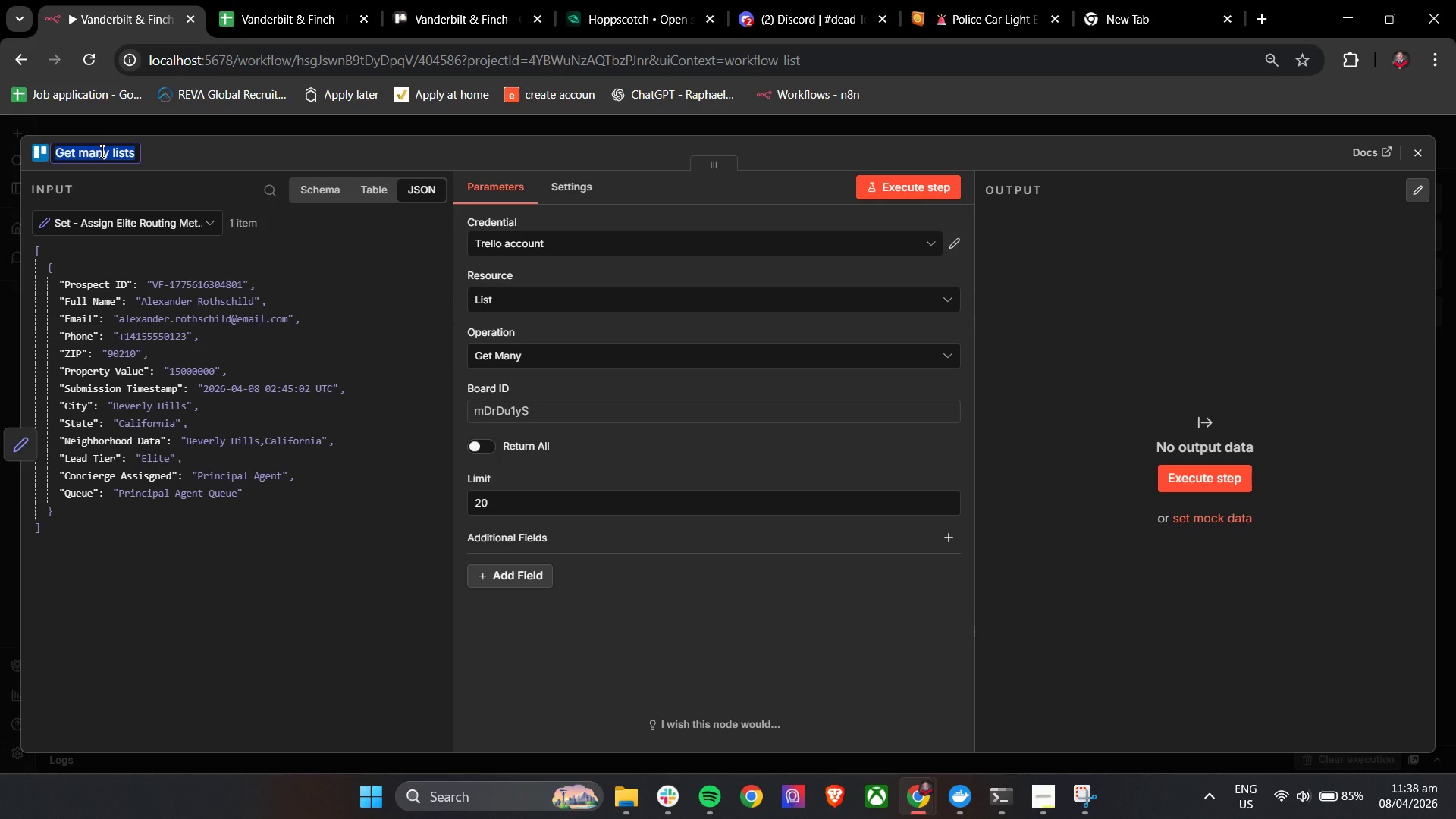 
type(S)
key(Backspace)
key(Backspace)
key(Backspace)
type(Se)
key(Backspace)
key(Backspace)
key(Backspace)
 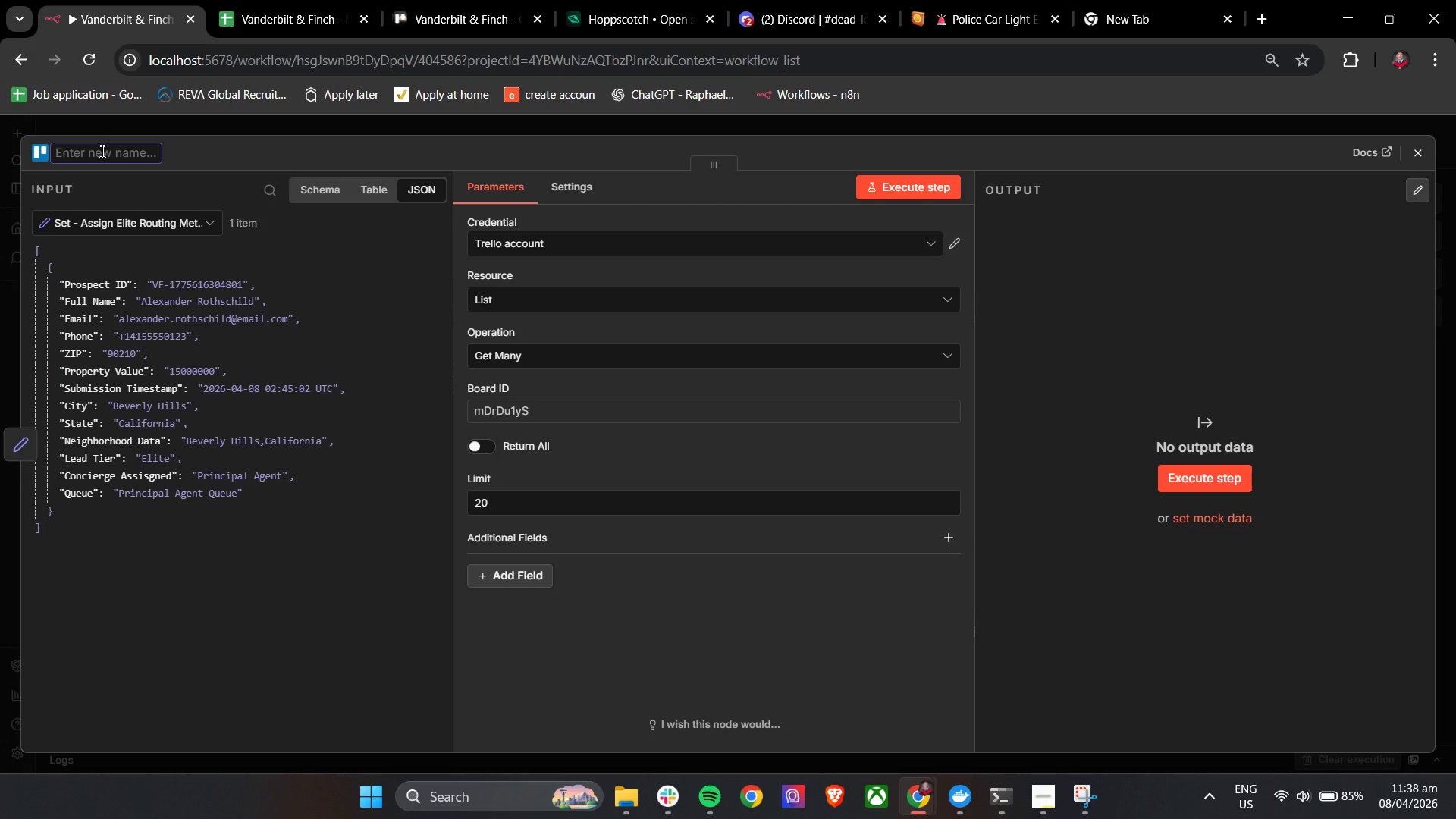 
wait(10.42)
 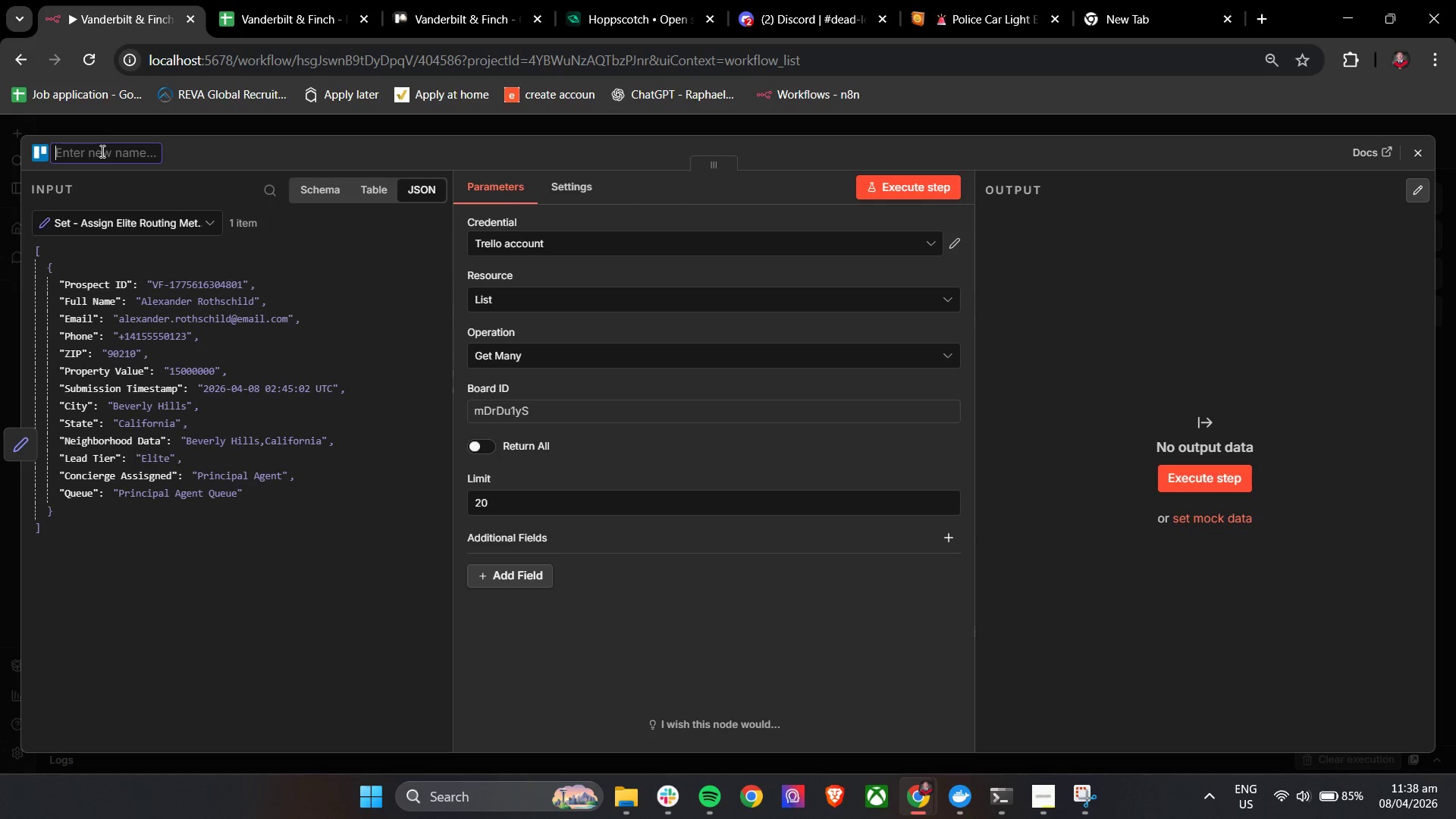 
type(Gt)
key(Backspace)
key(Backspace)
key(Backspace)
key(Backspace)
type(Trello - Gt Board Lists (Elite Path))
 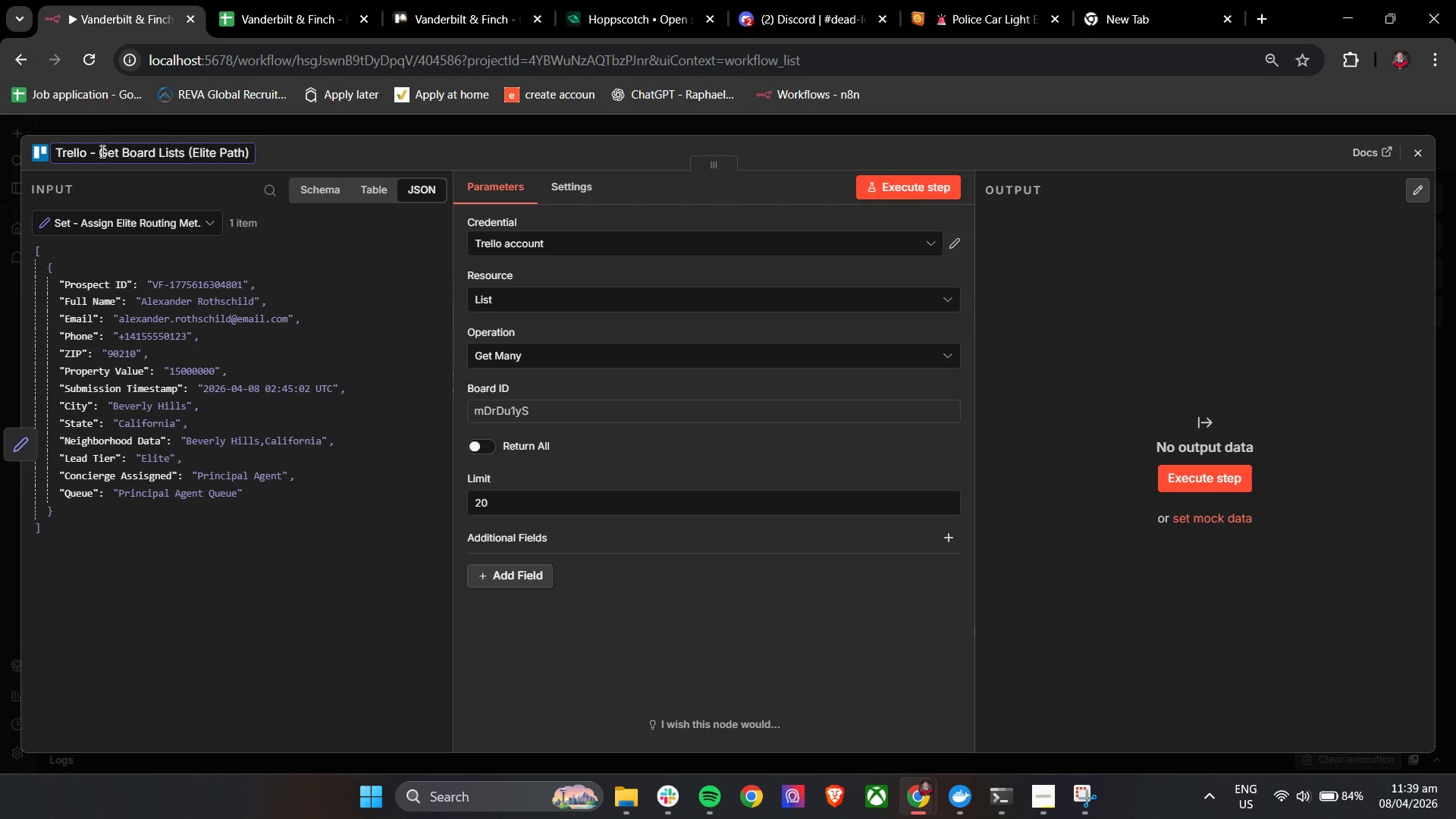 
left_click([295, 152])
 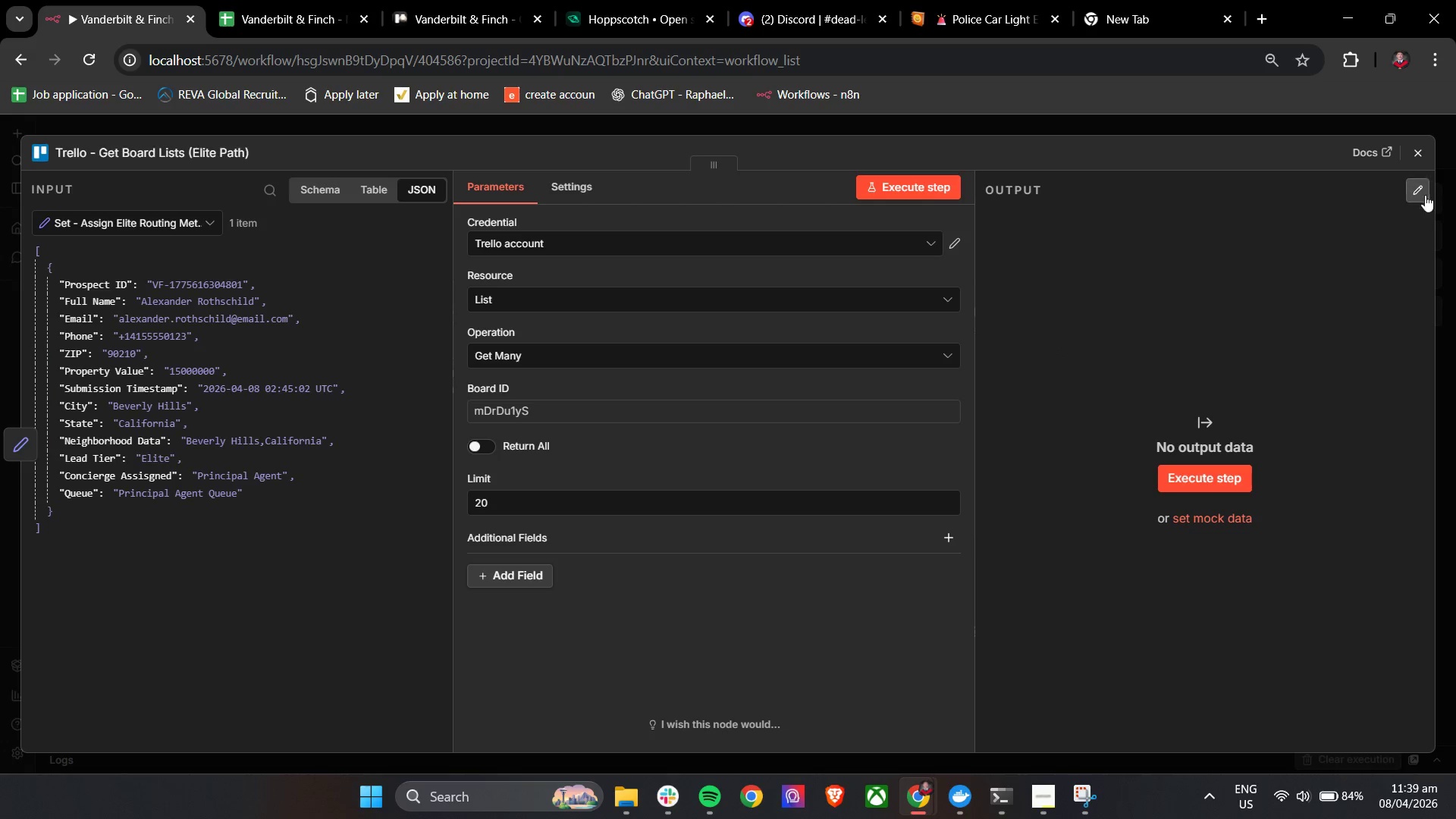 
left_click([1423, 158])
 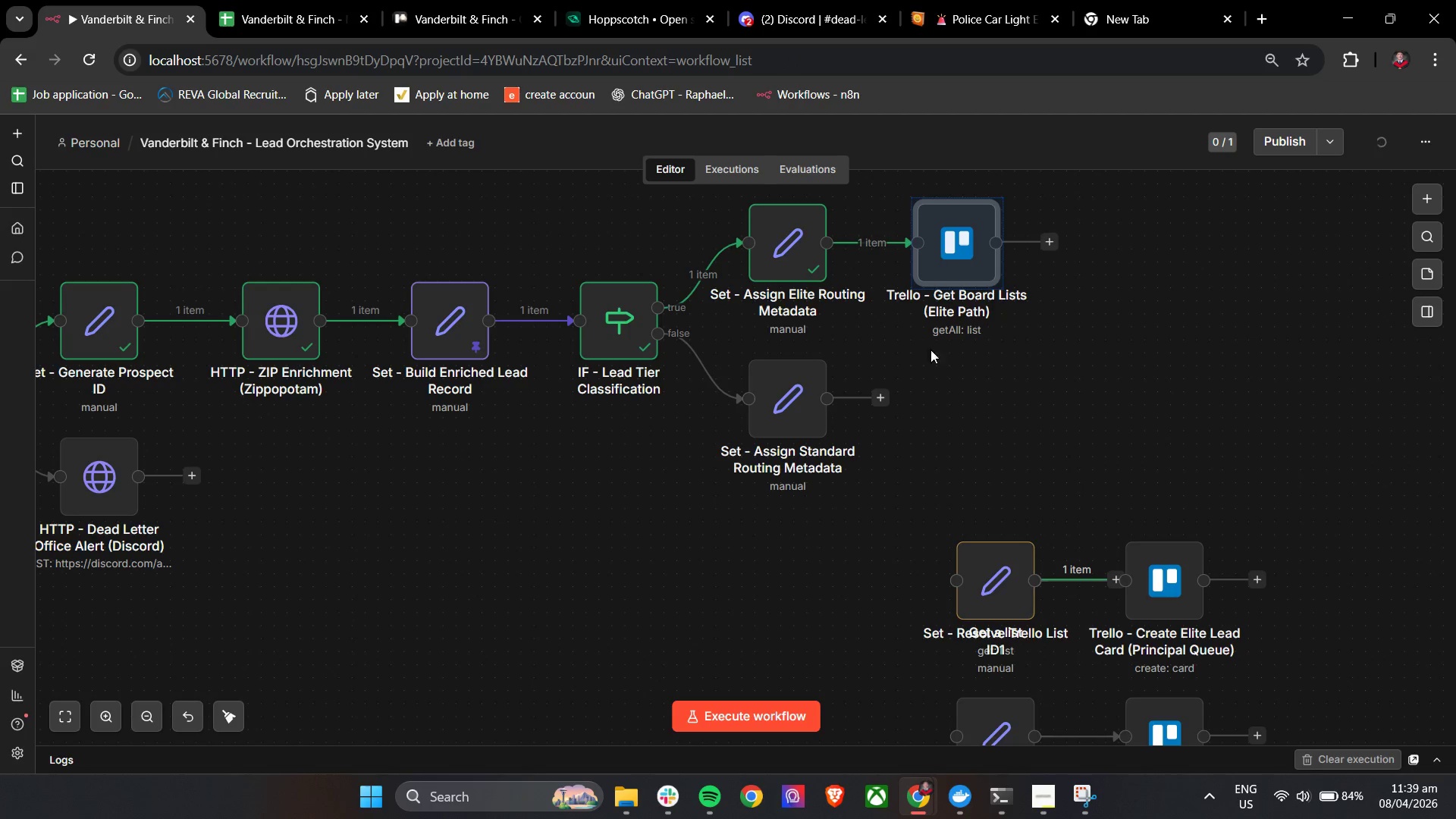 
left_click([974, 269])
 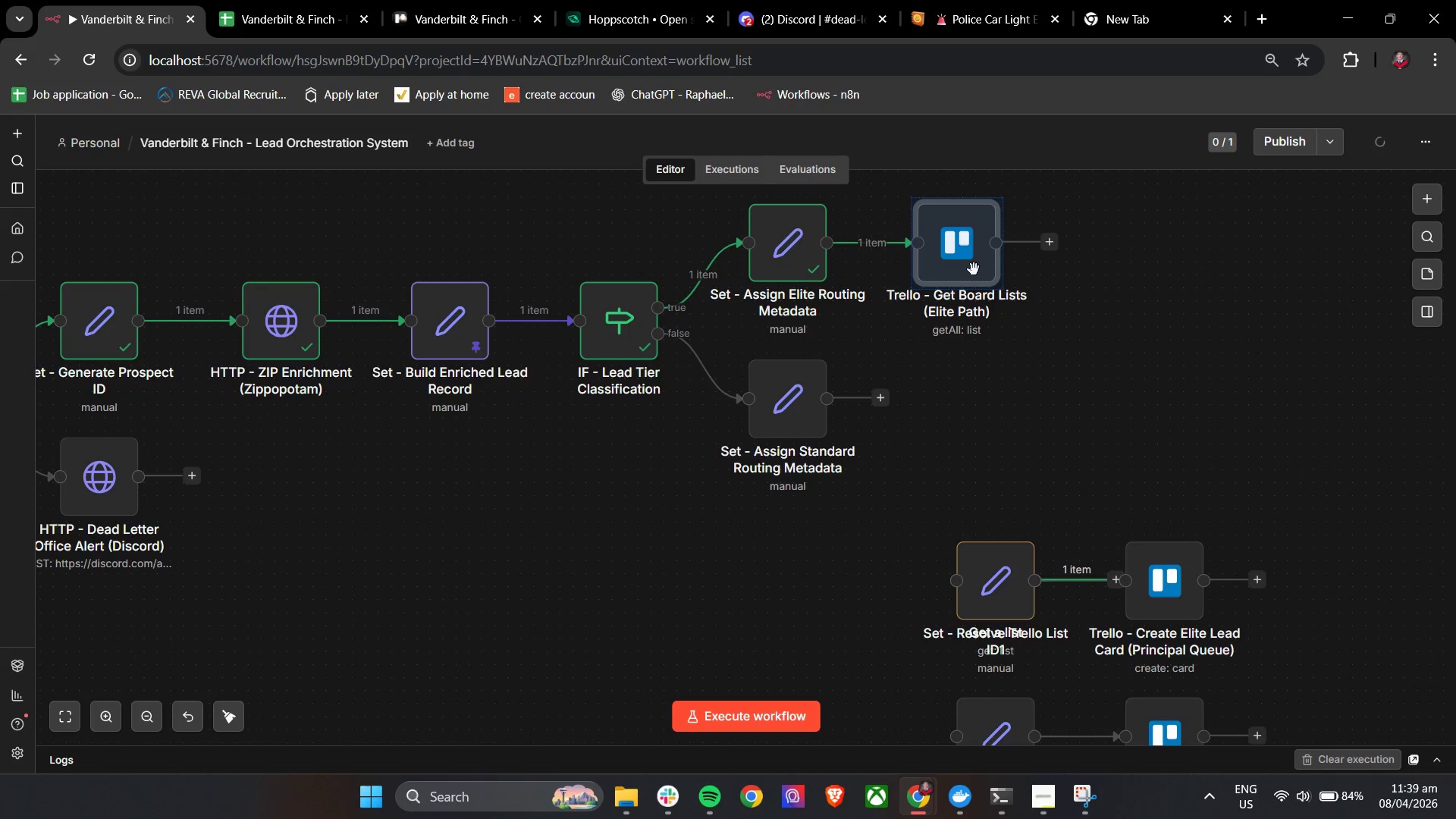 
key(Control+C)
 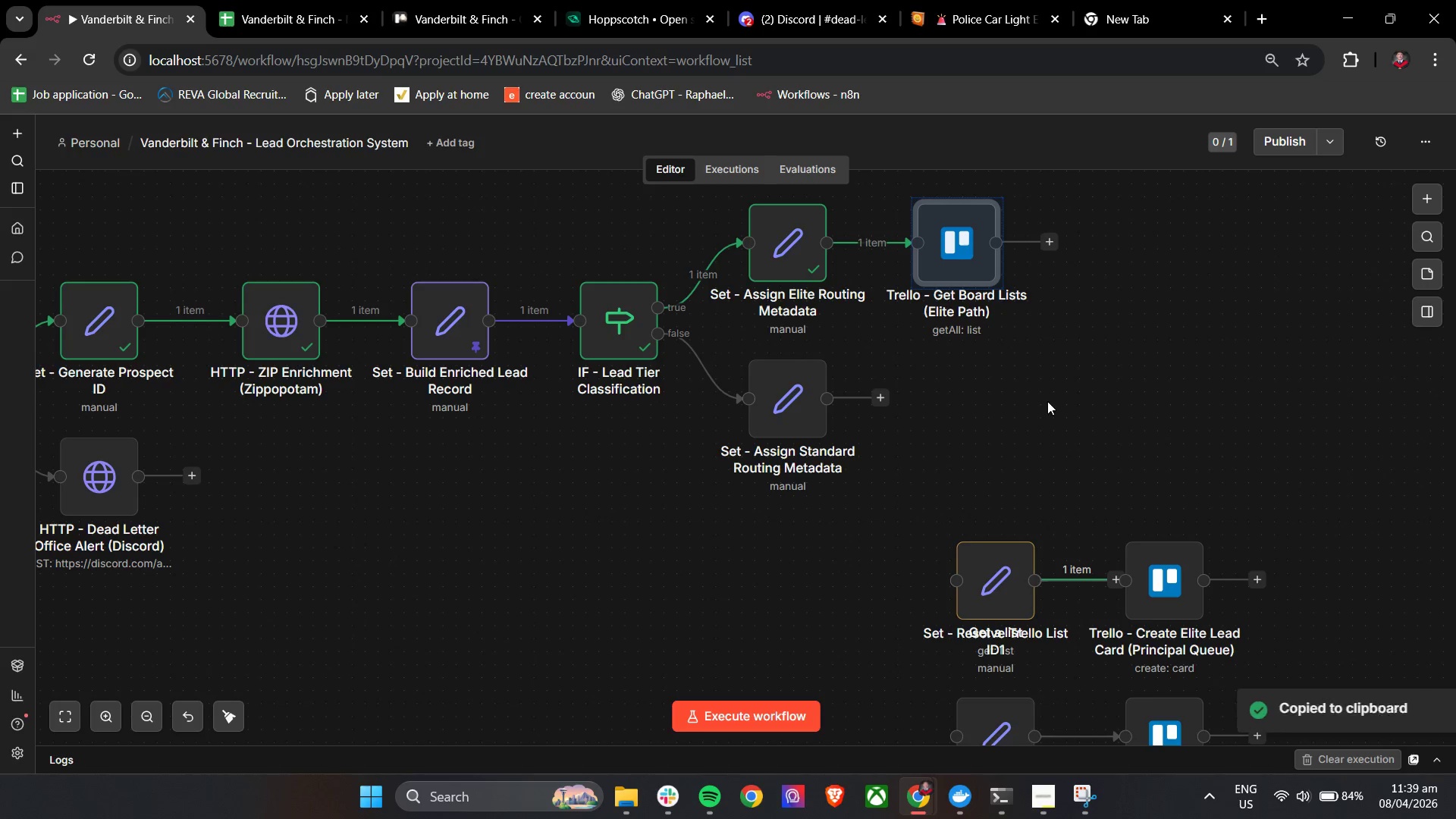 
key(Control+V)
 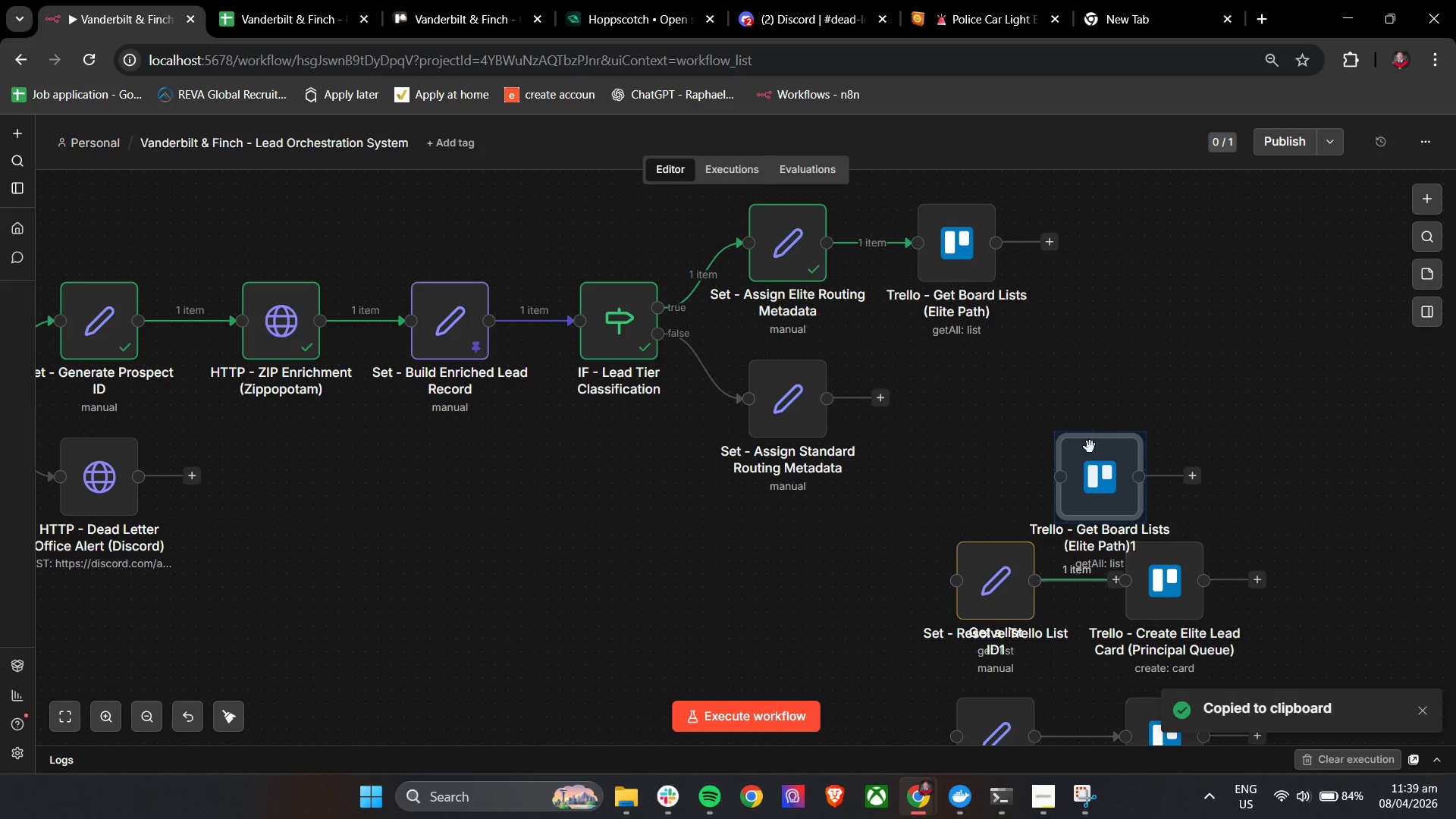 
left_click_drag(start_coordinate=[1124, 488], to_coordinate=[974, 415])
 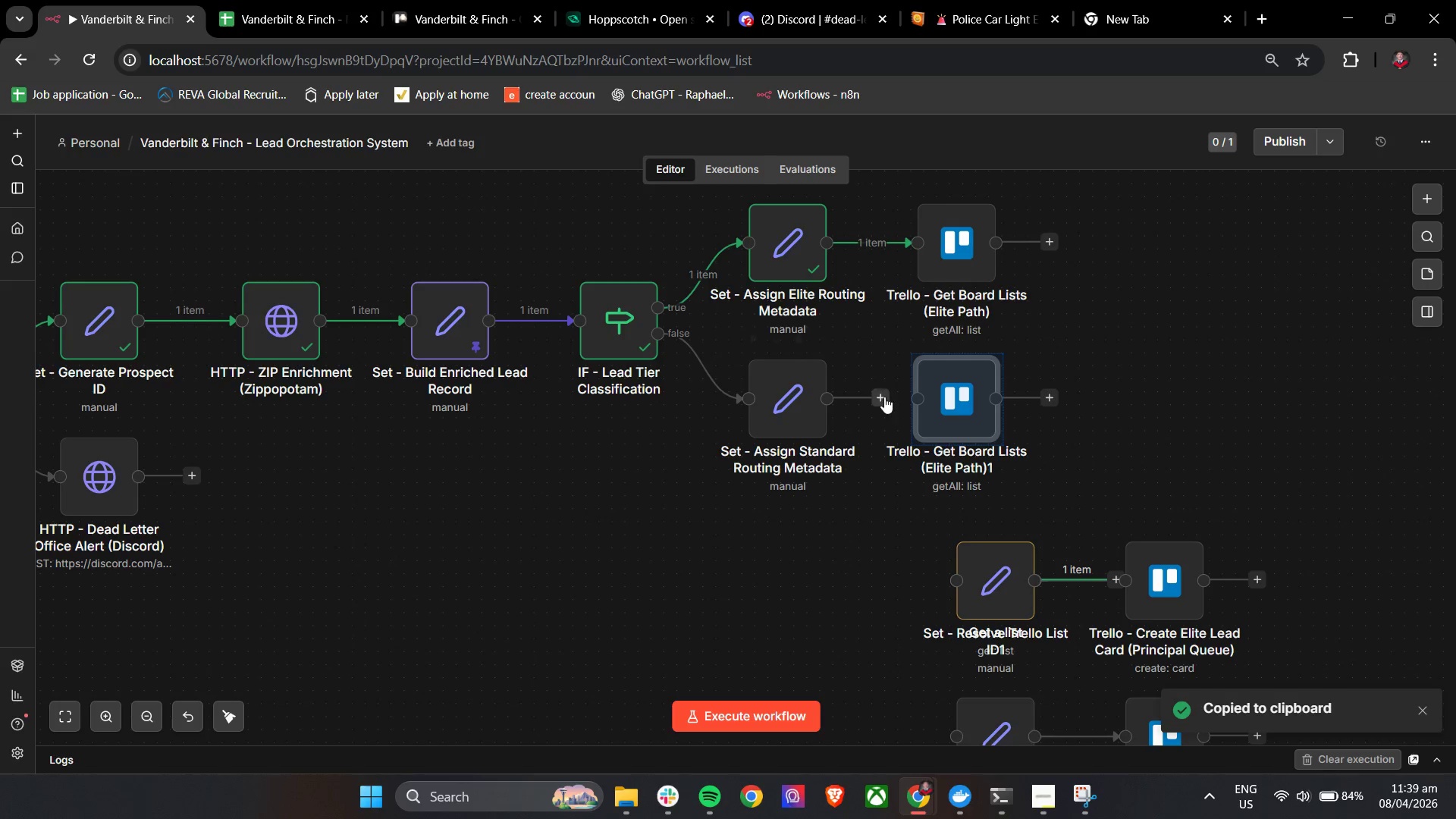 
left_click_drag(start_coordinate=[883, 397], to_coordinate=[922, 407])
 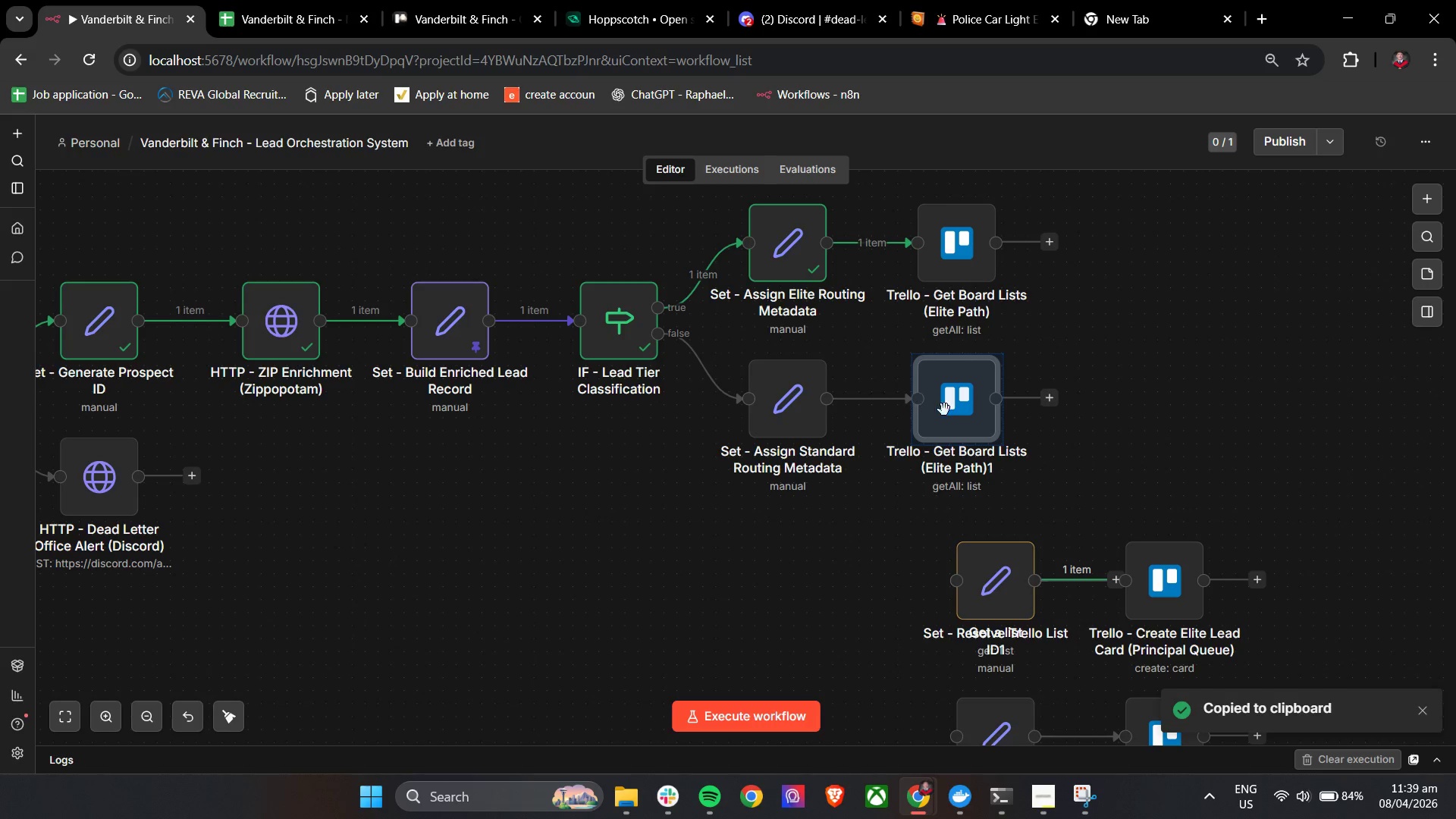 
left_click([956, 411])
 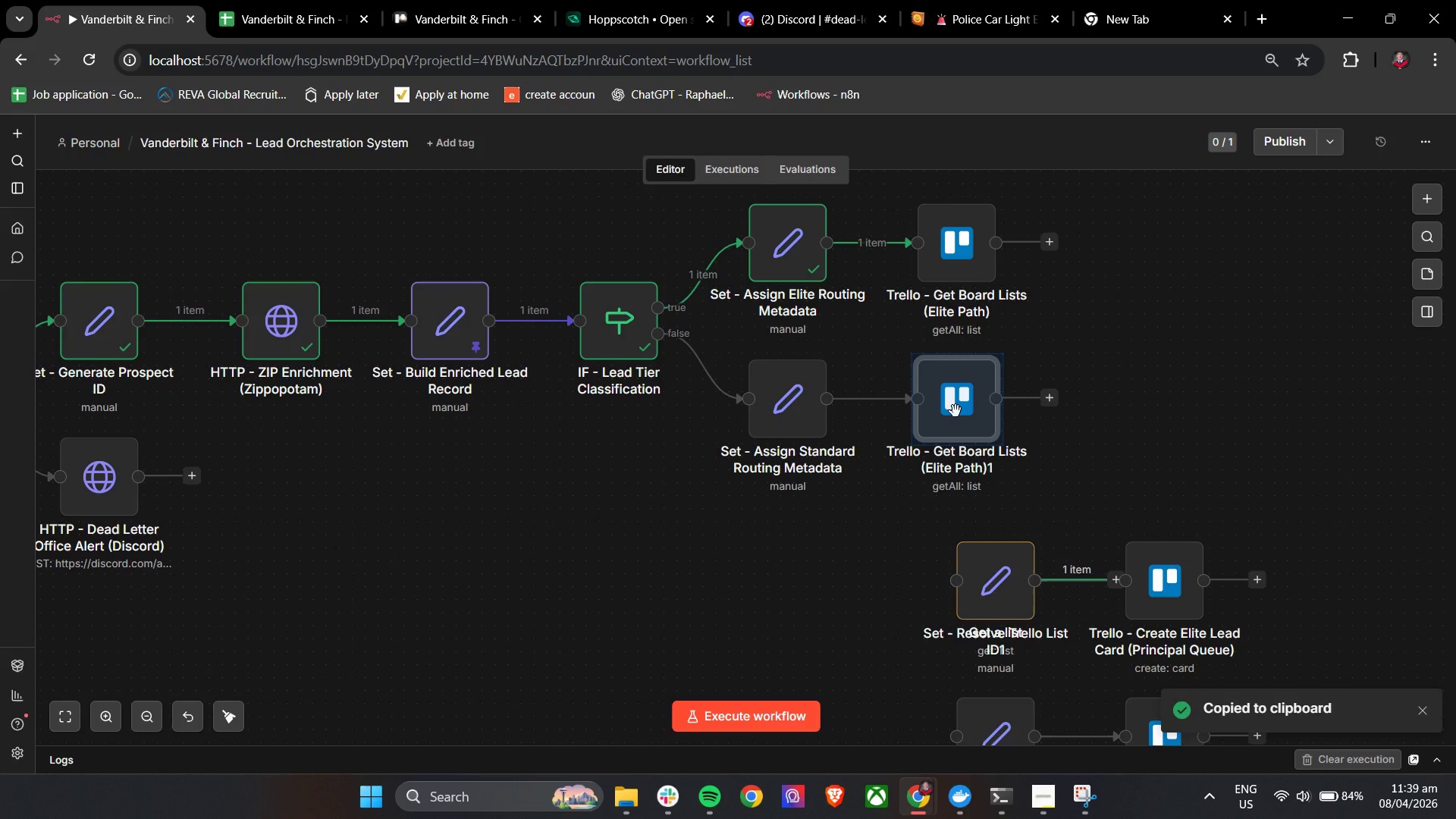 
double_click([956, 411])
 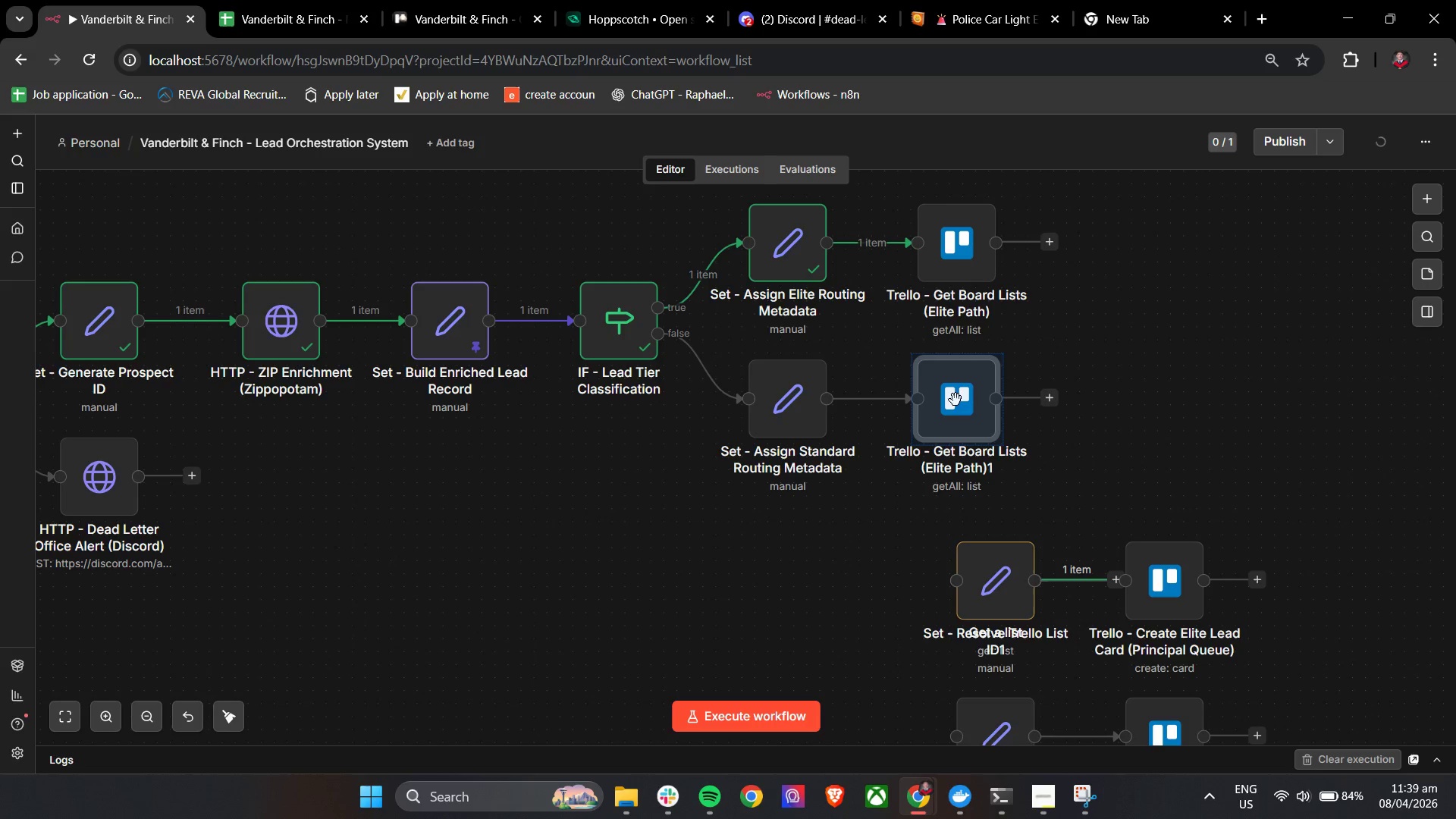 
left_click_drag(start_coordinate=[962, 400], to_coordinate=[977, 400])
 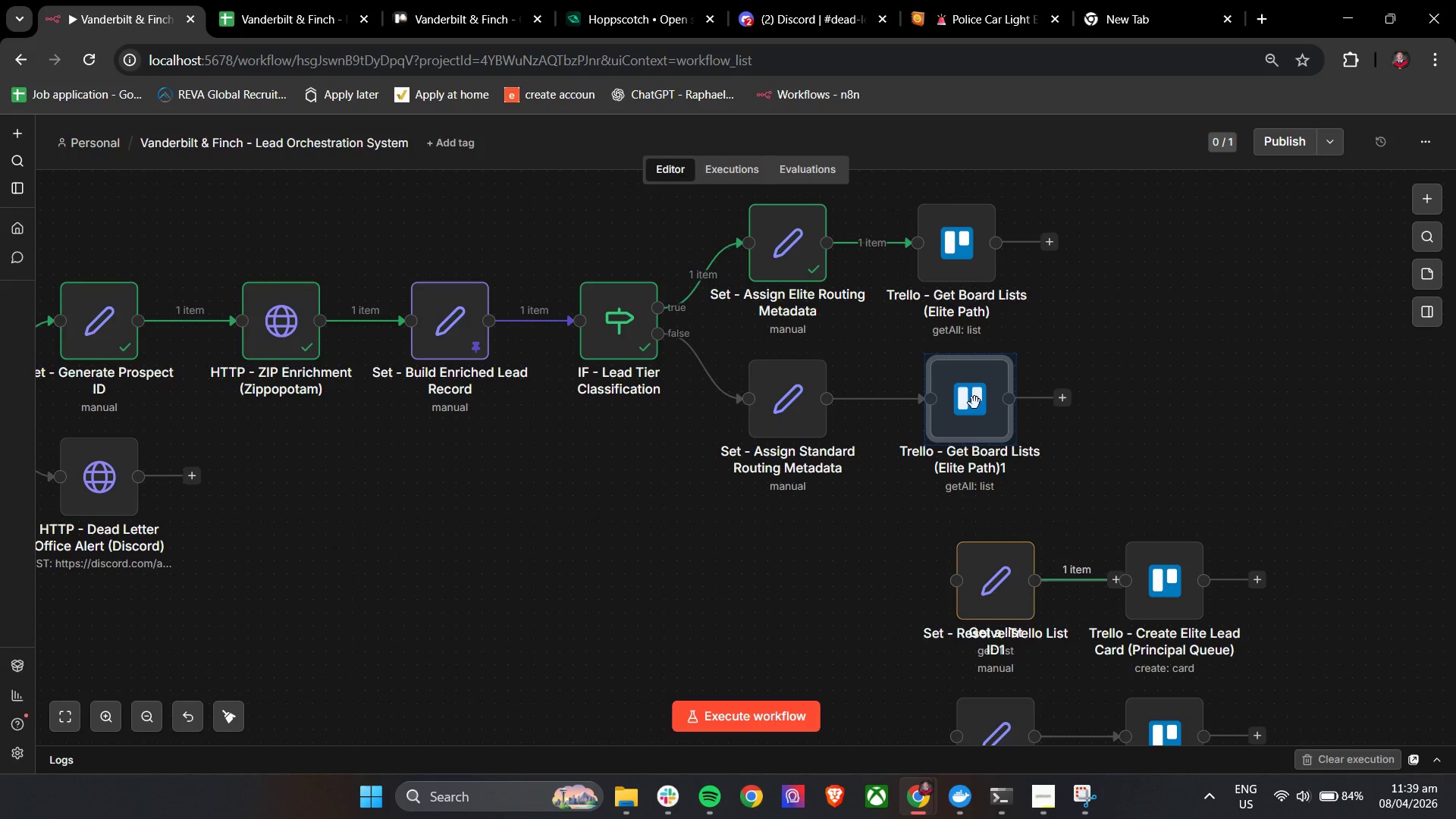 
double_click([974, 403])
 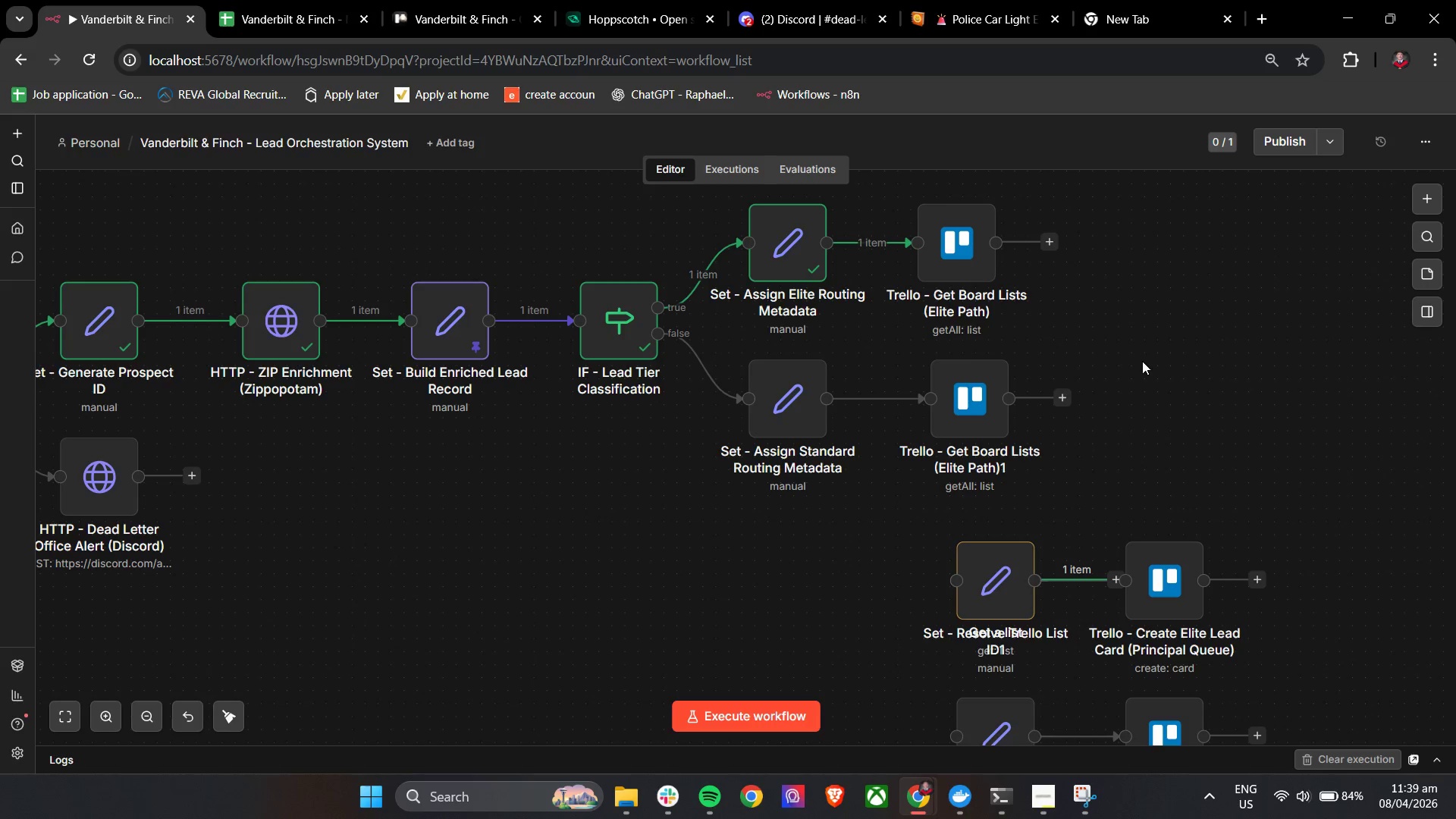 
double_click([969, 395])
 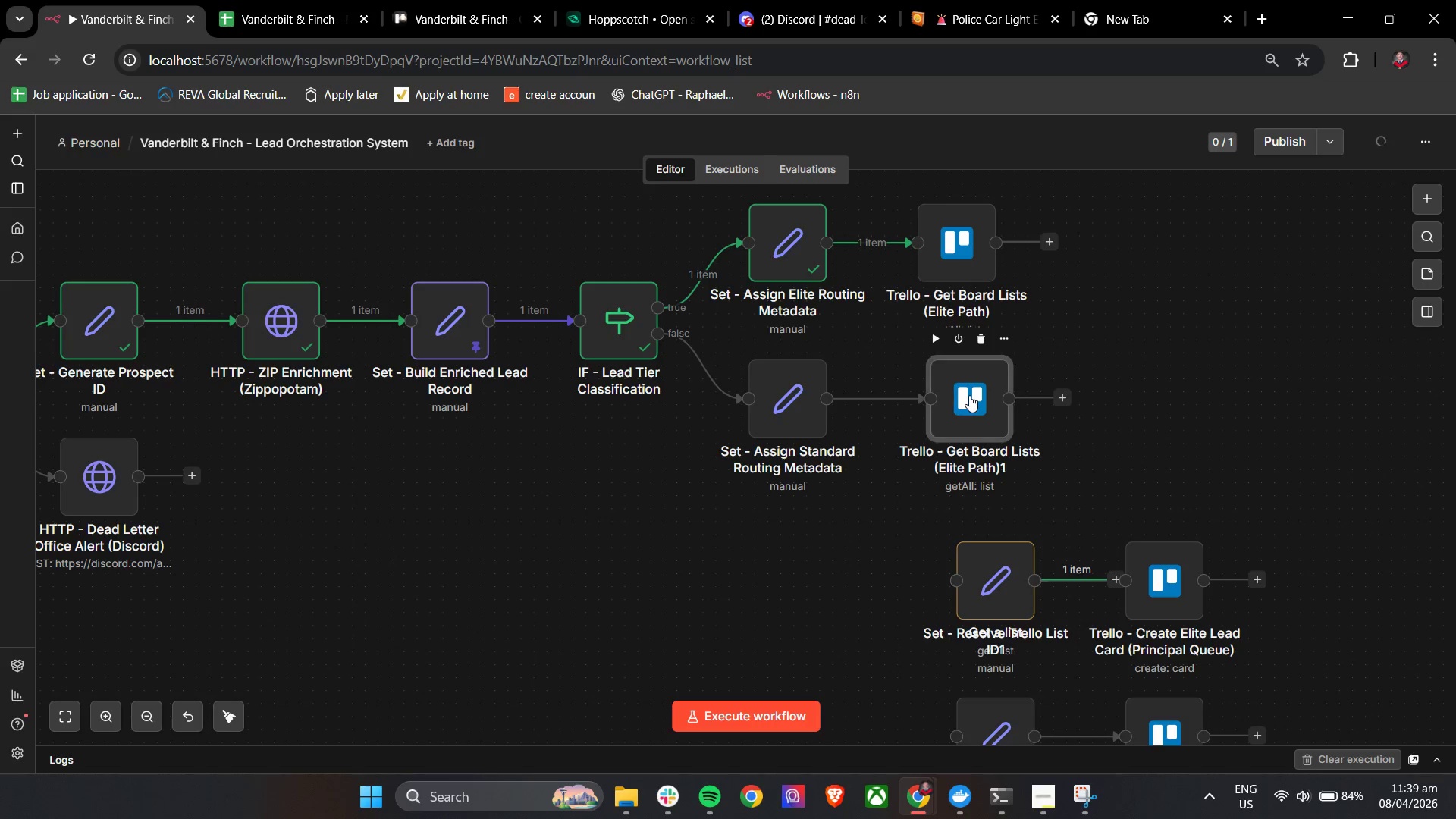 
triple_click([969, 395])
 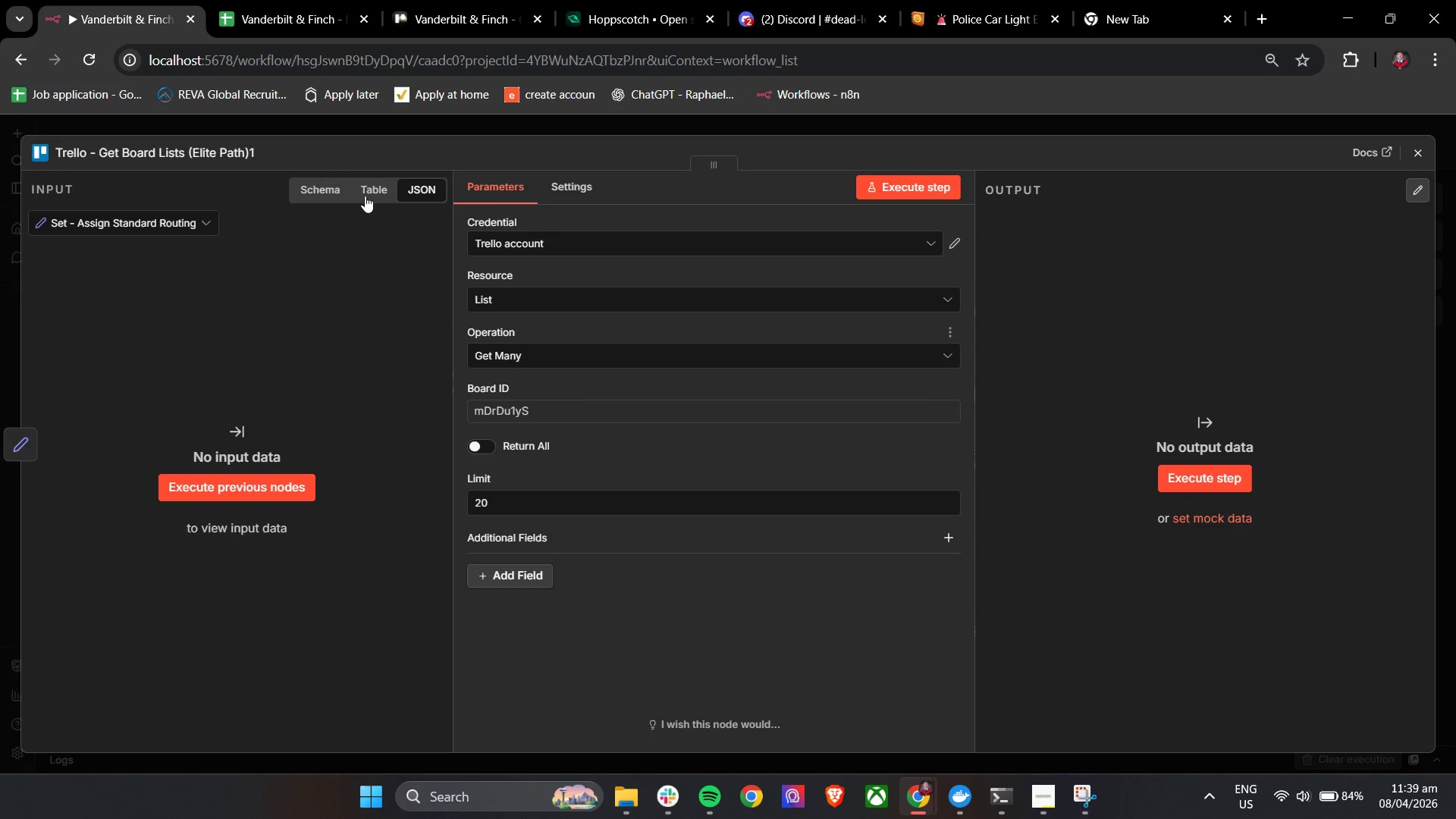 
left_click([220, 156])
 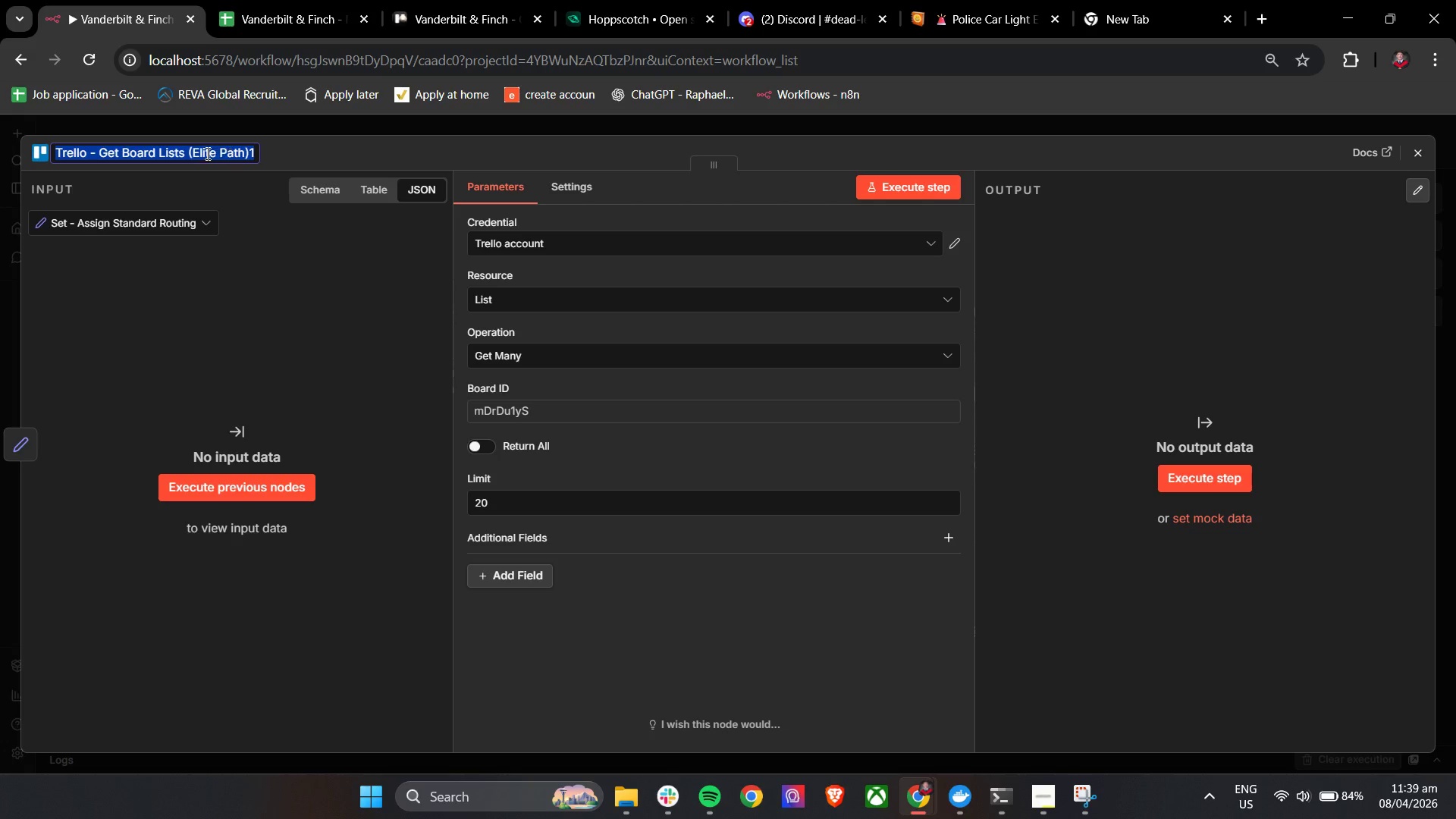 
left_click([191, 153])
 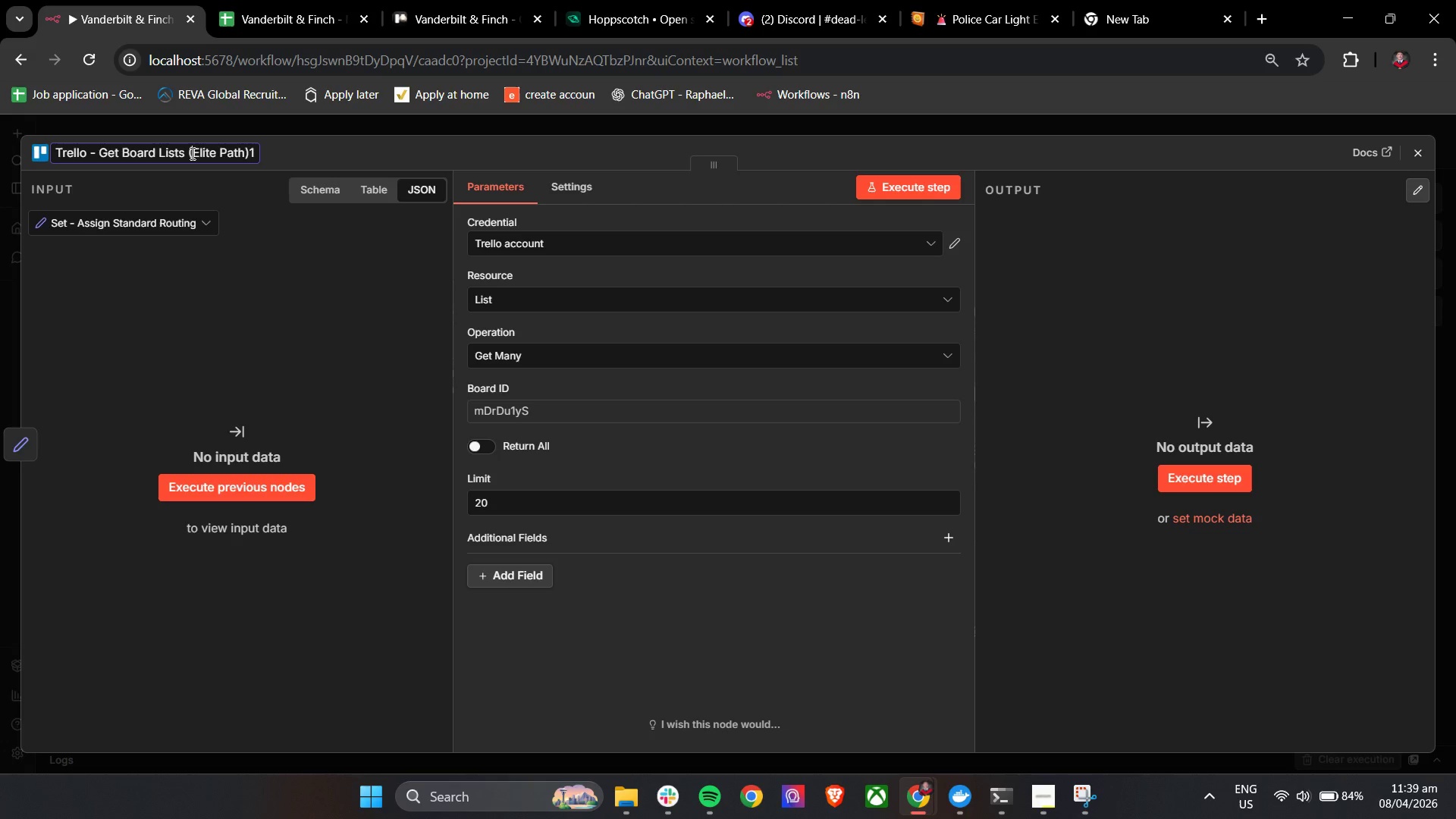 
left_click_drag(start_coordinate=[191, 153], to_coordinate=[258, 165])
 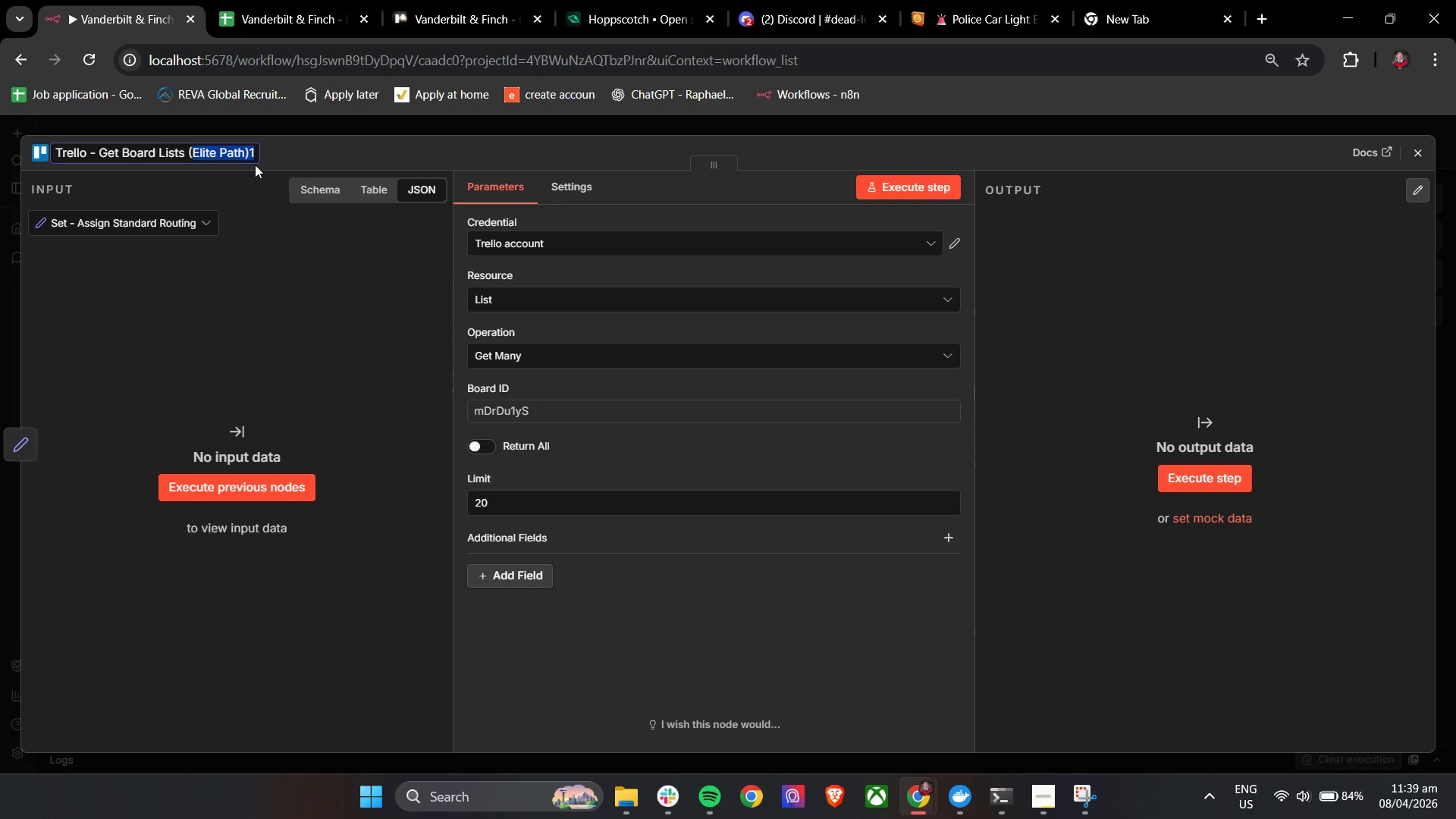 
key(Backspace)
type(Standard Path))
 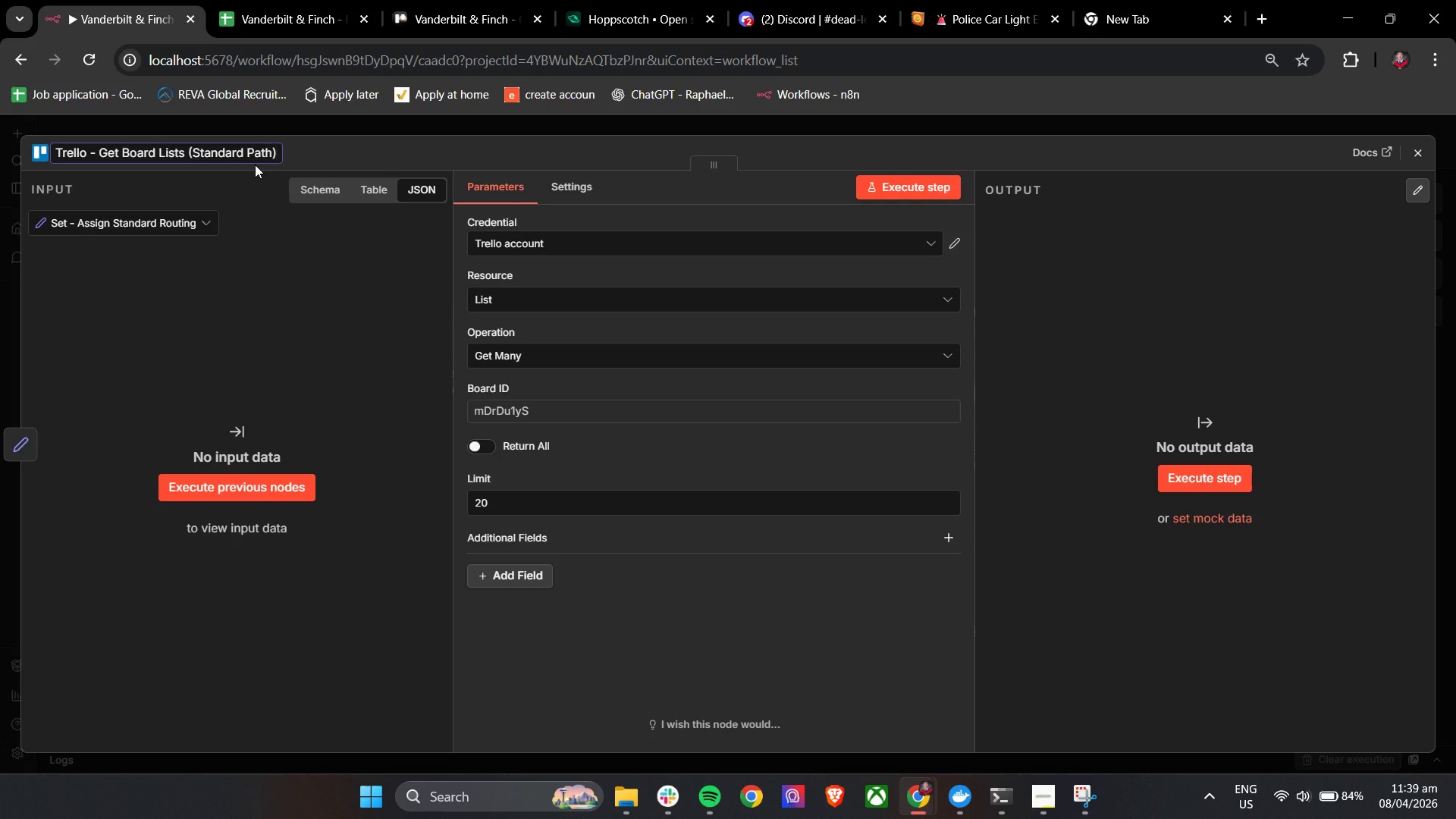 
left_click([317, 146])
 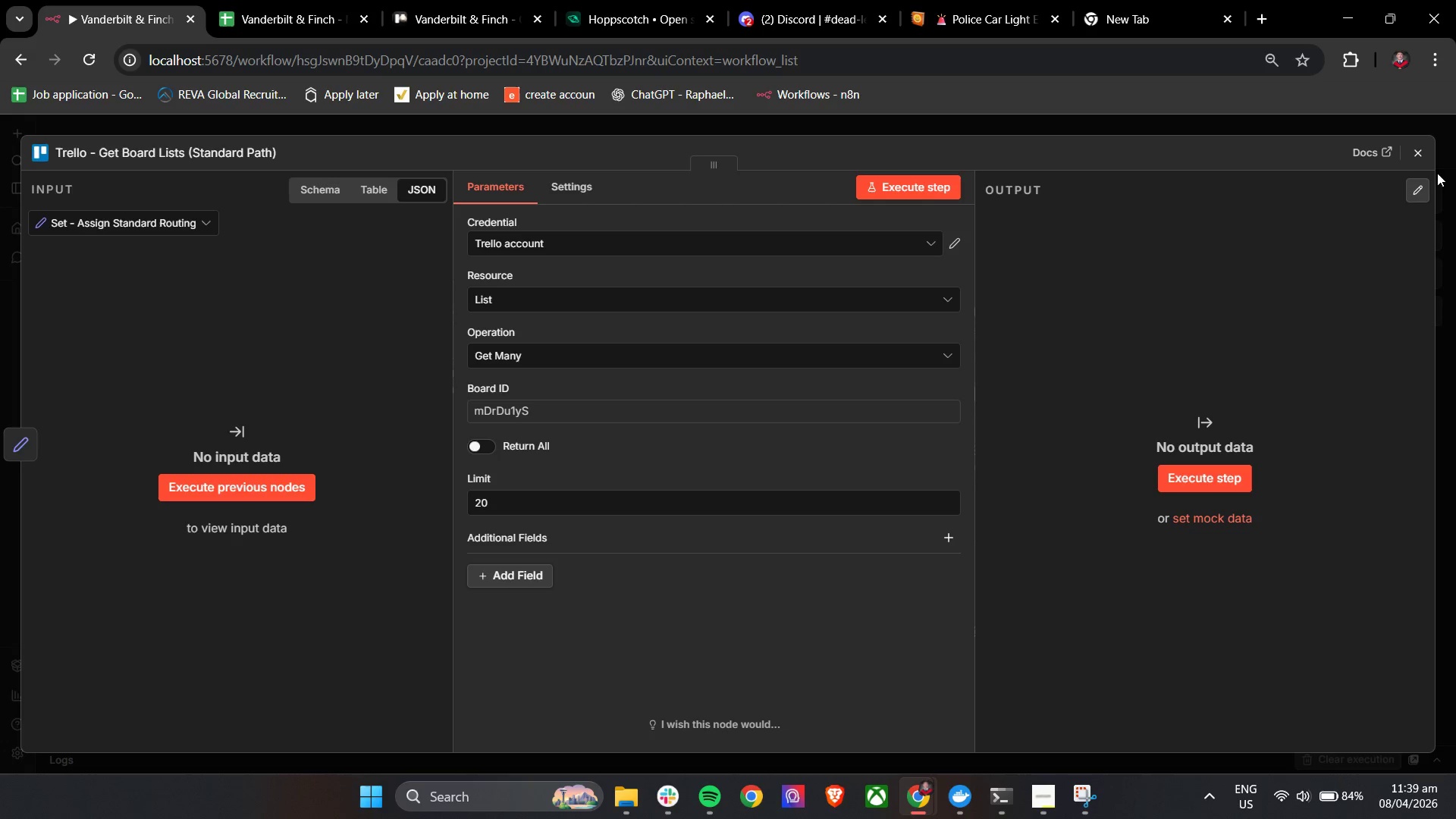 
left_click([1420, 154])
 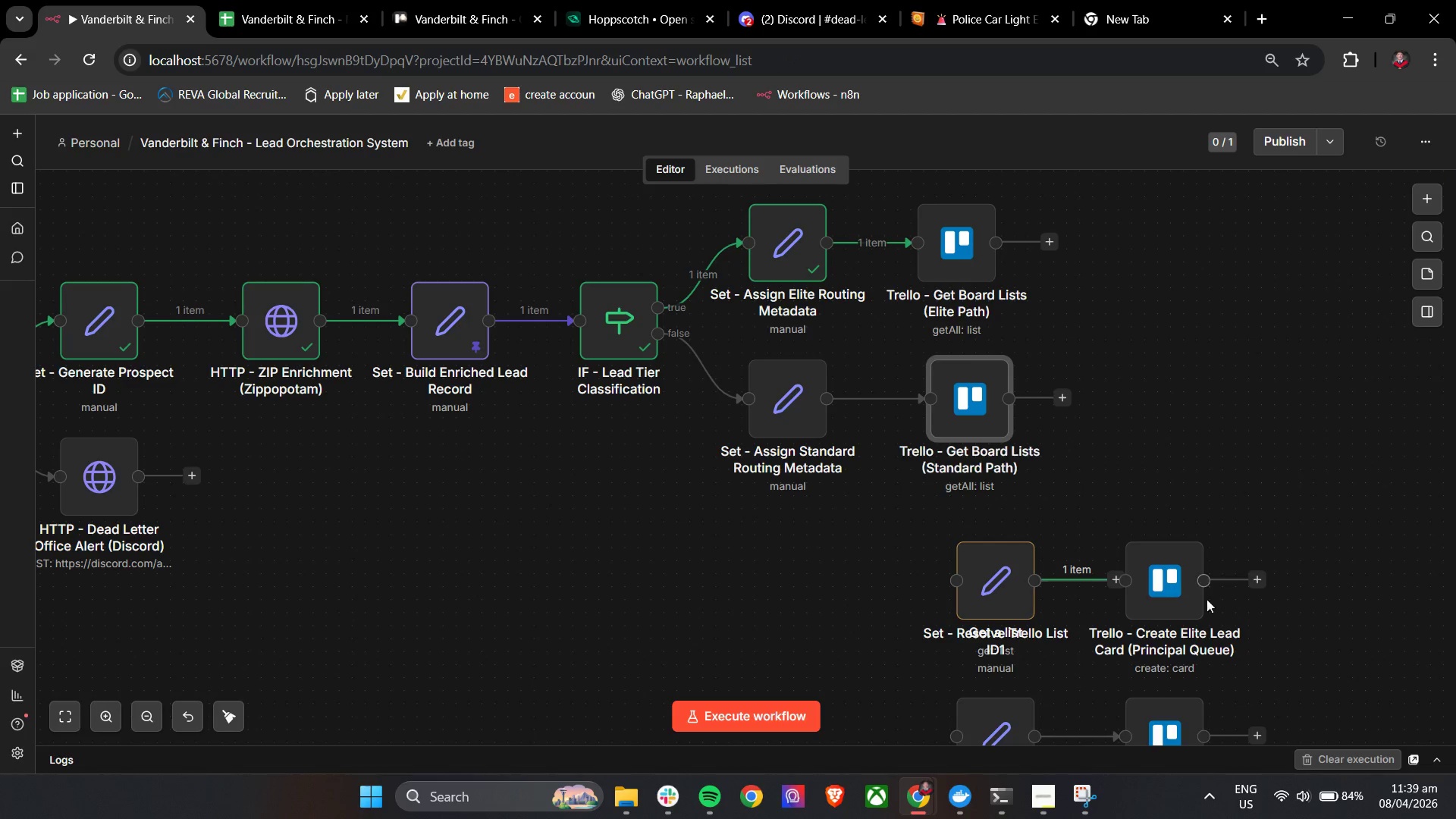 
hold_key(key=ControlLeft, duration=0.95)
left_click_drag(start_coordinate=[1198, 482], to_coordinate=[1046, 509])
 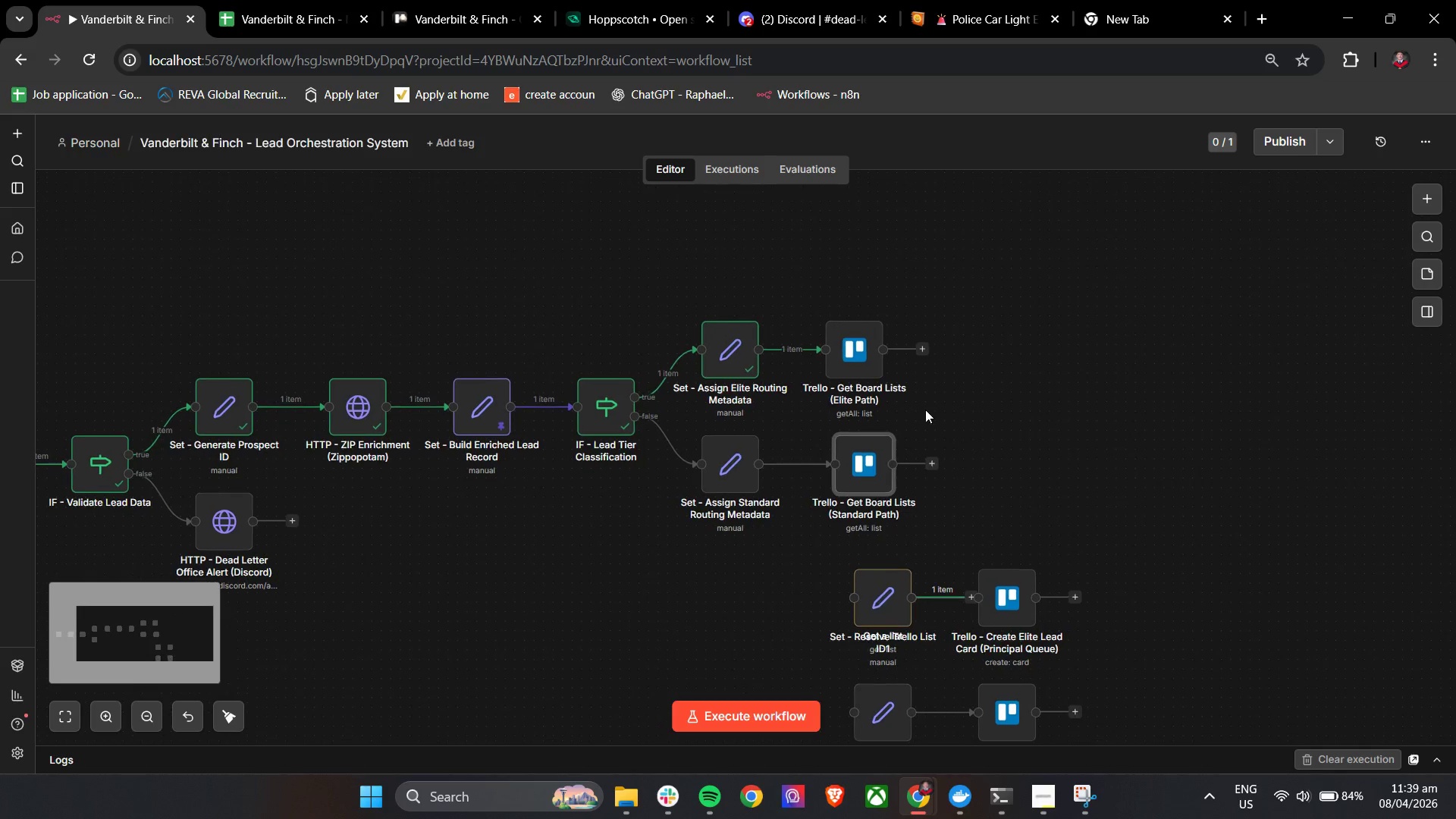 
scroll: coordinate [1147, 544], scroll_direction: down, amount: 2.0
 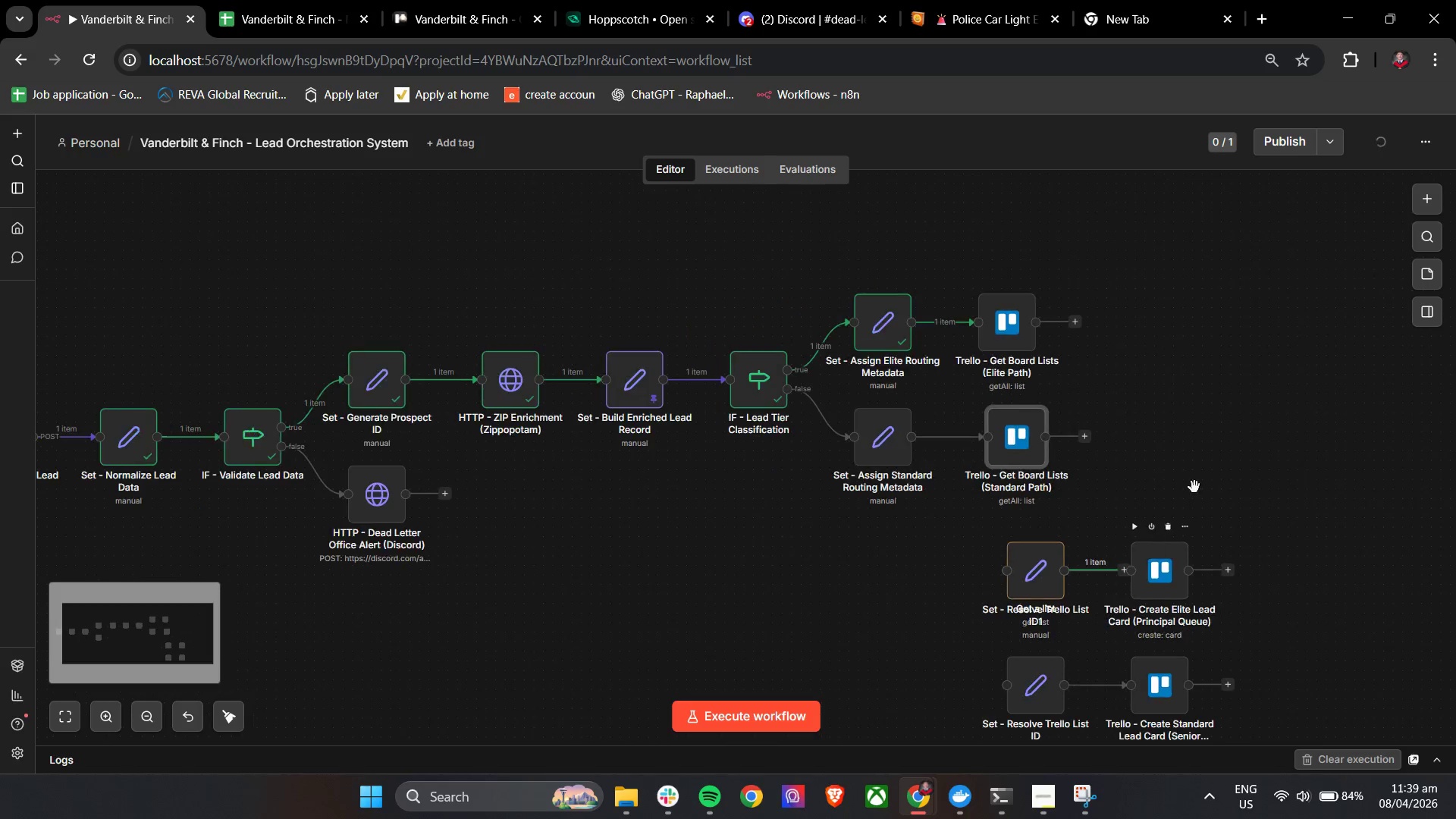 
key(Control+ControlLeft)
 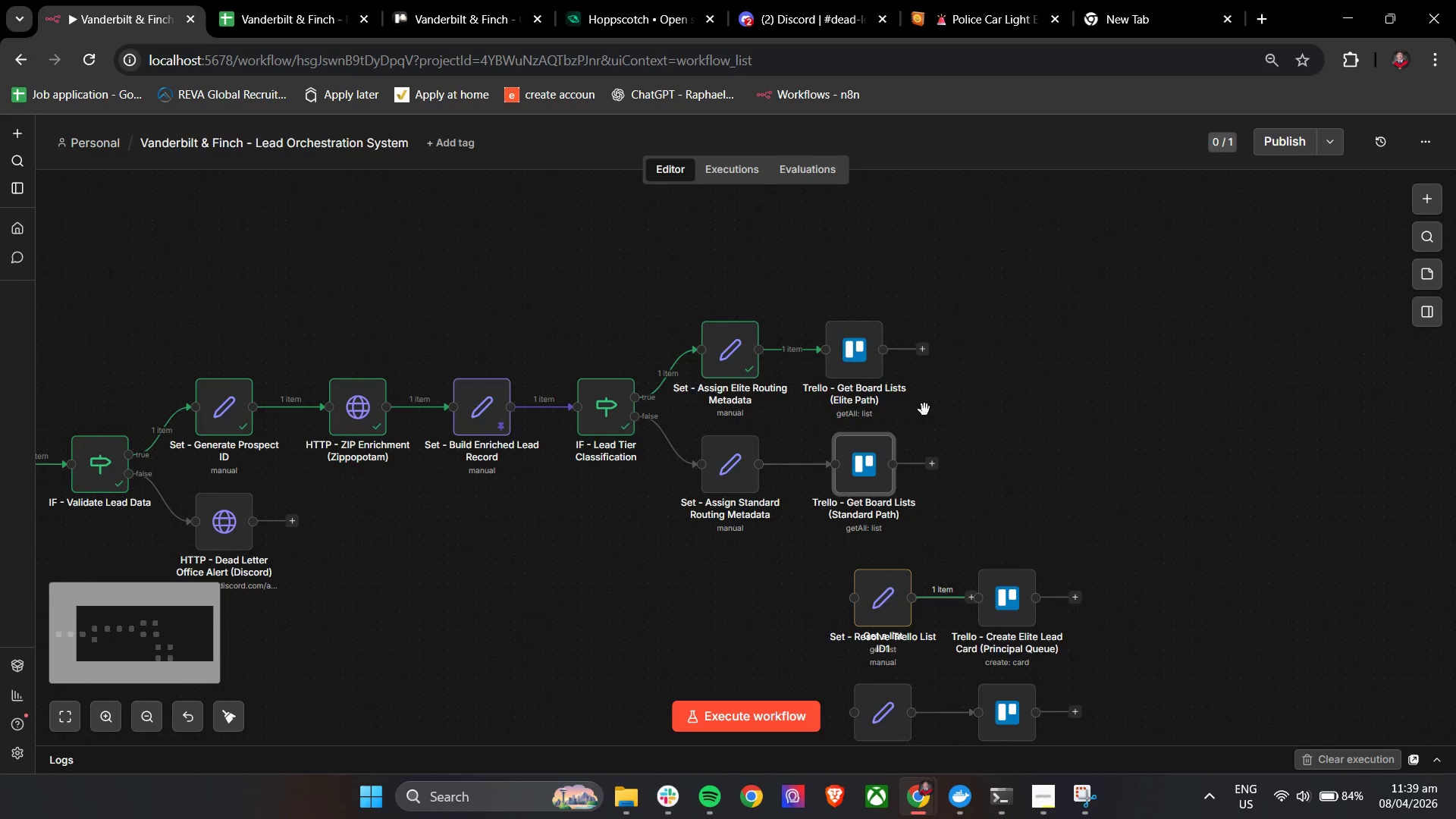 
double_click([808, 339])
 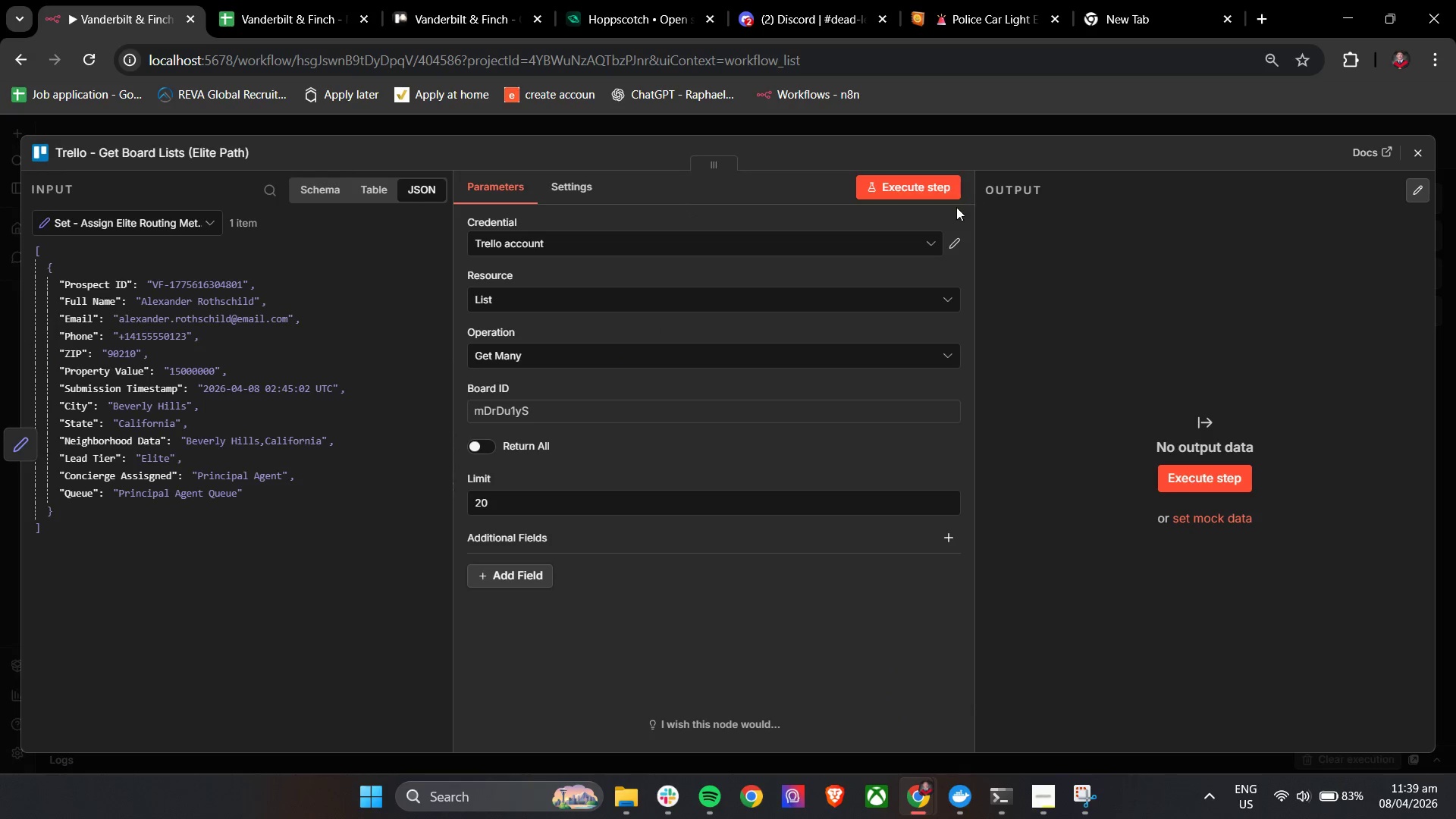 
scroll: coordinate [924, 410], scroll_direction: up, amount: 3.0
 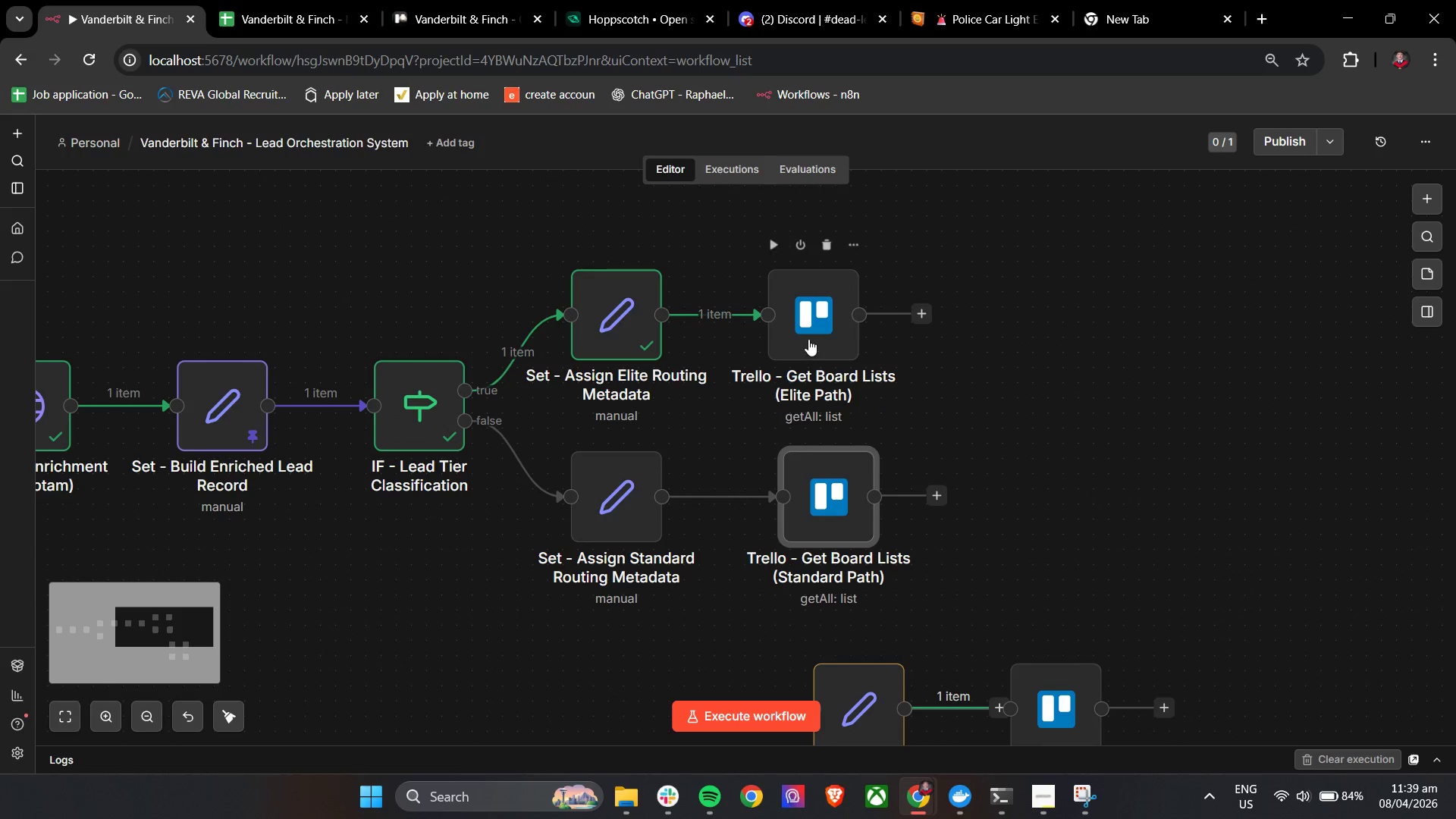 
left_click([924, 192])
 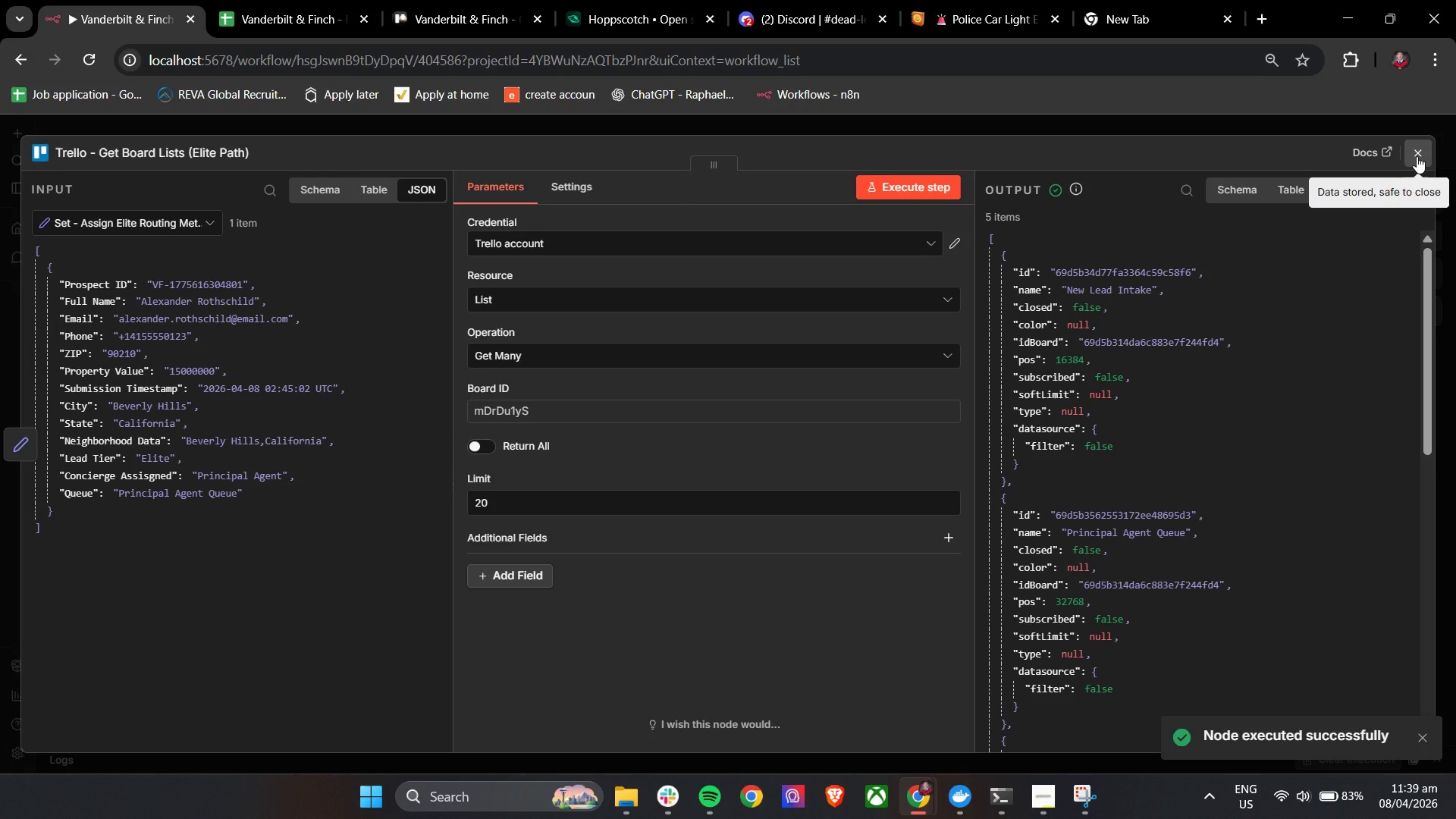 
wait(5.66)
 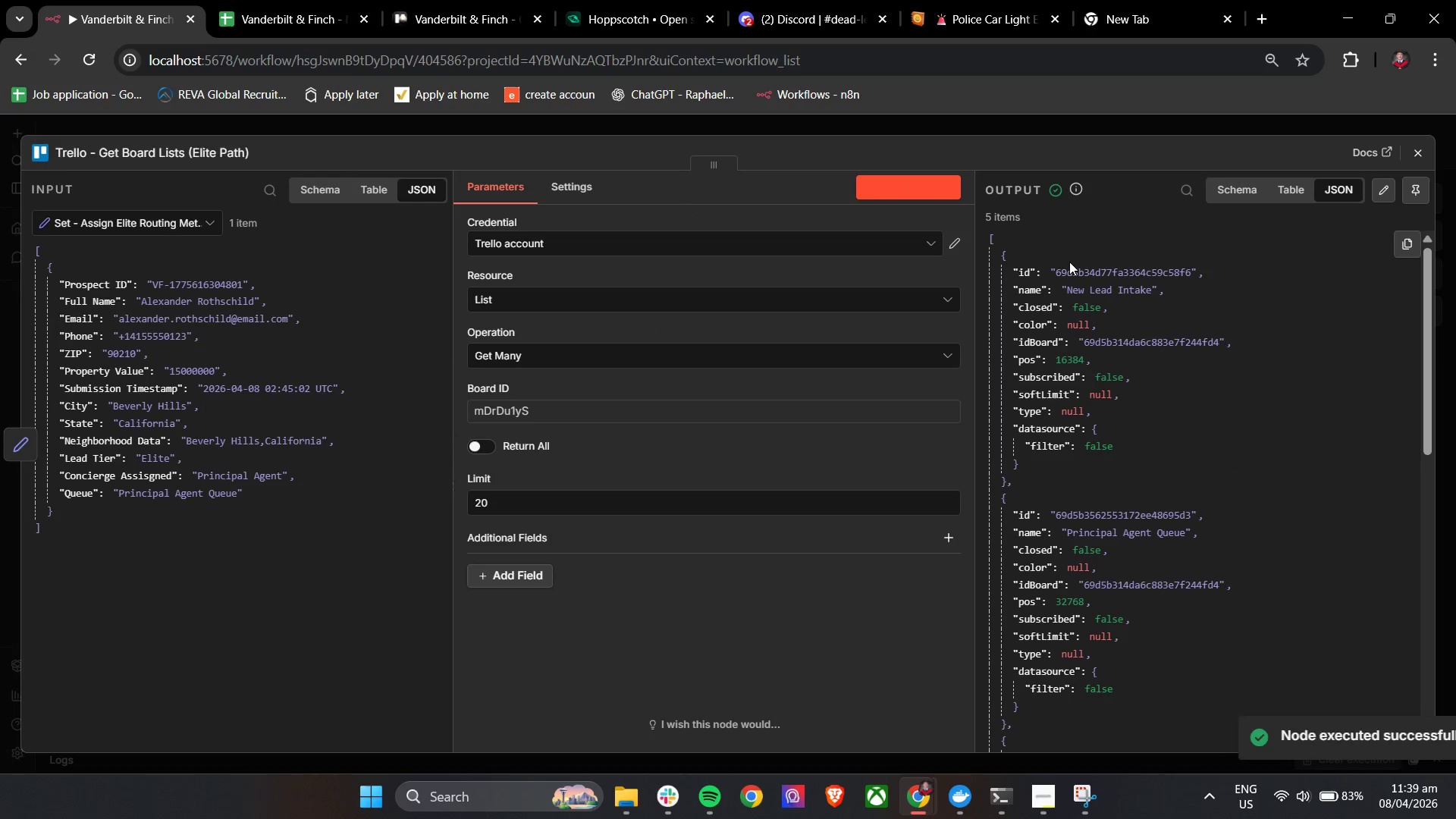 
left_click([1417, 156])
 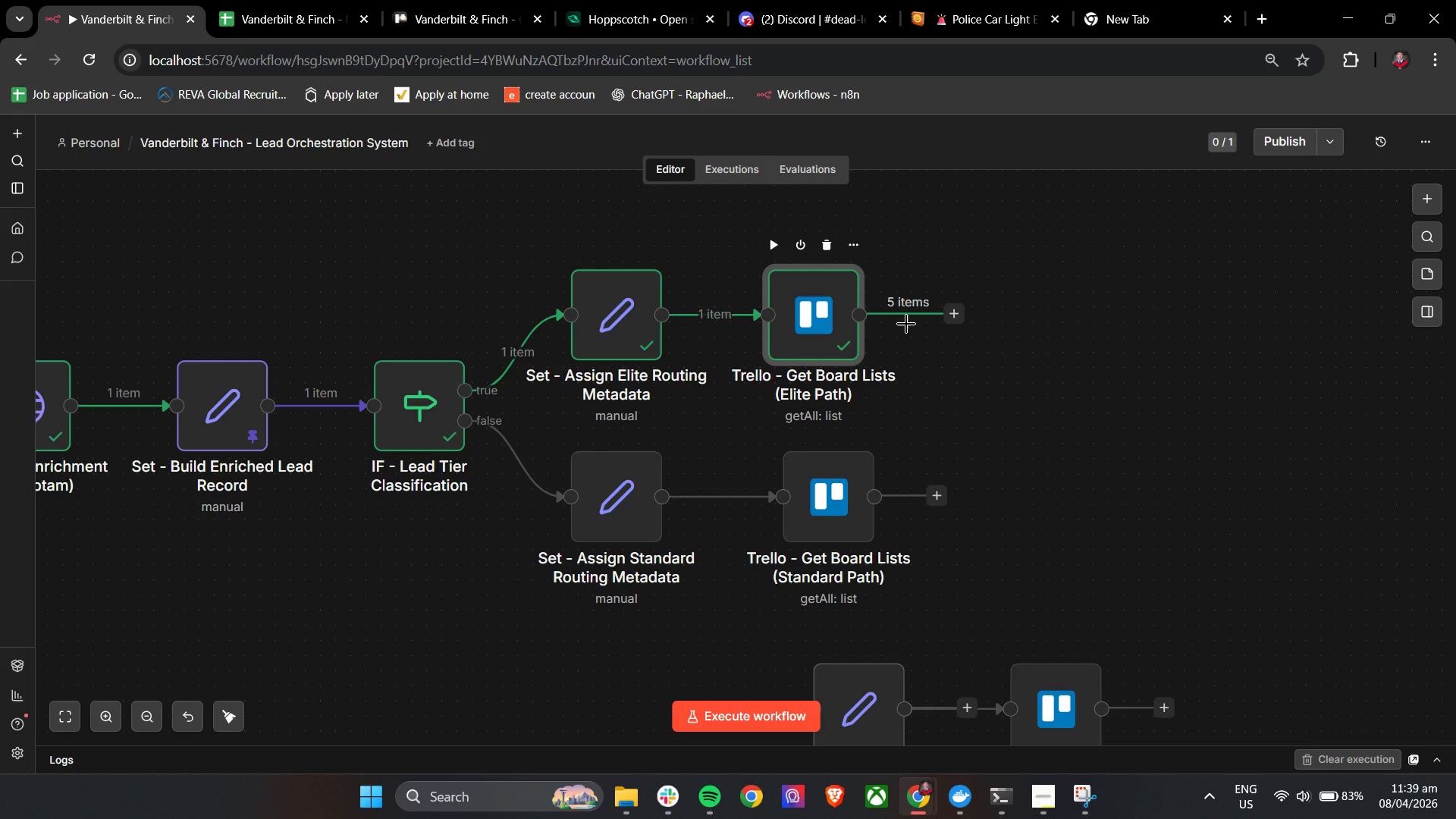 
wait(14.59)
 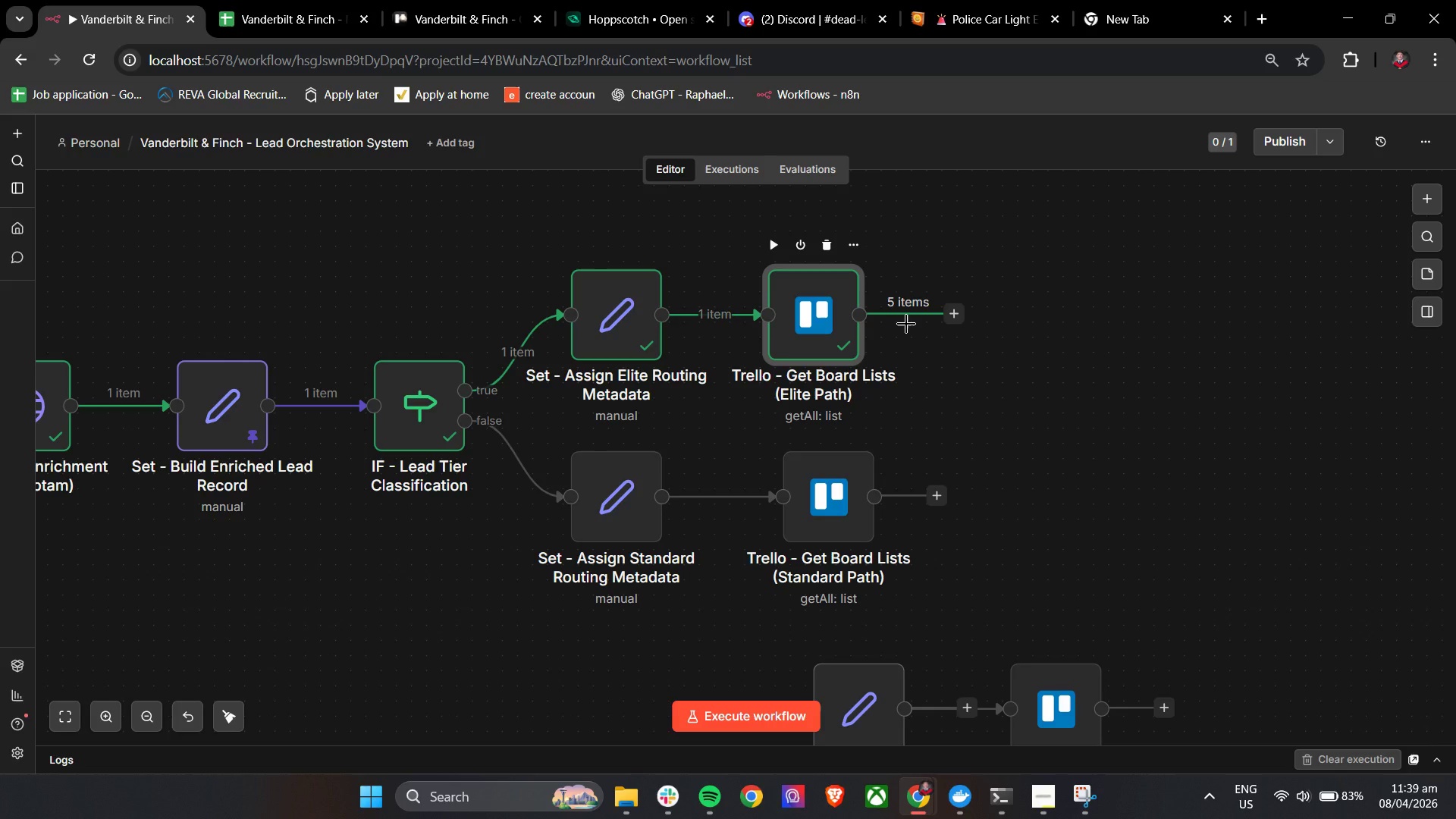 
left_click([956, 312])
 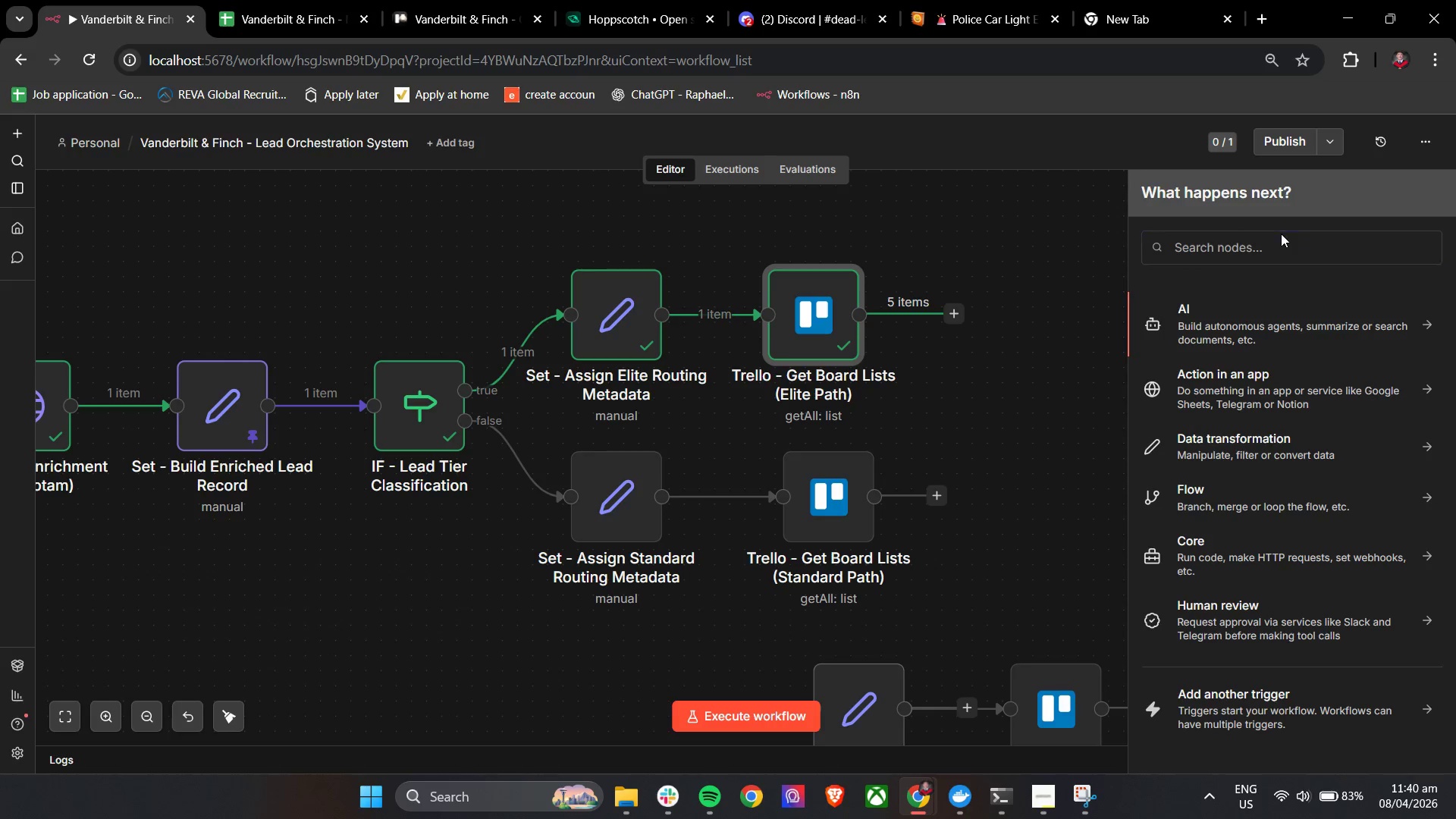 
double_click([1275, 256])
 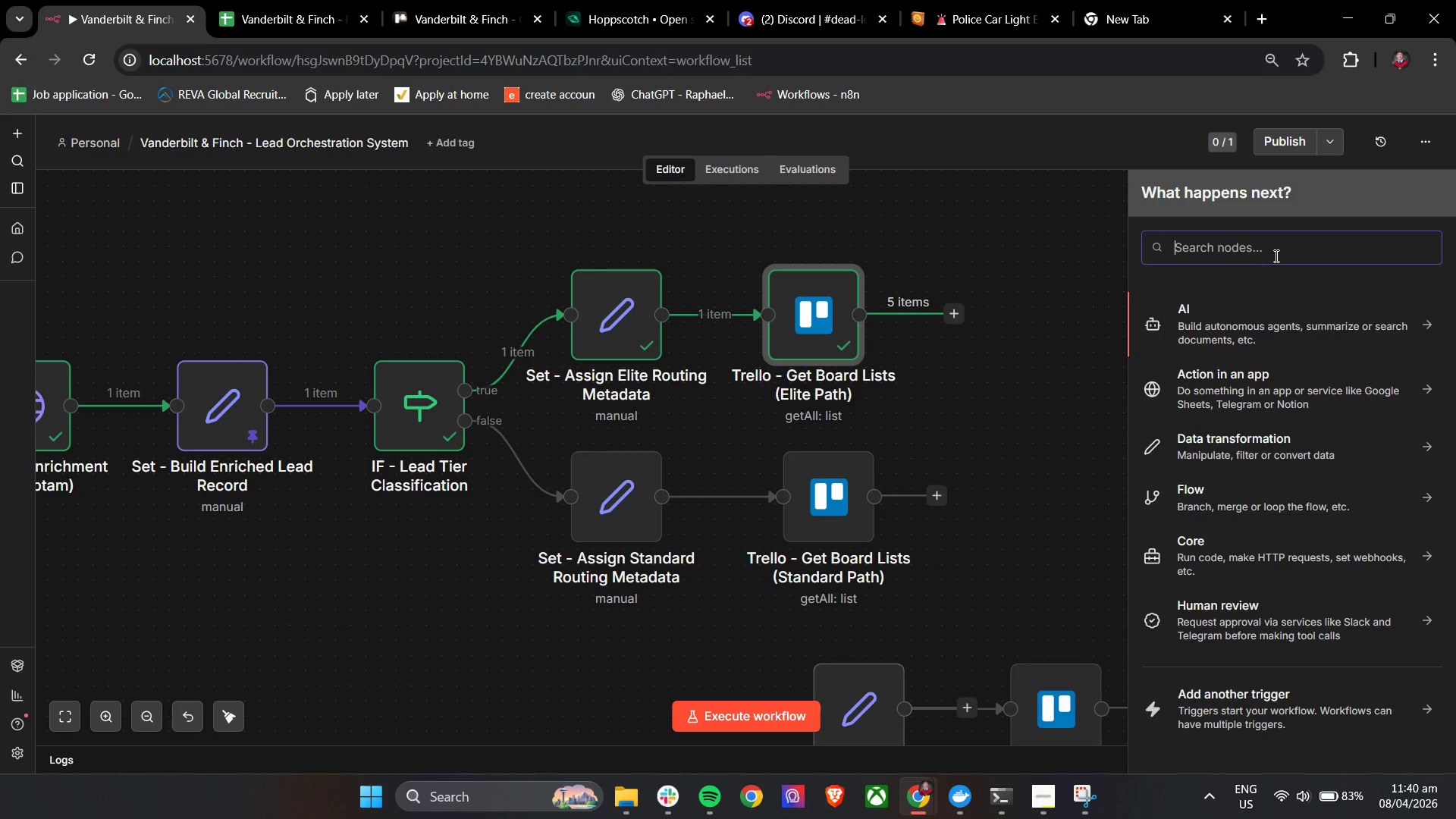 
triple_click([1275, 256])
 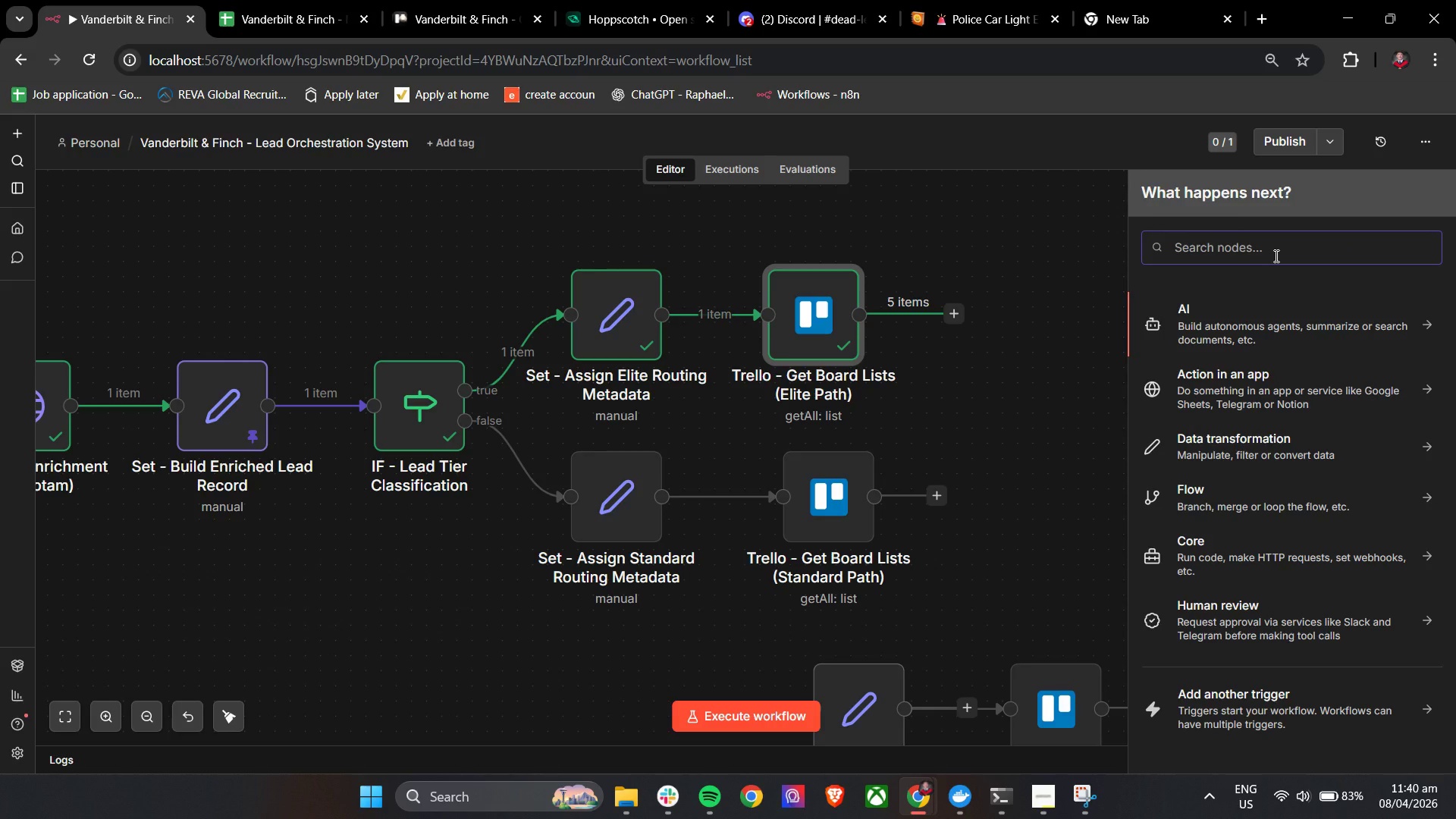 
type(if)
 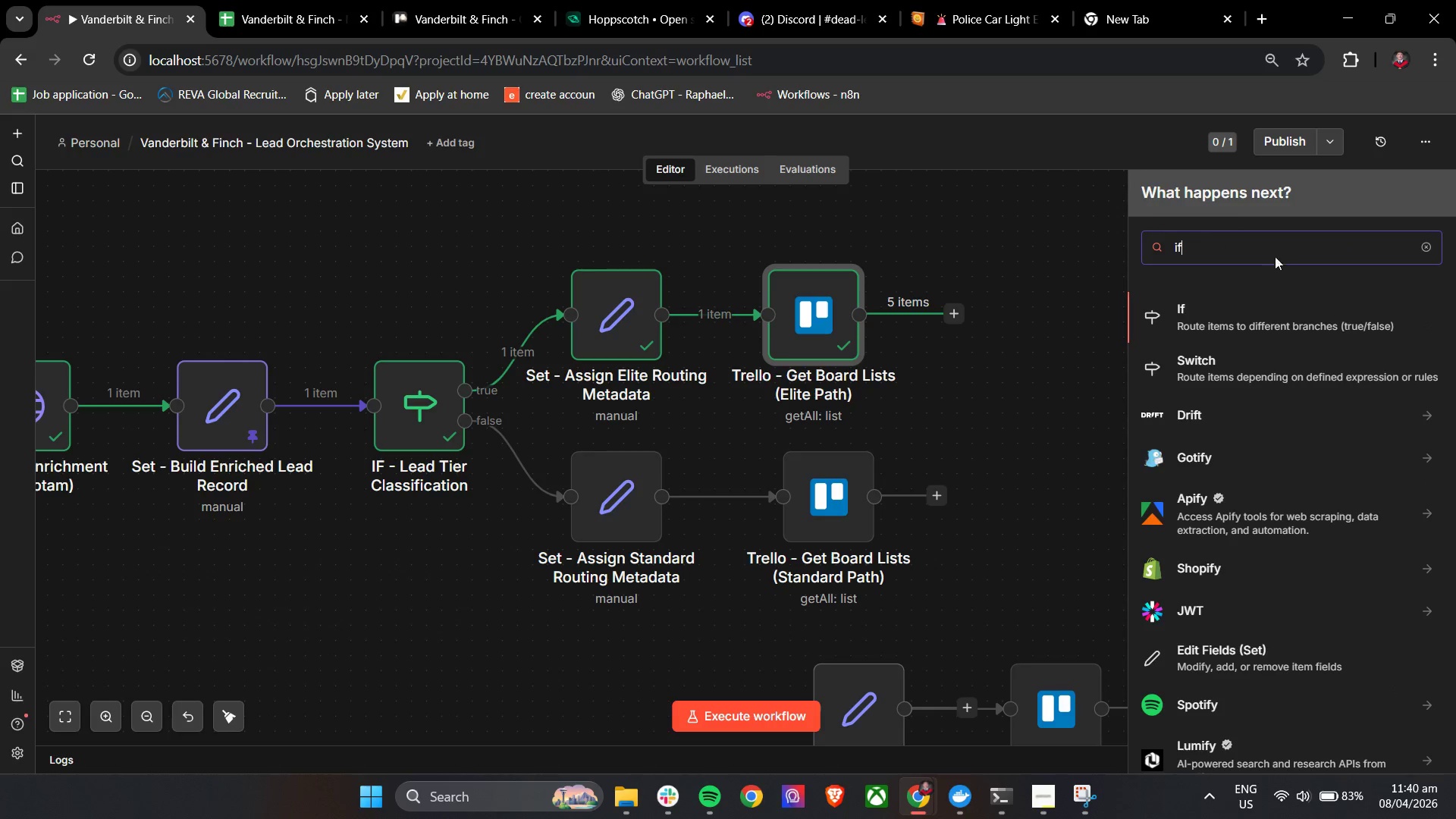 
left_click([1264, 305])
 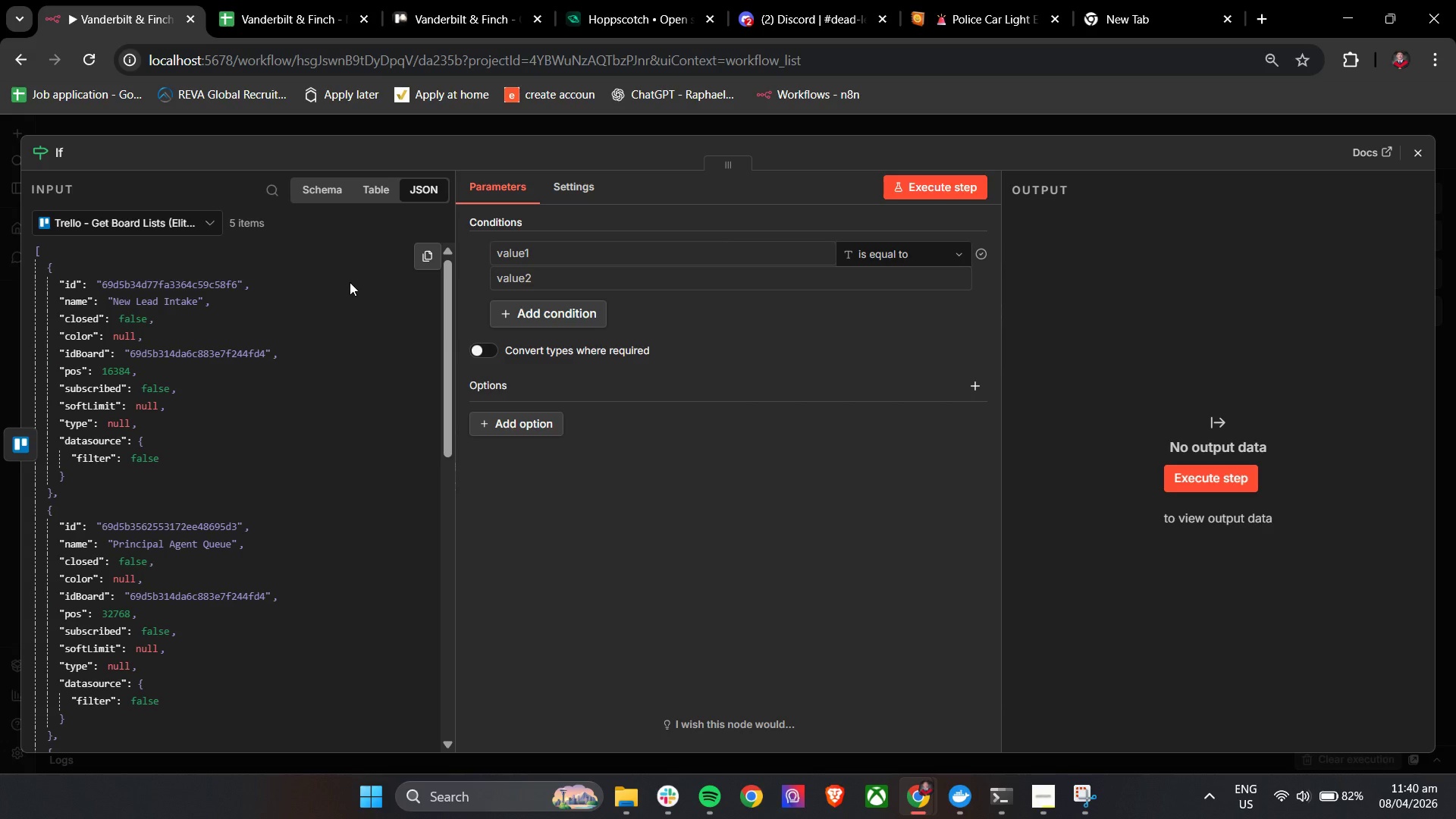 
wait(48.88)
 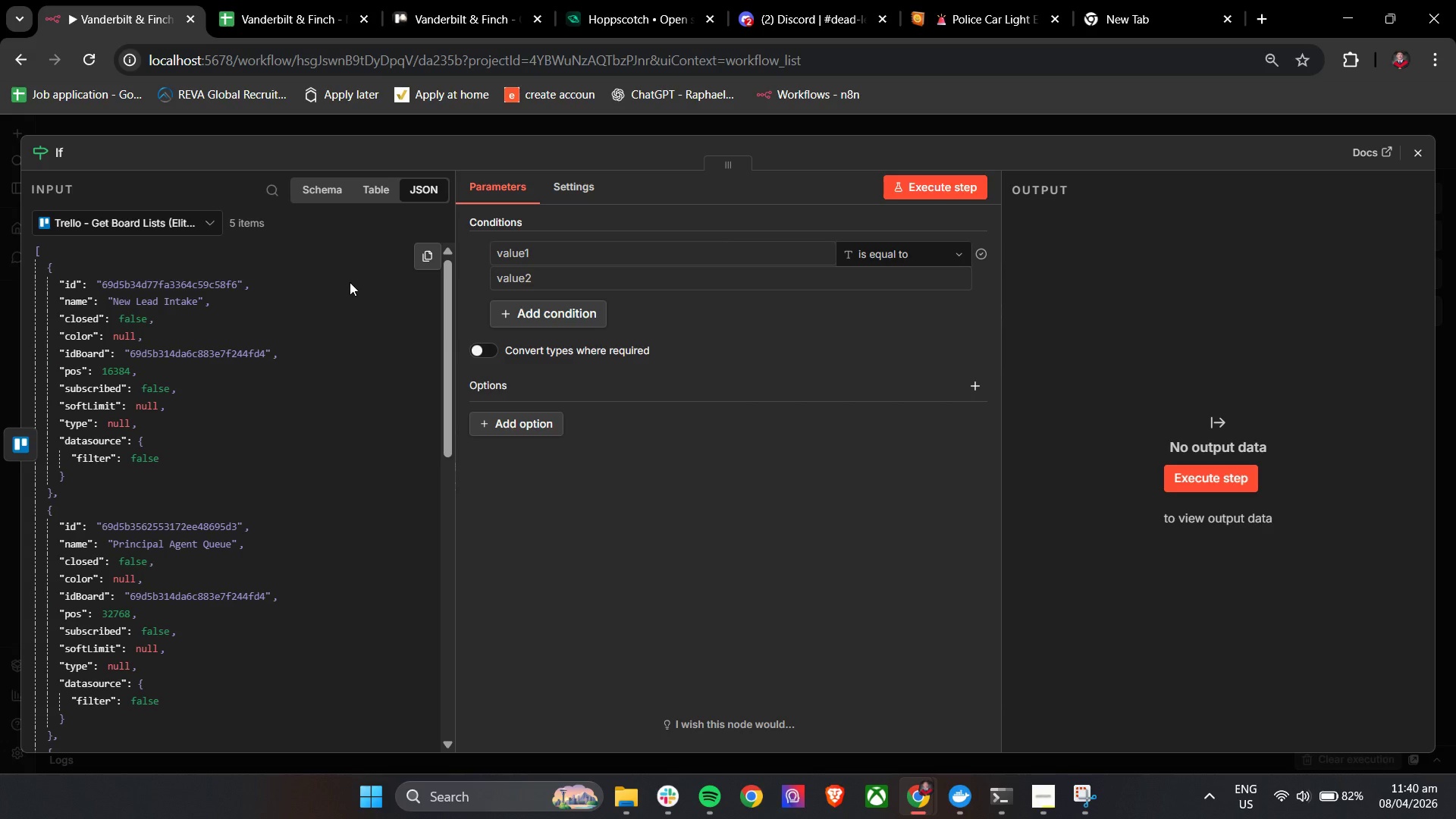 
key(Shift+BracketLeft)
 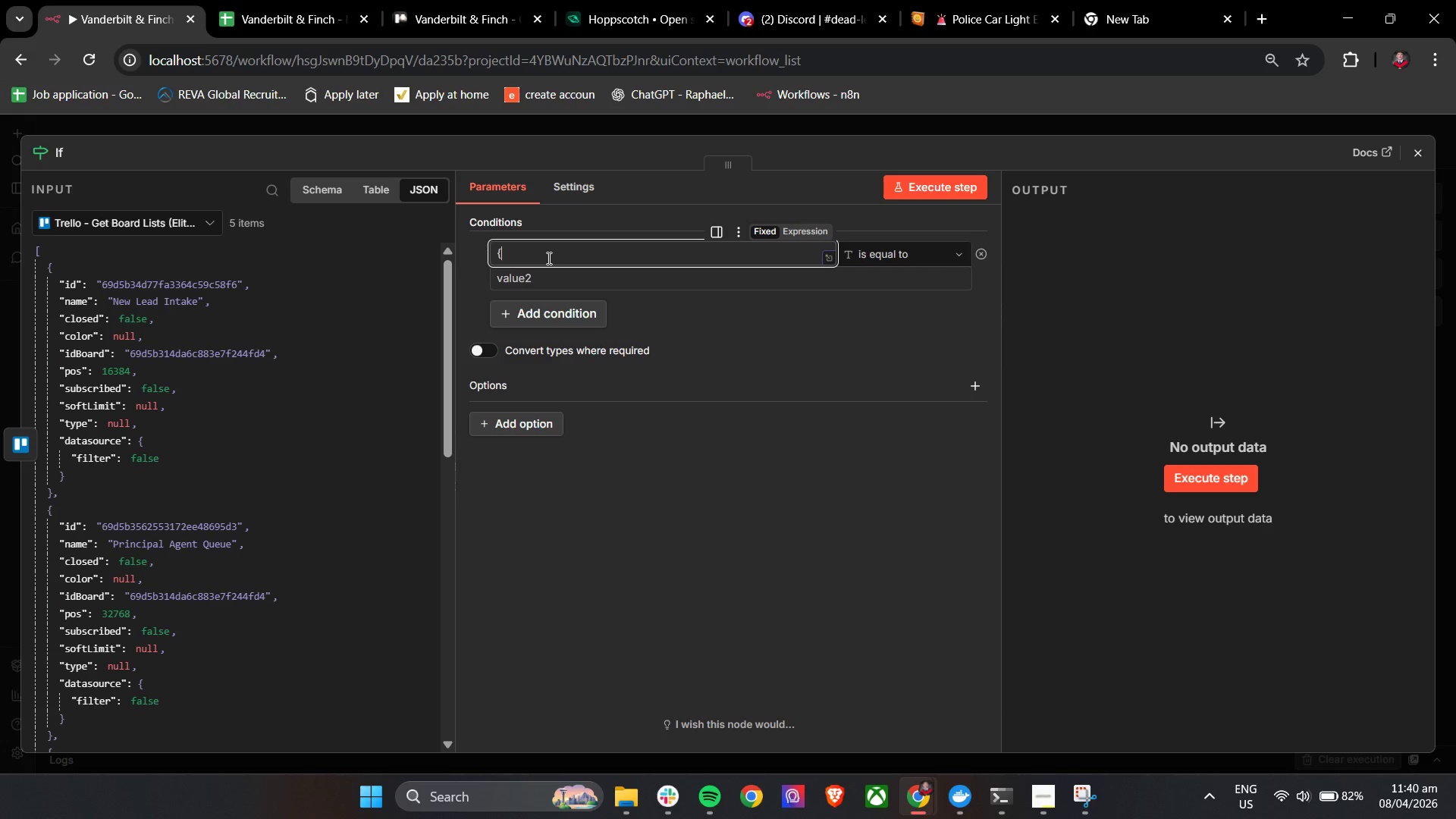 
key(Shift+BracketLeft)
 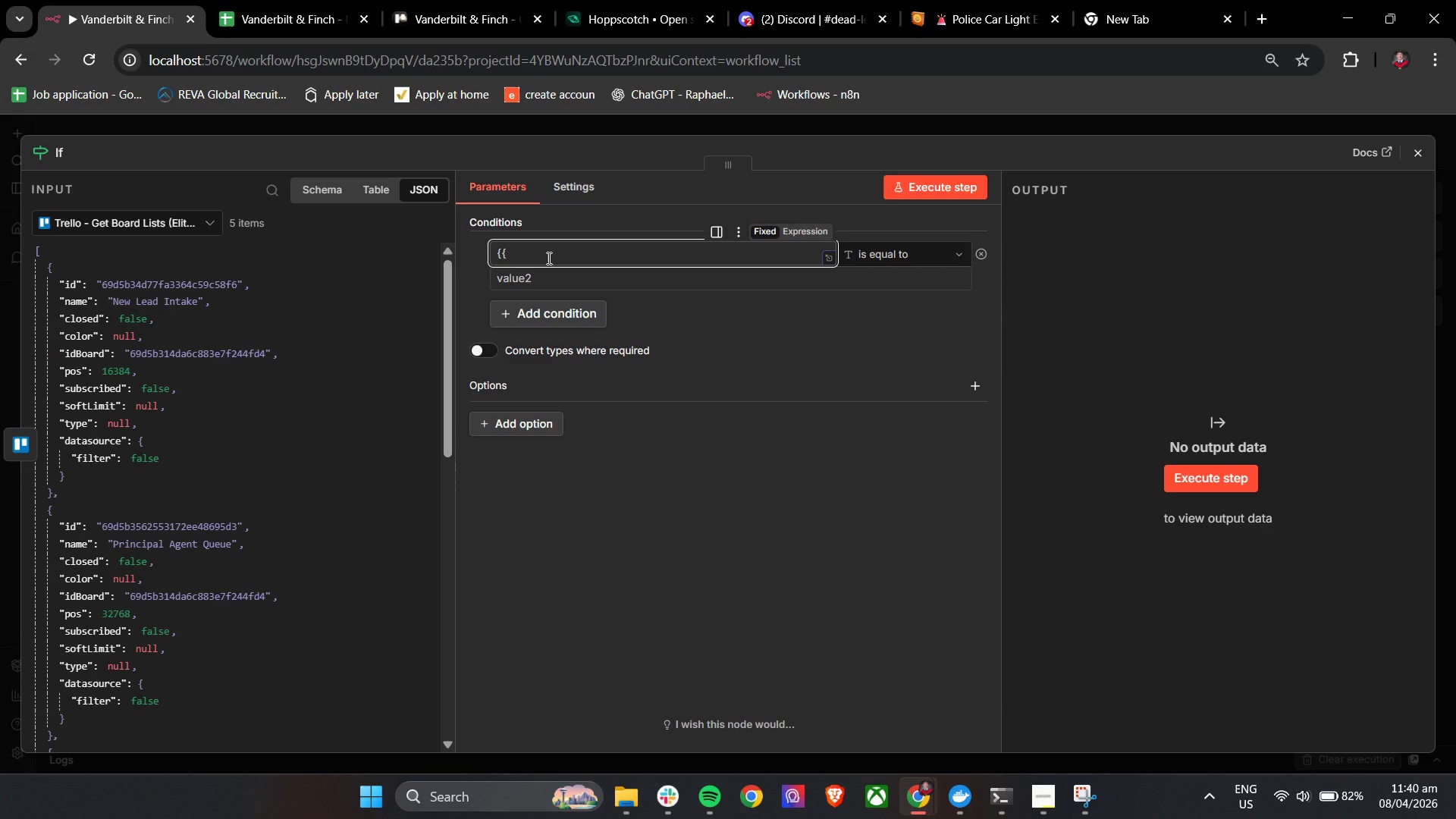 
key(Space)
 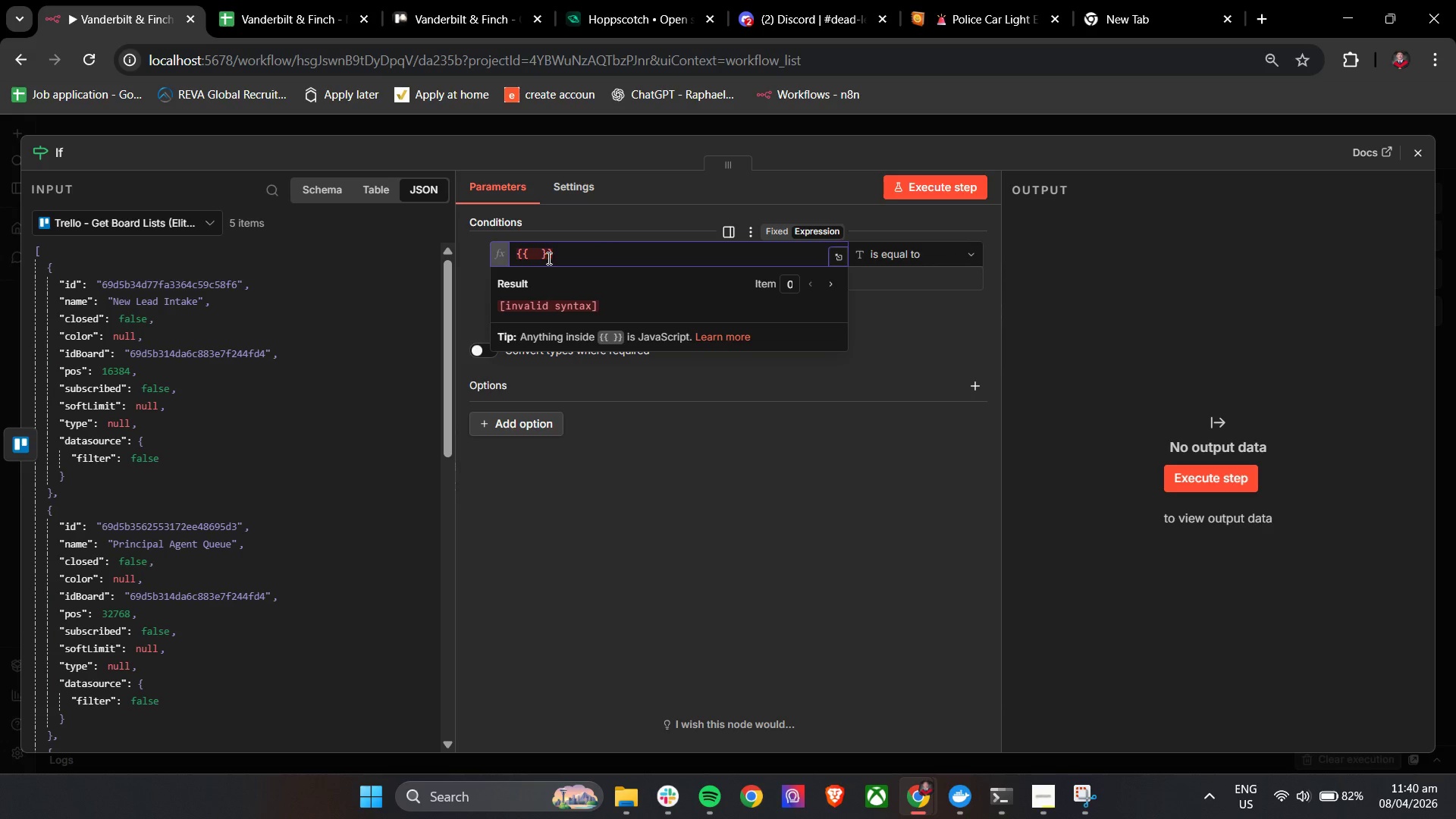 
key(Shift+4)
 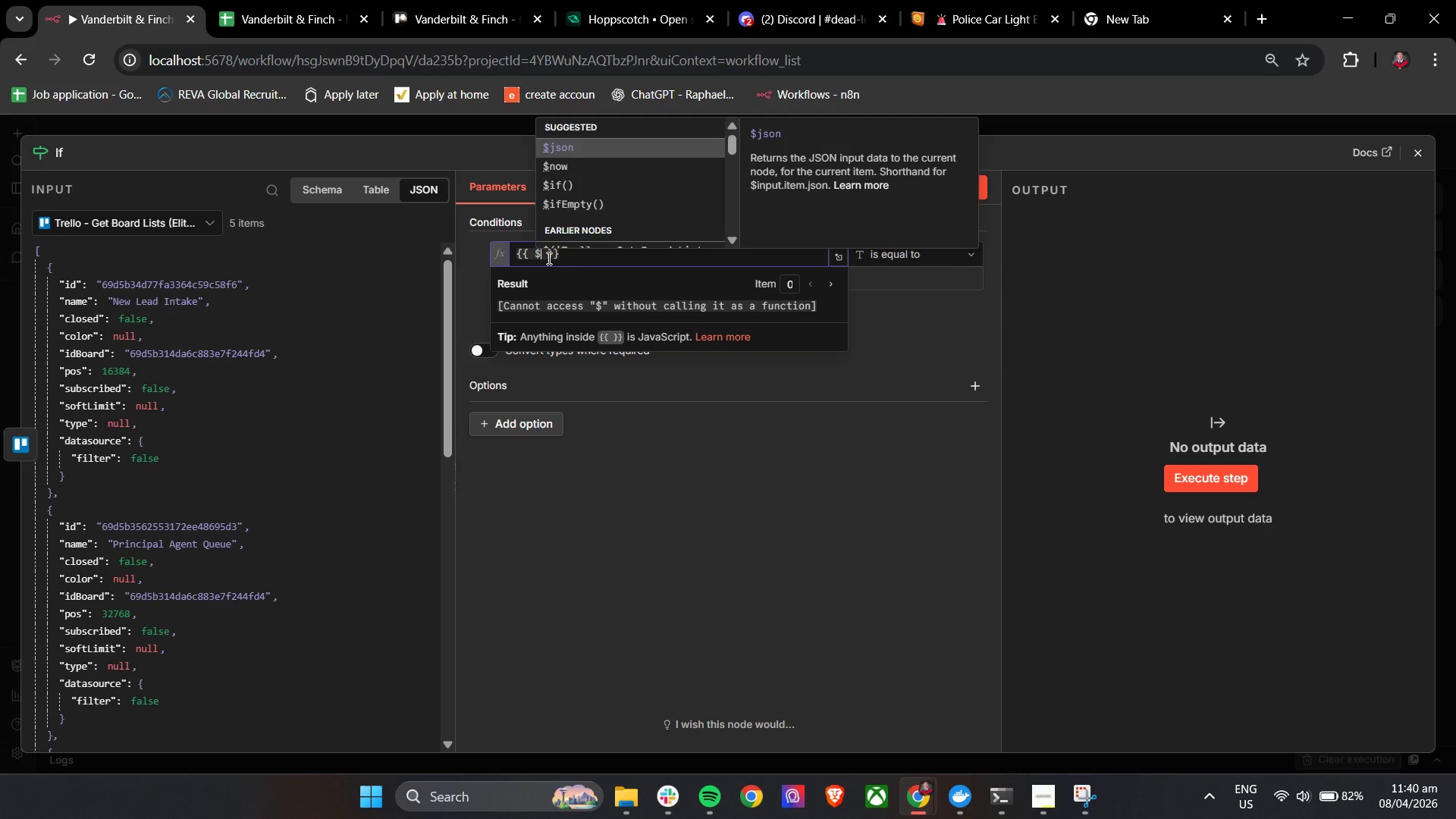 
key(Enter)
 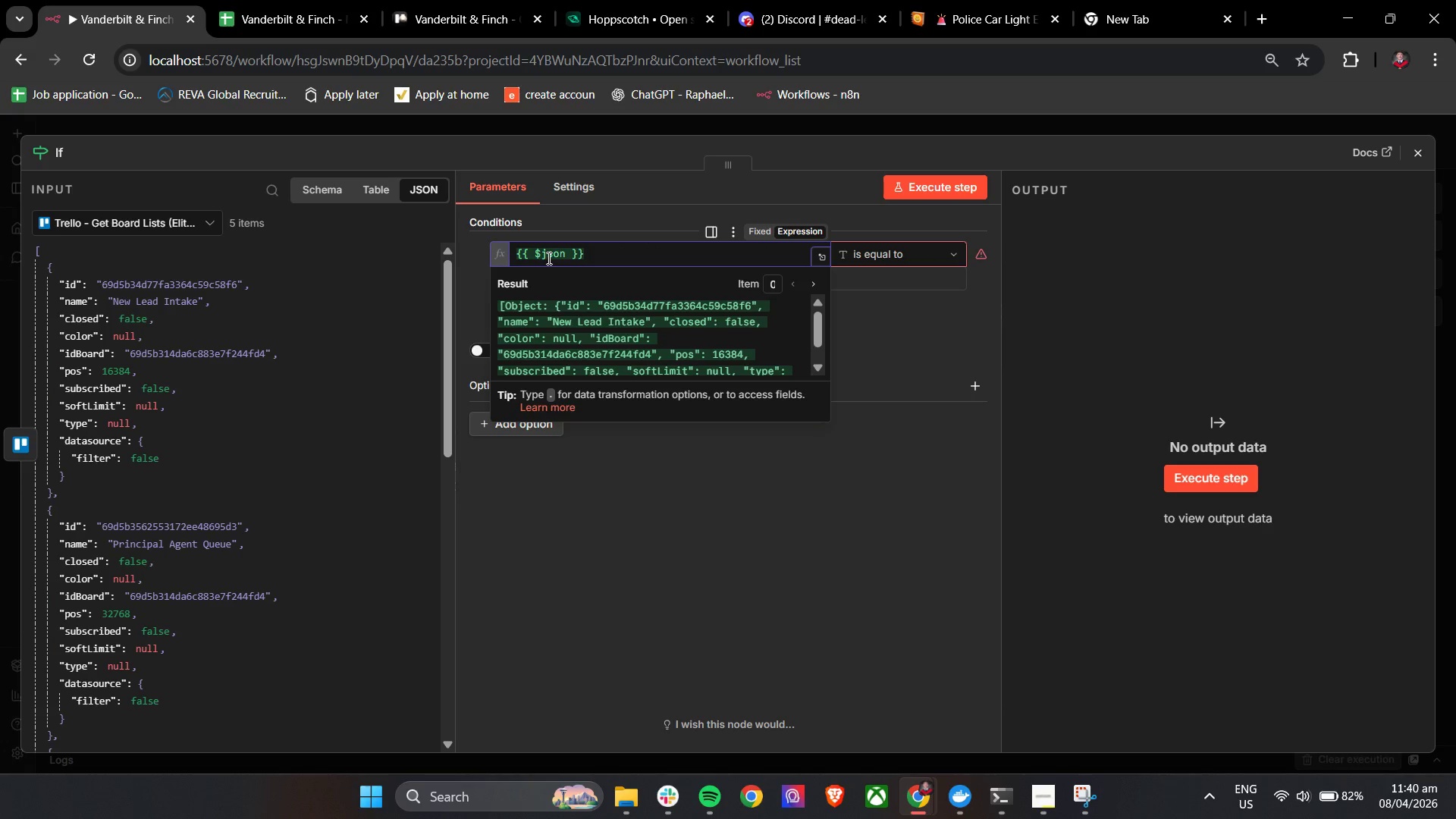 
key(BracketLeft)
 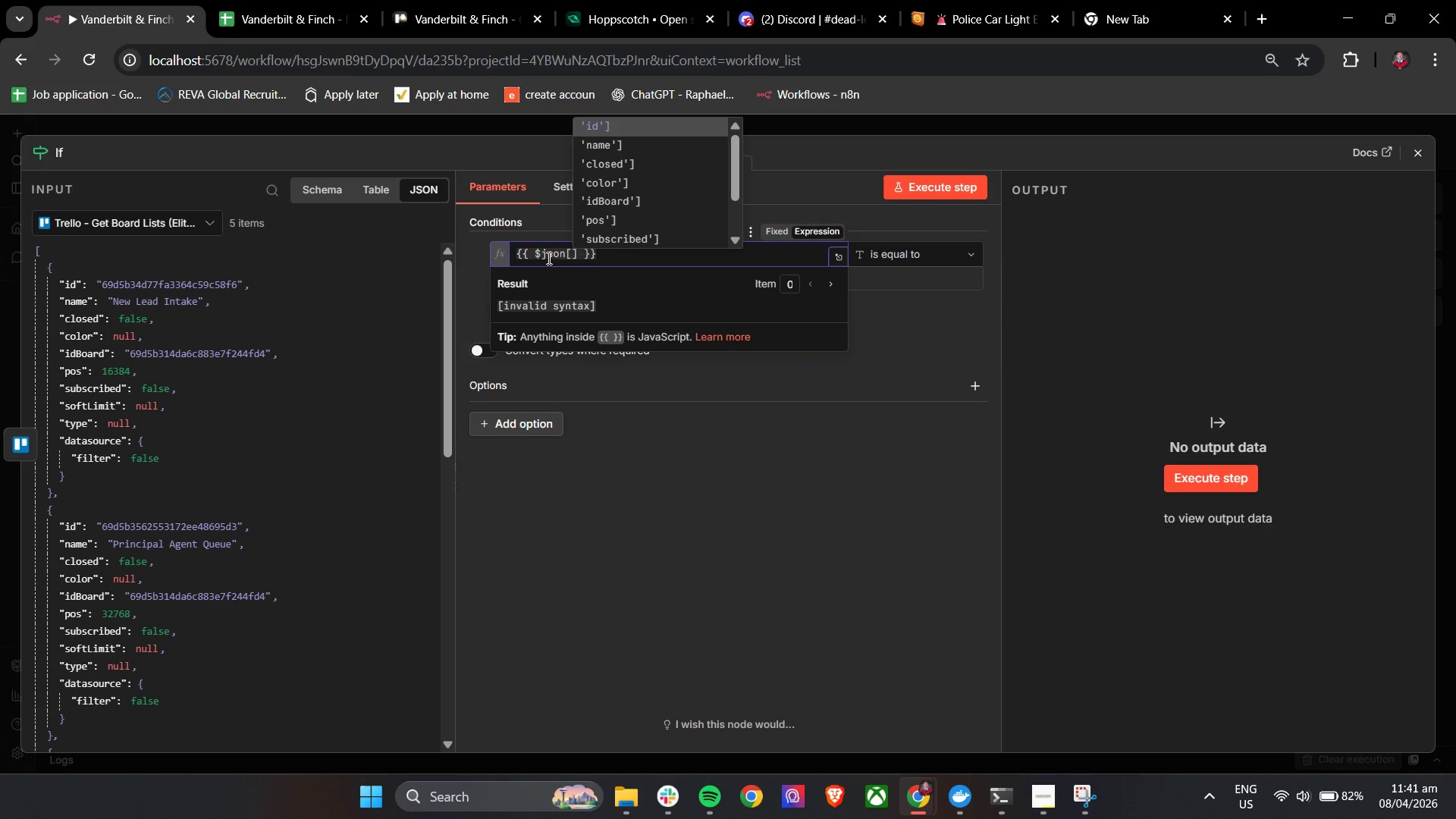 
key(ArrowDown)
 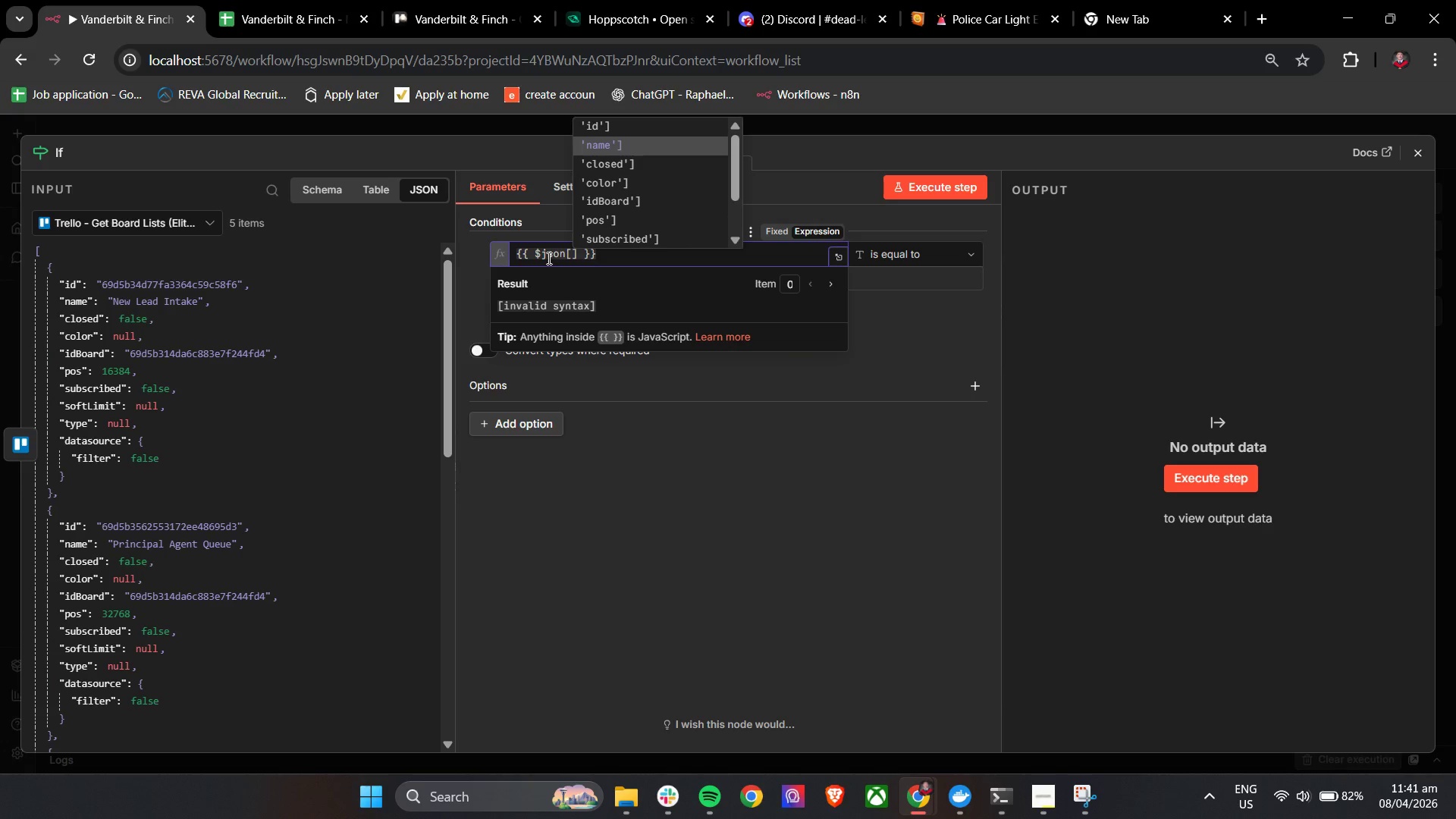 
key(Enter)
 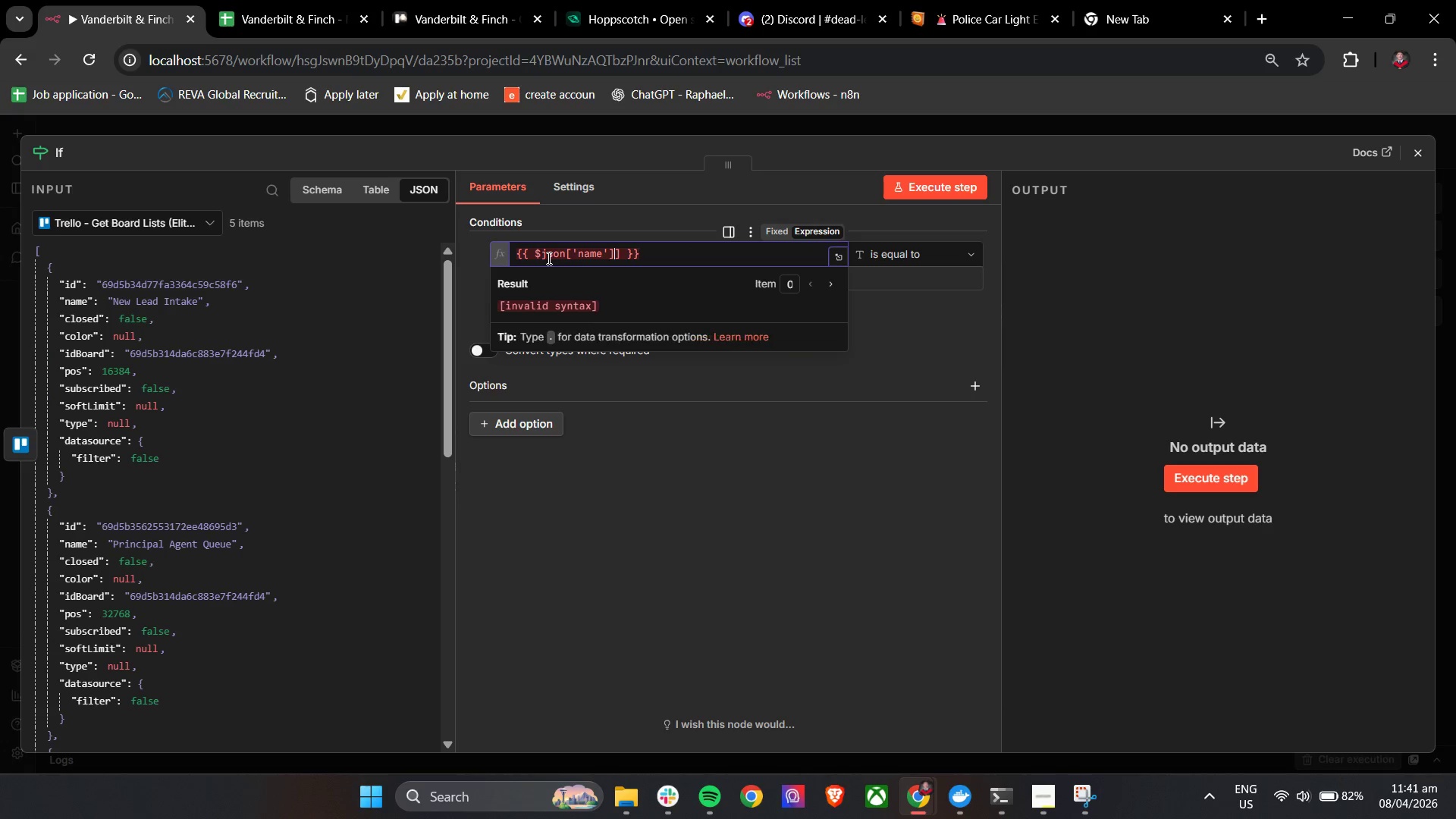 
key(Backspace)
 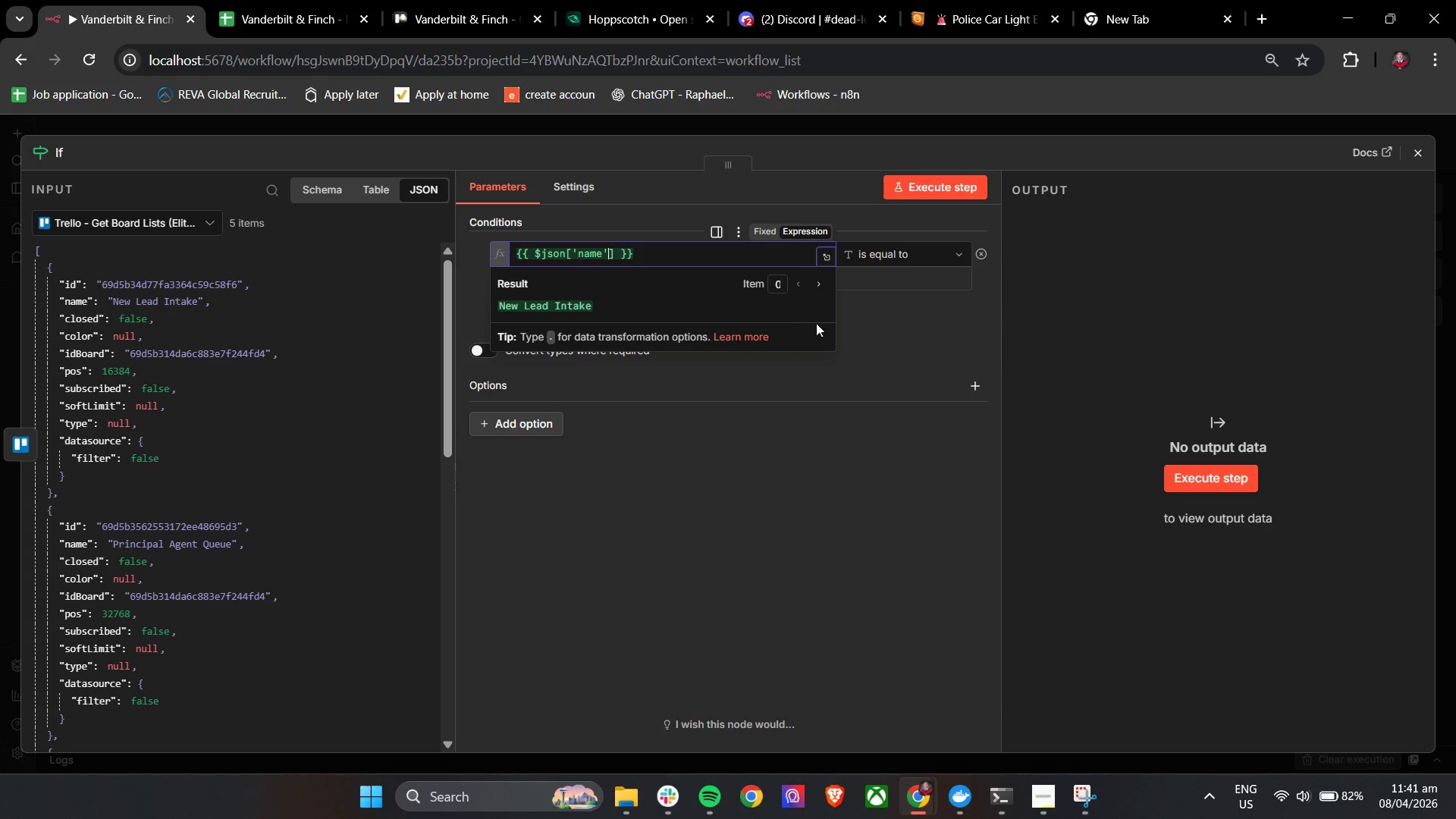 
left_click([903, 319])
 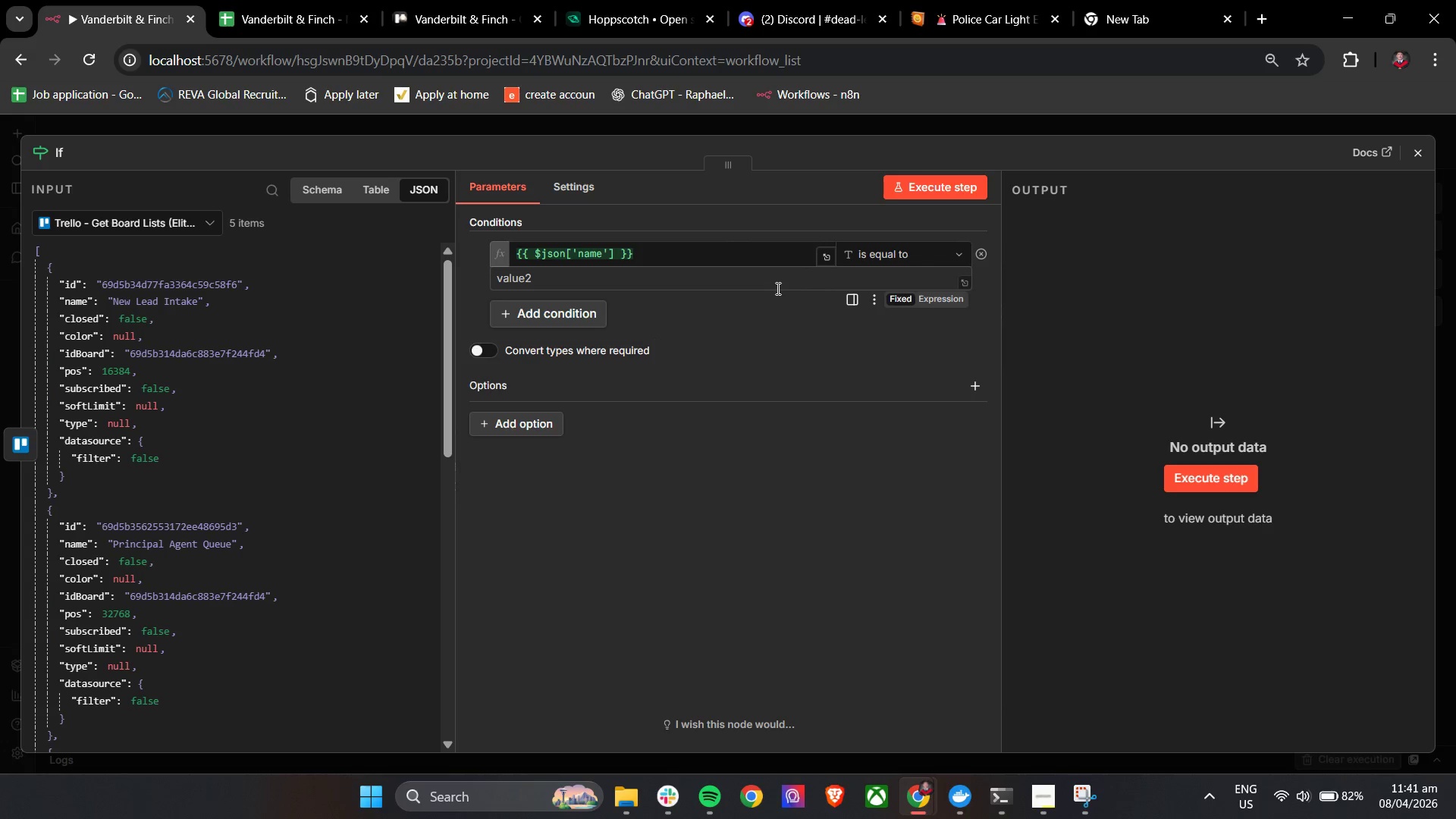 
left_click([777, 288])
 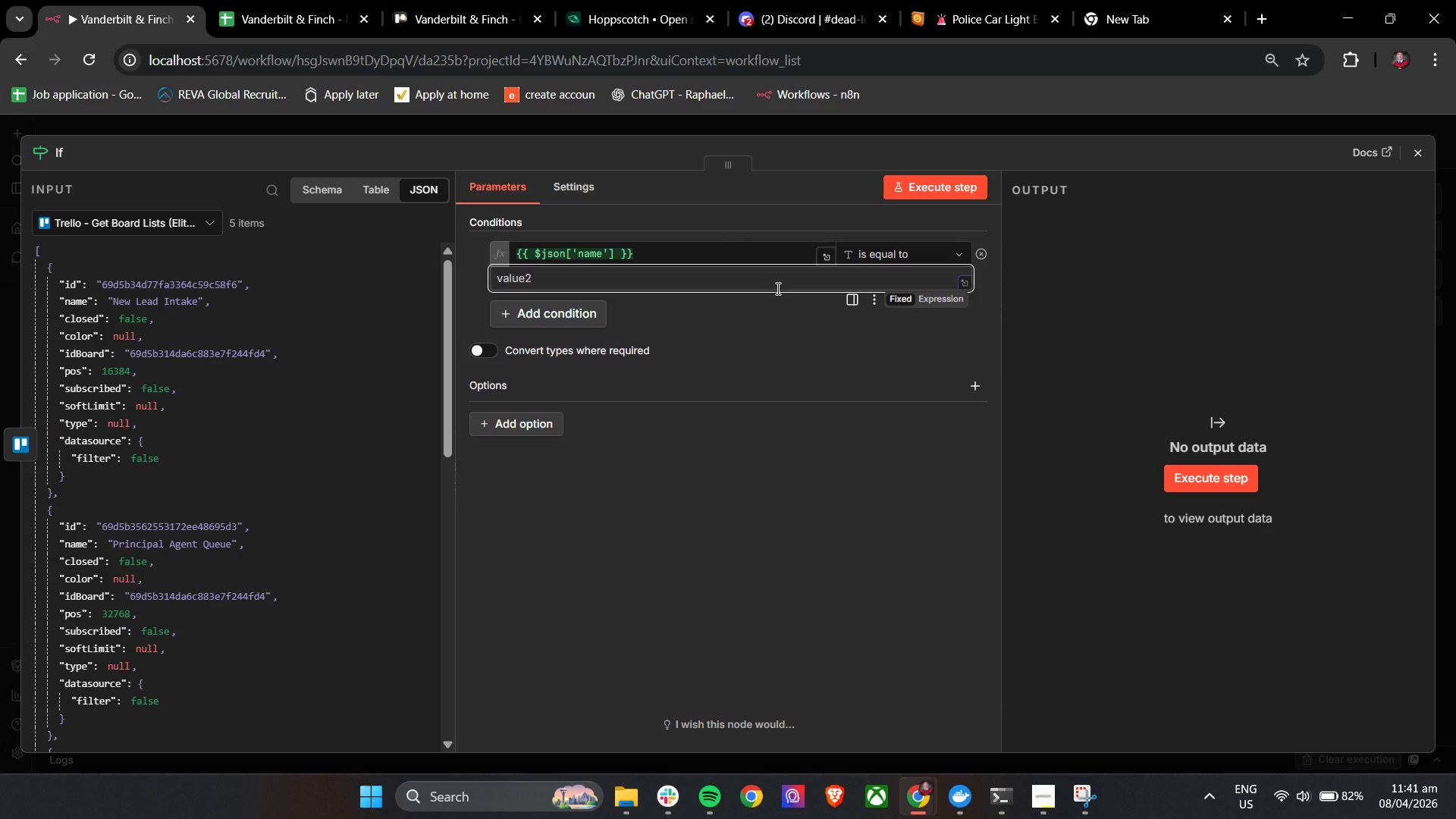 
key(Shift+BracketLeft)
 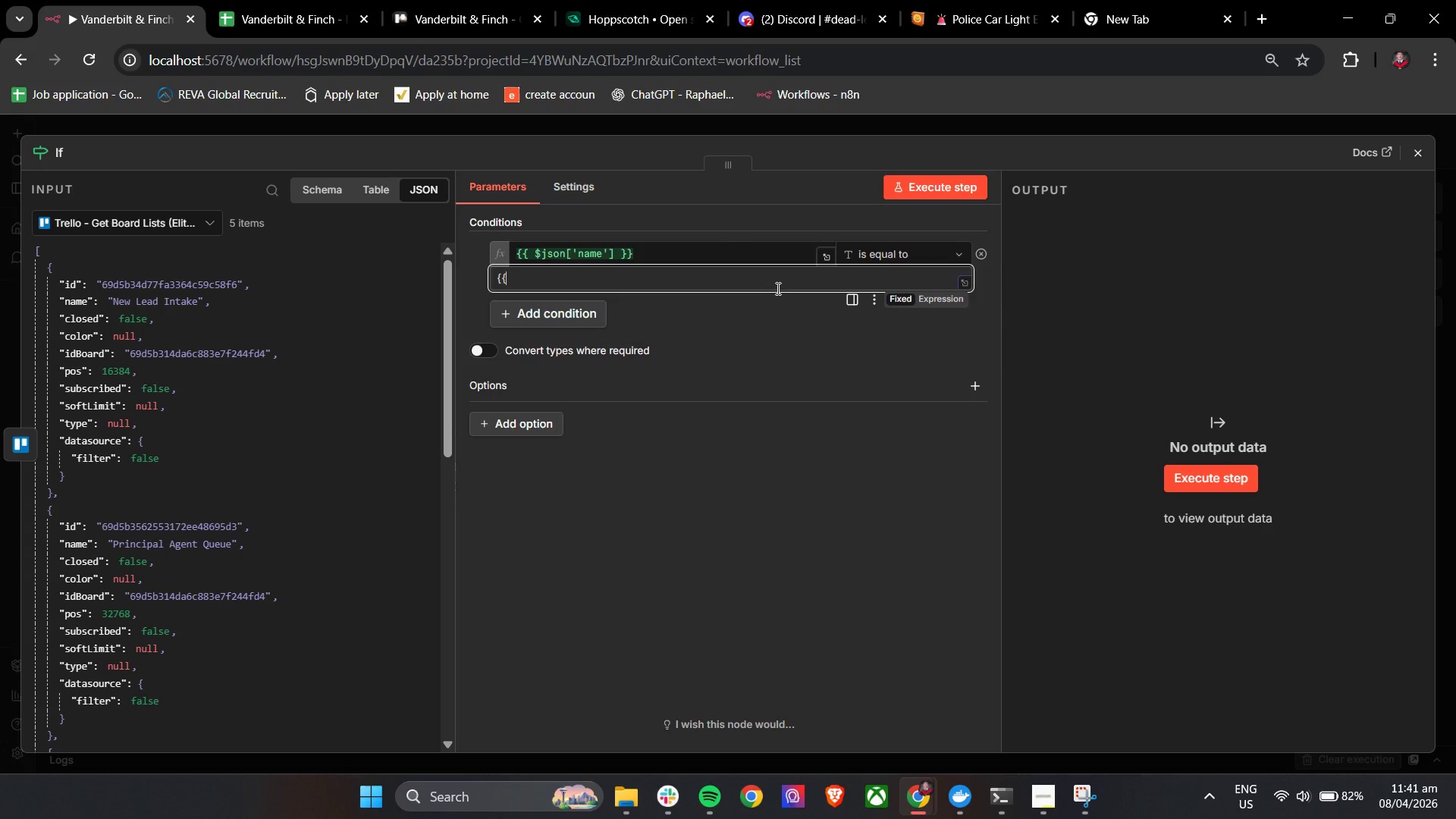 
key(Shift+BracketLeft)
 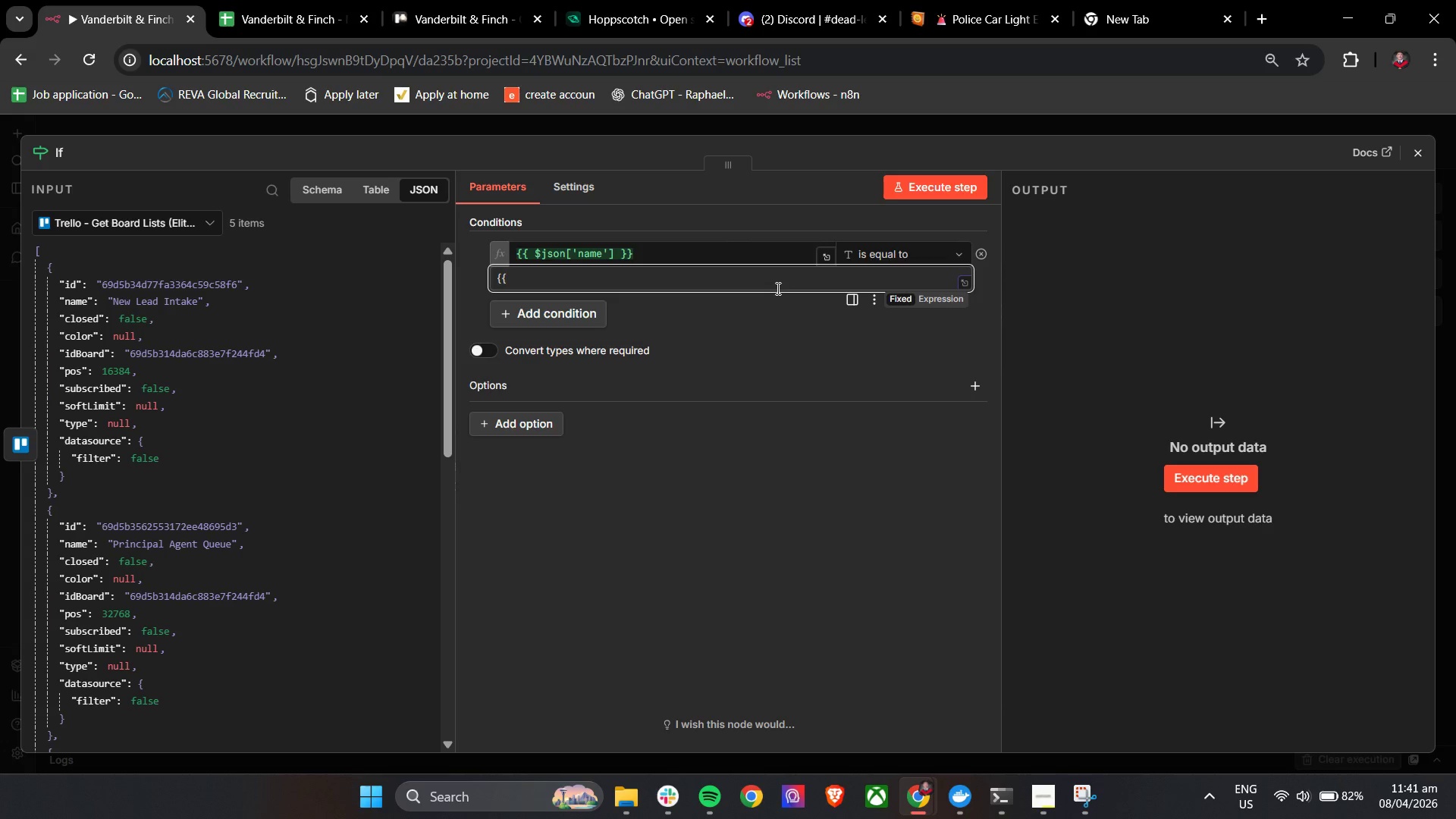 
key(Space)
 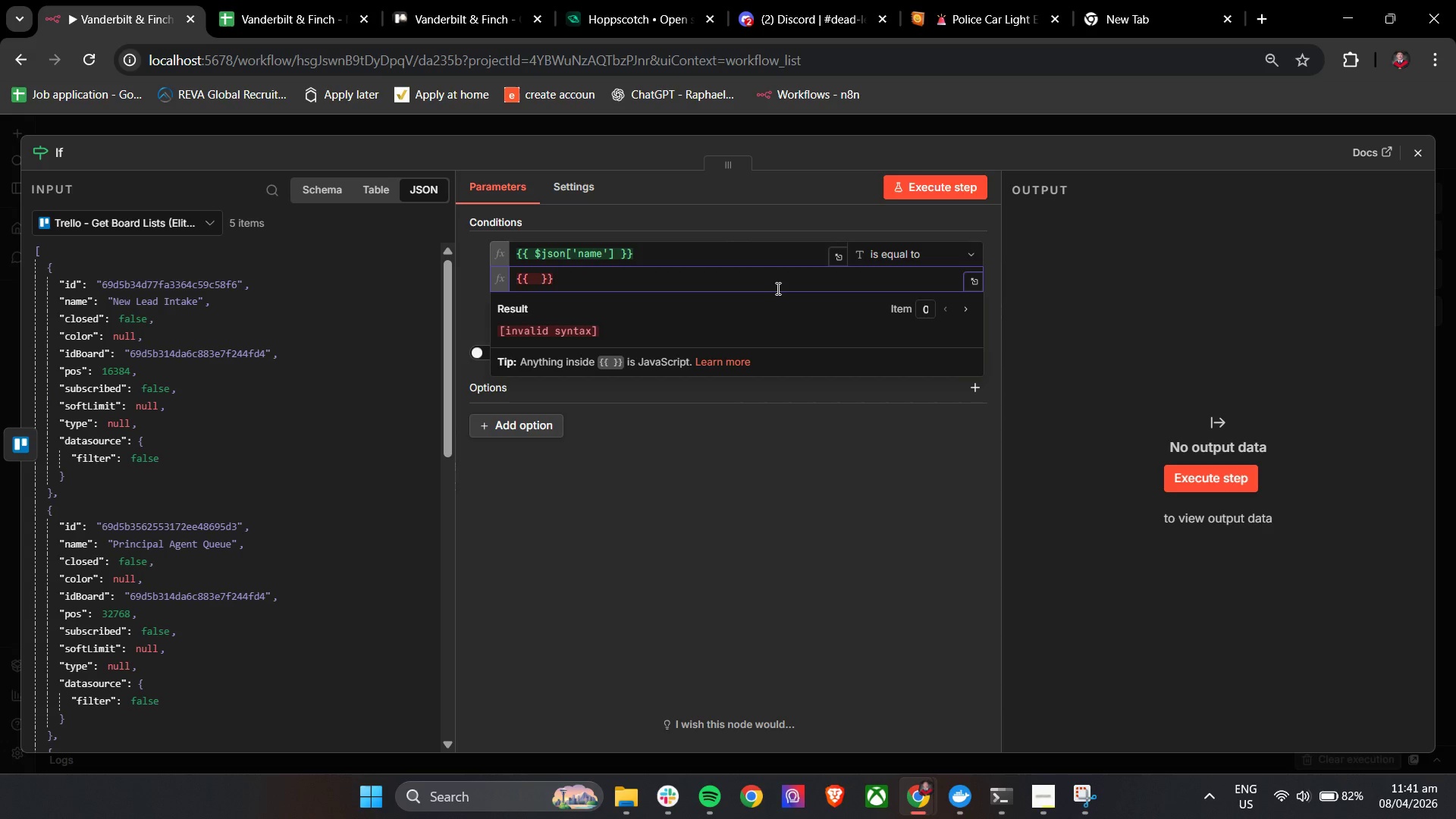 
key(Shift+4)
 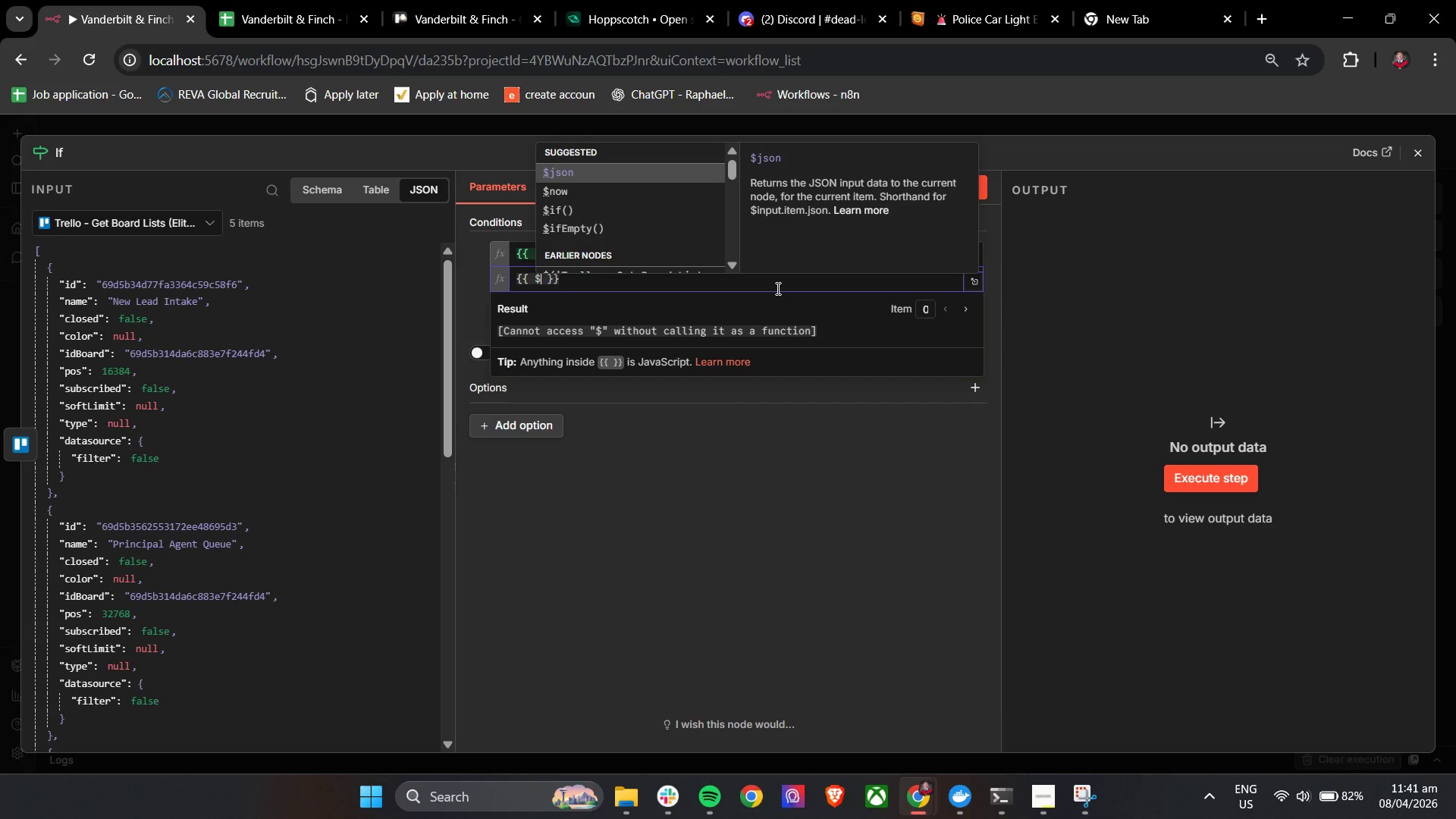 
key(Shift+9)
 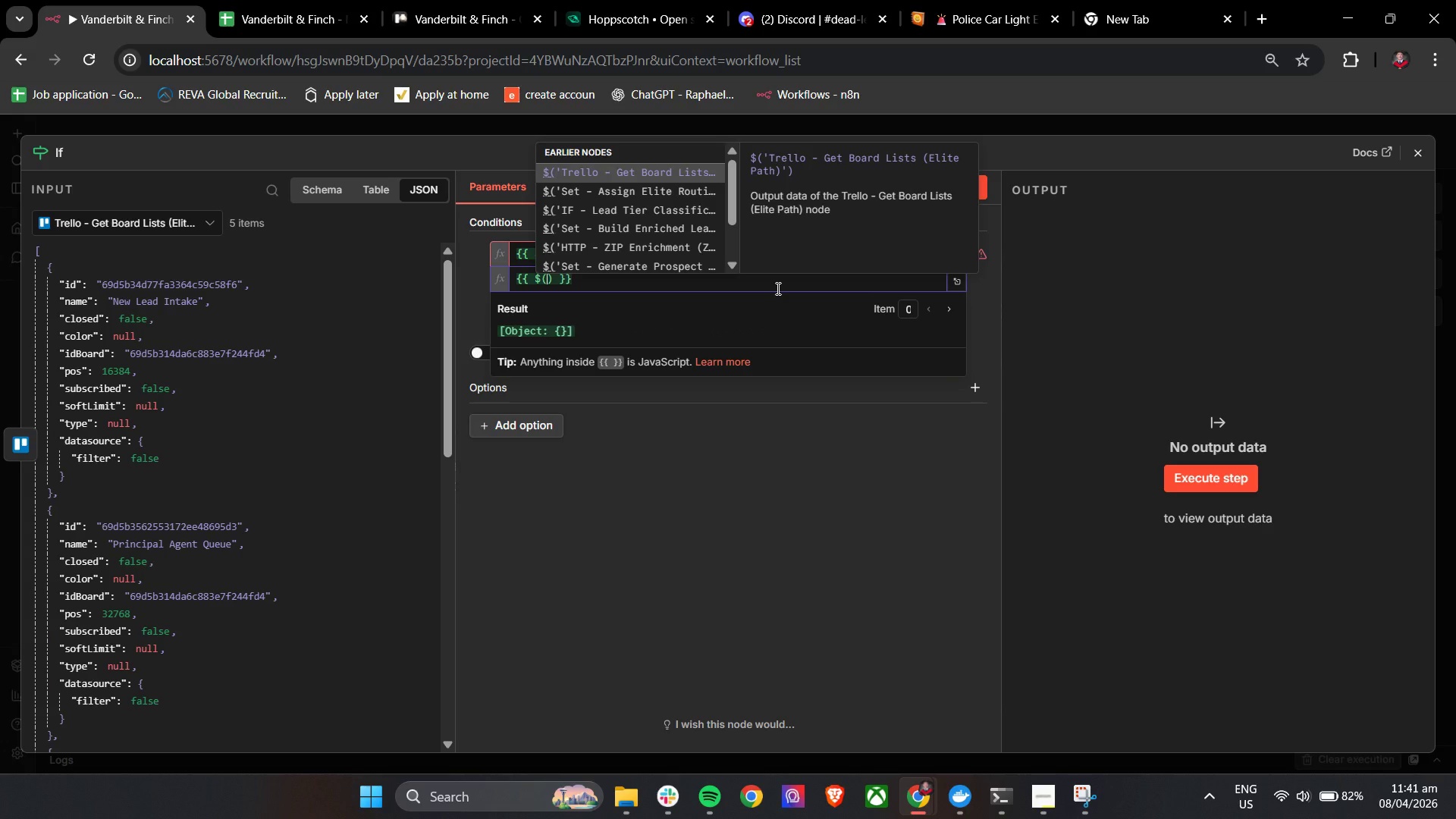 
hold_key(key=ShiftLeft, duration=0.45)
 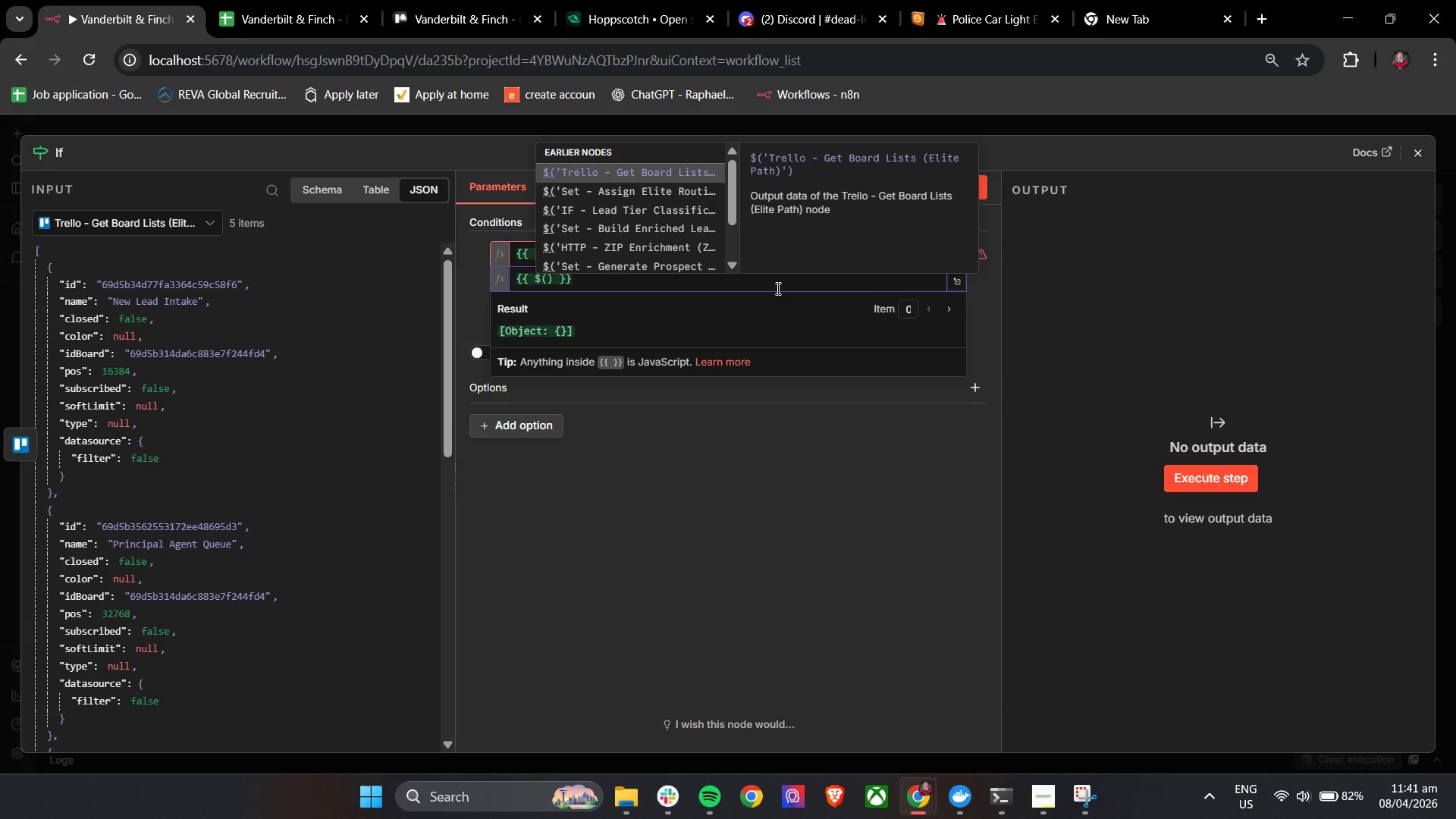 
key(ArrowDown)
 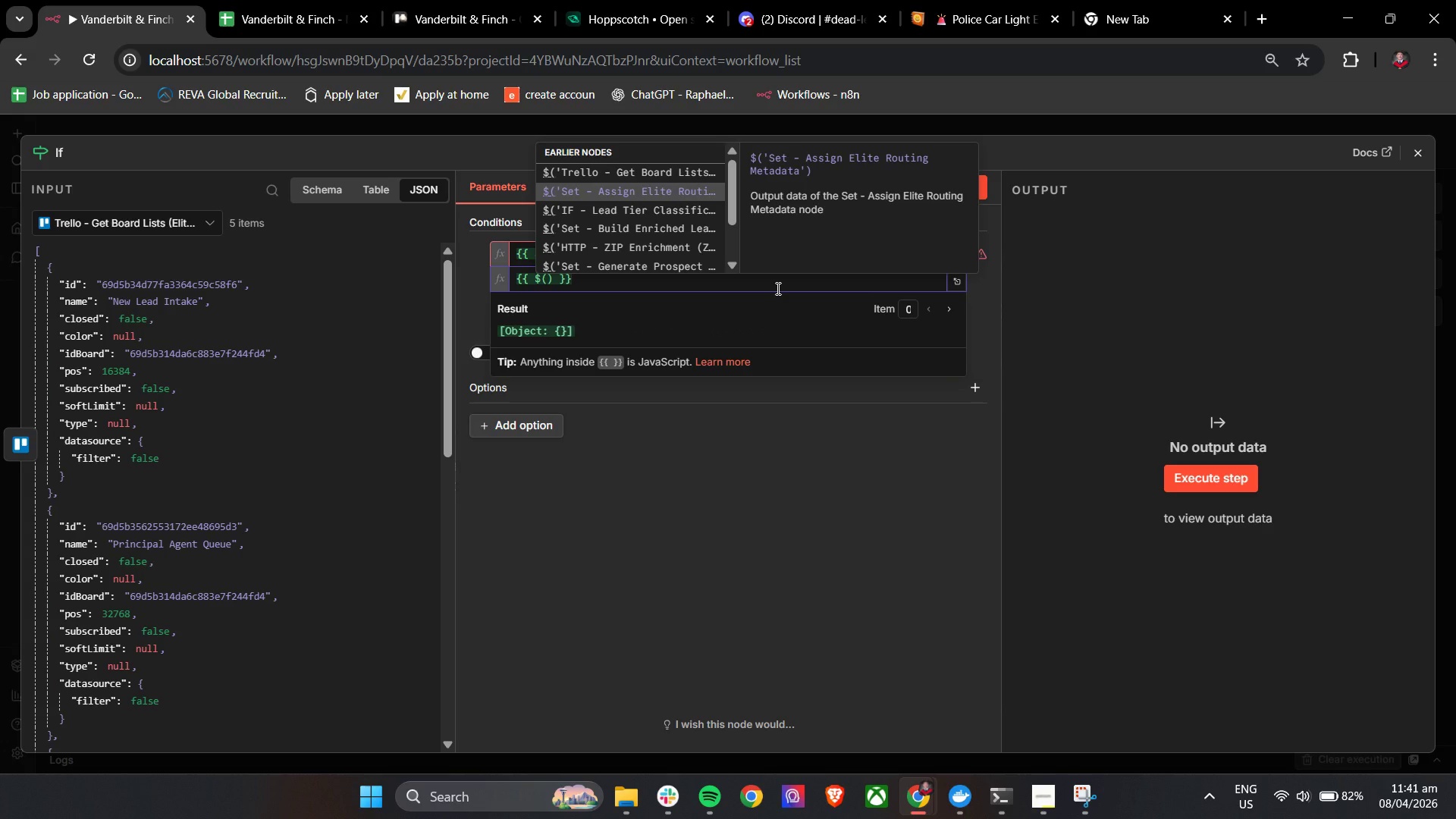 
key(Enter)
 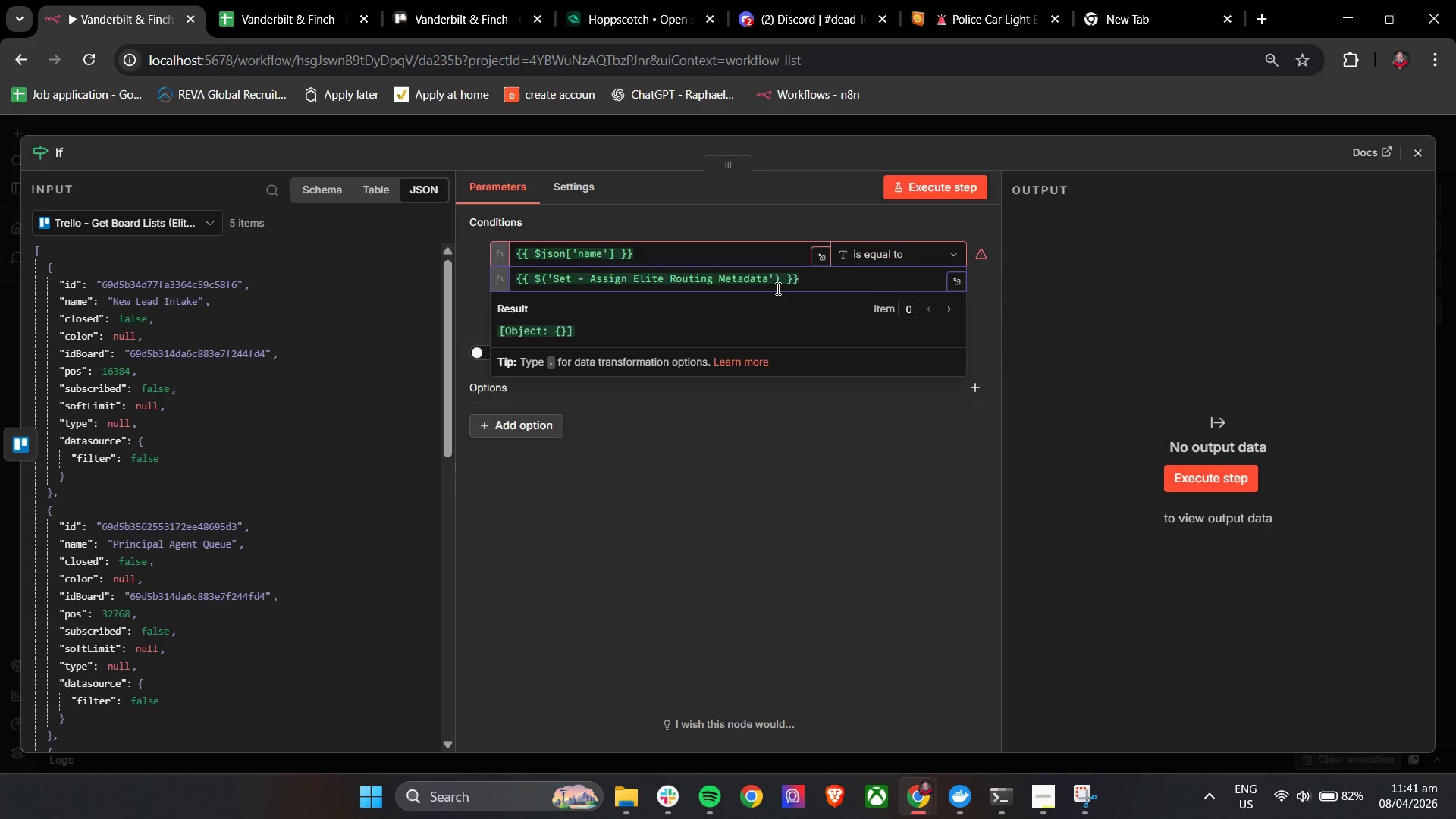 
key(Backspace)
type().item)
 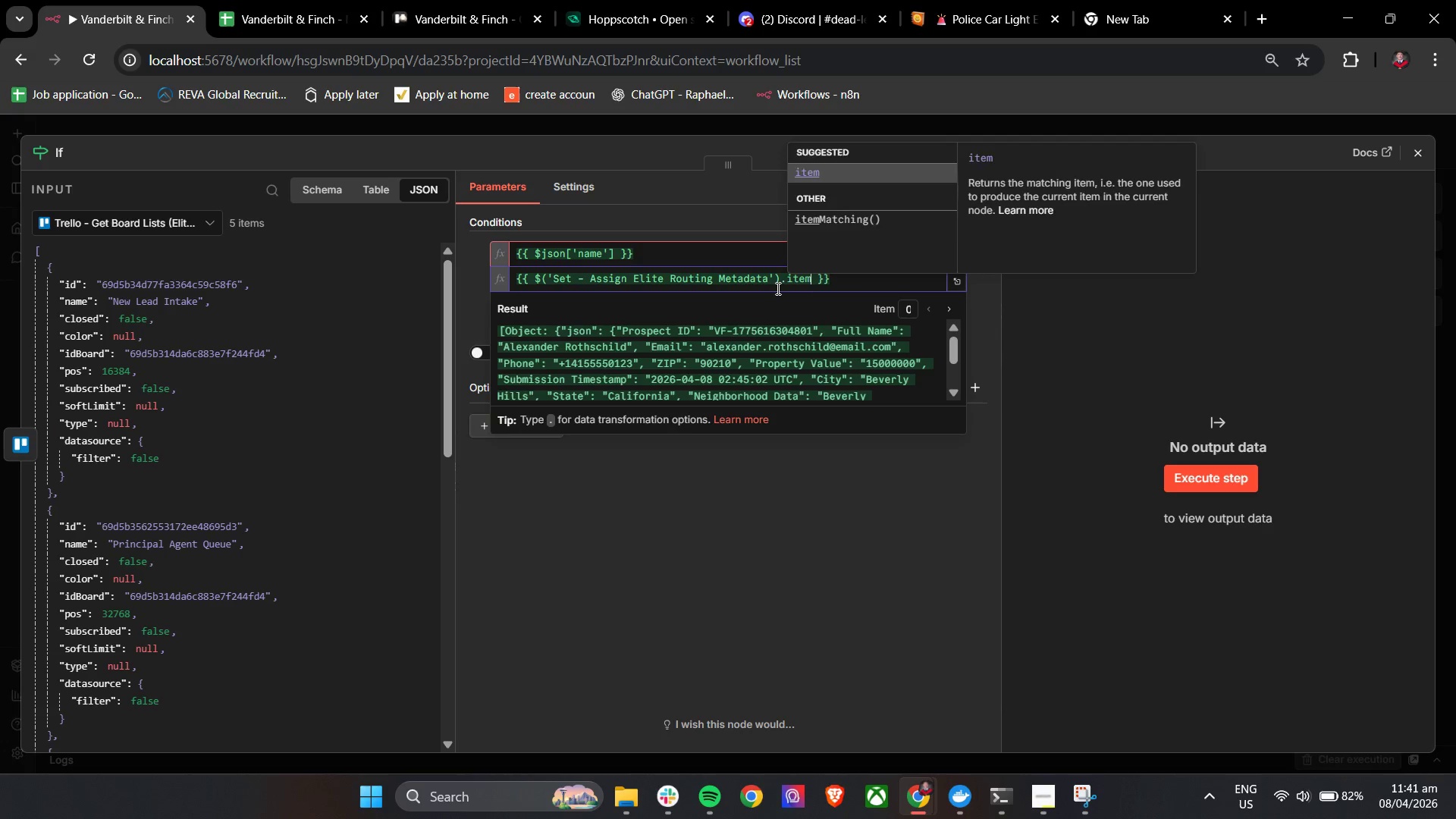 
key(Enter)
 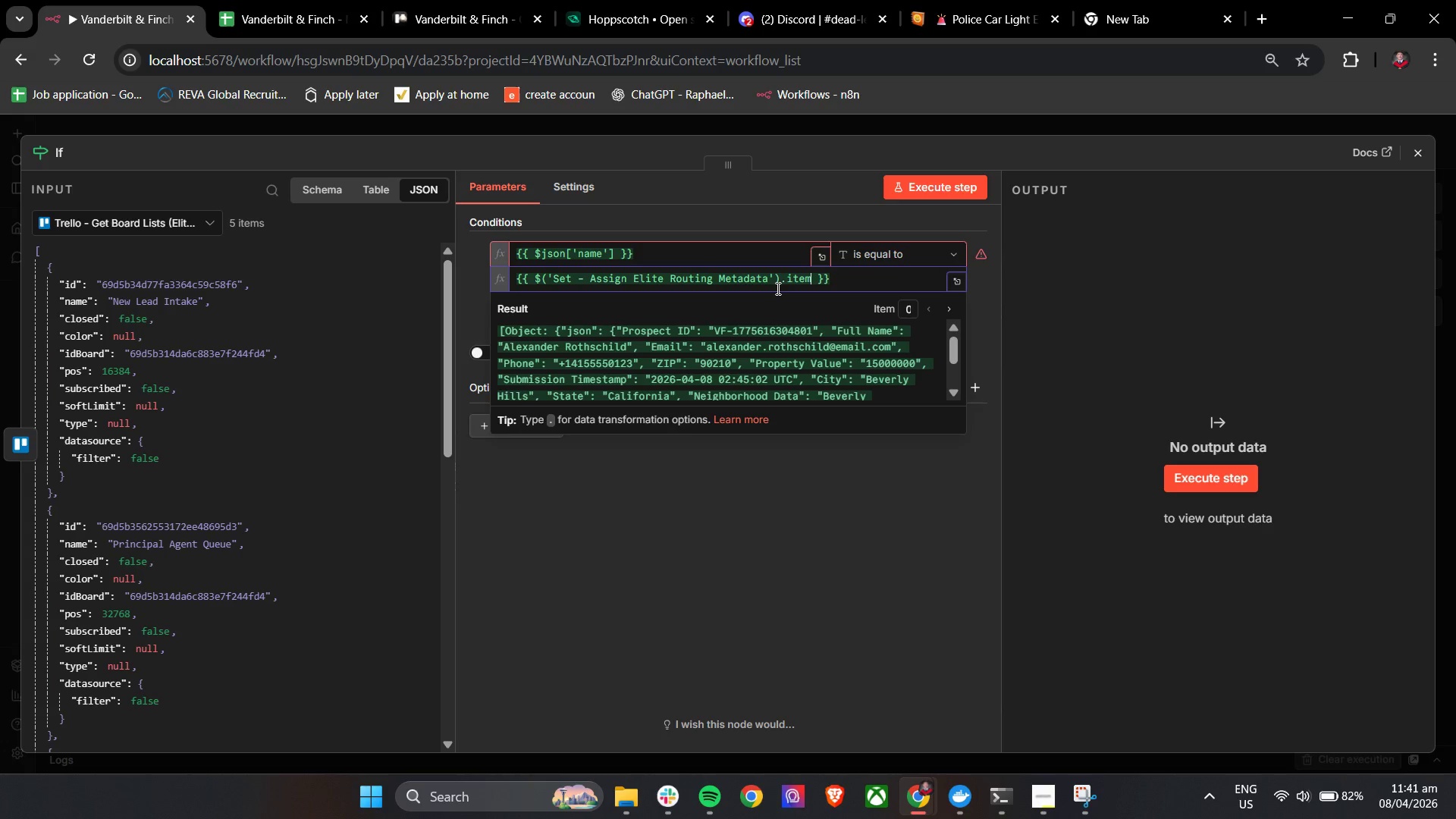 
key(Period)
 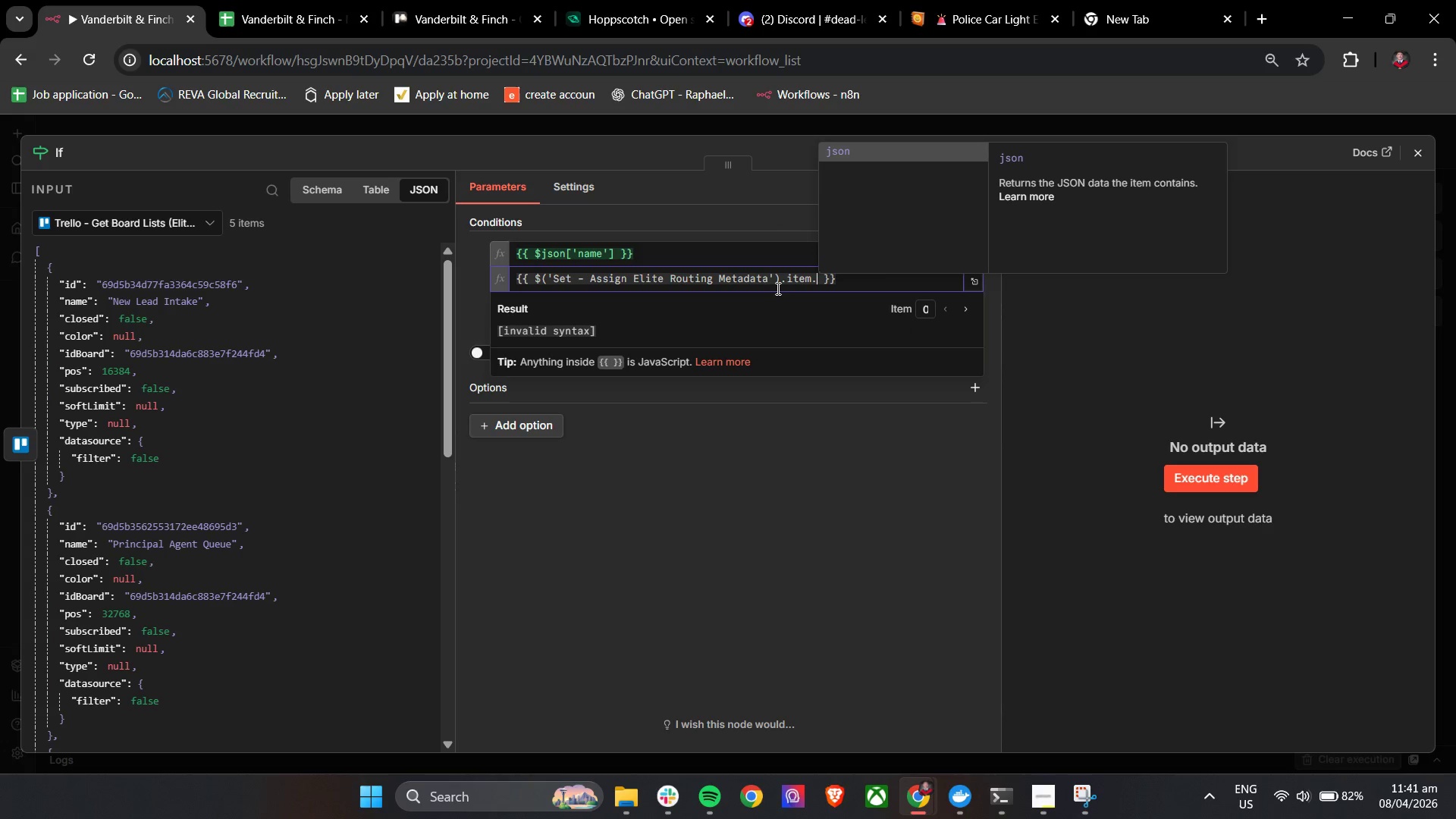 
key(Enter)
 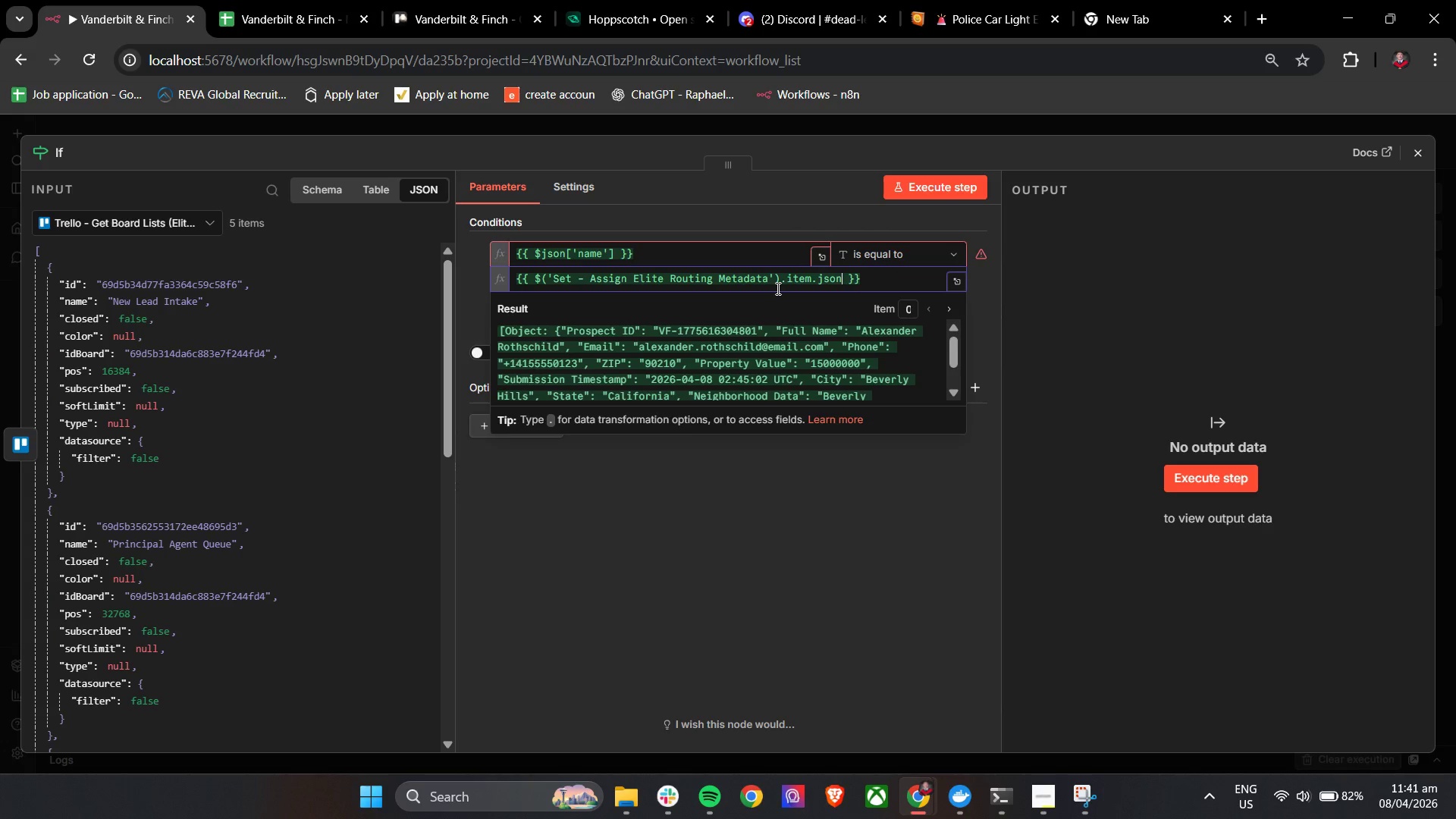 
key(BracketLeft)
 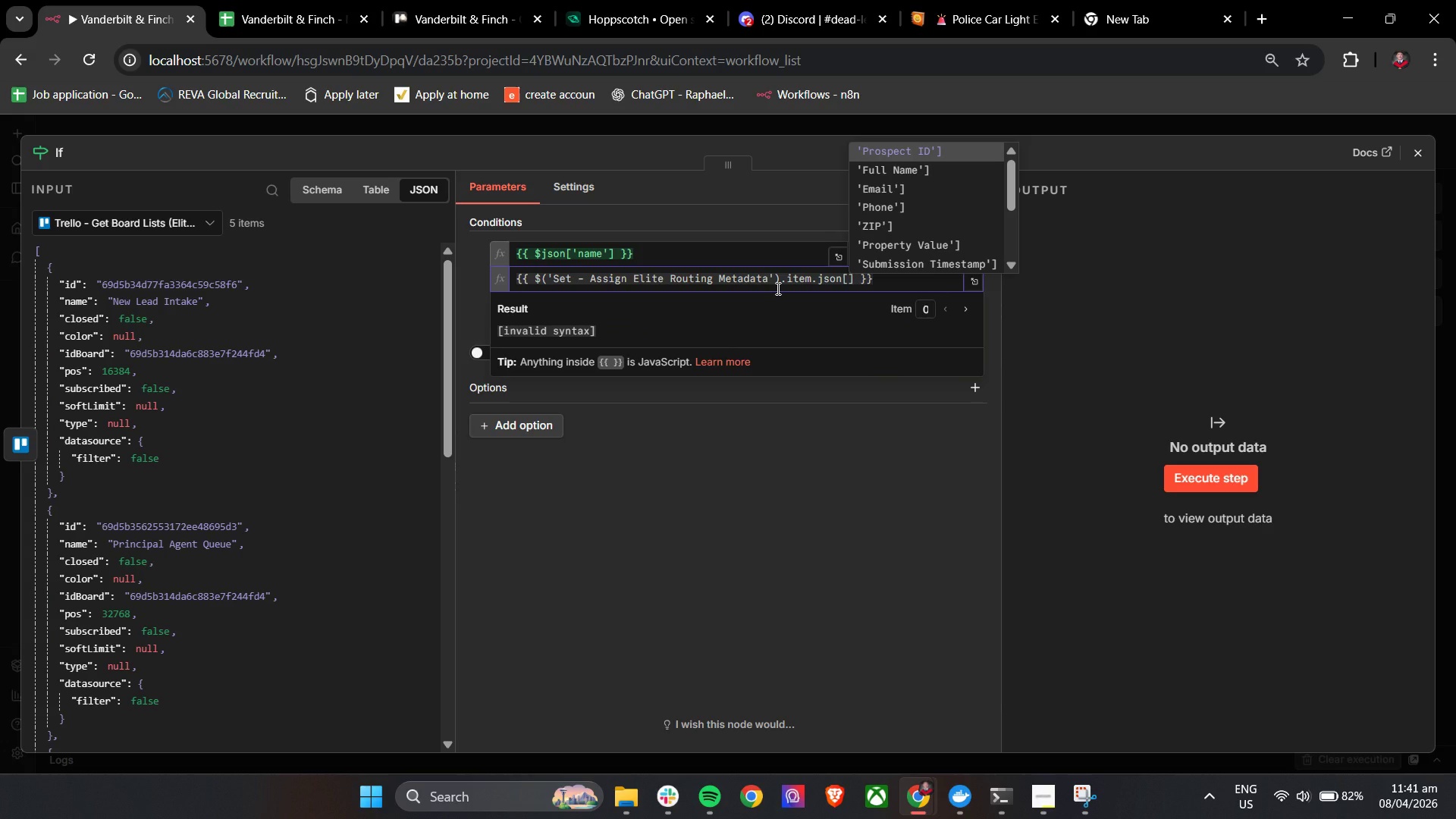 
key(ArrowDown)
 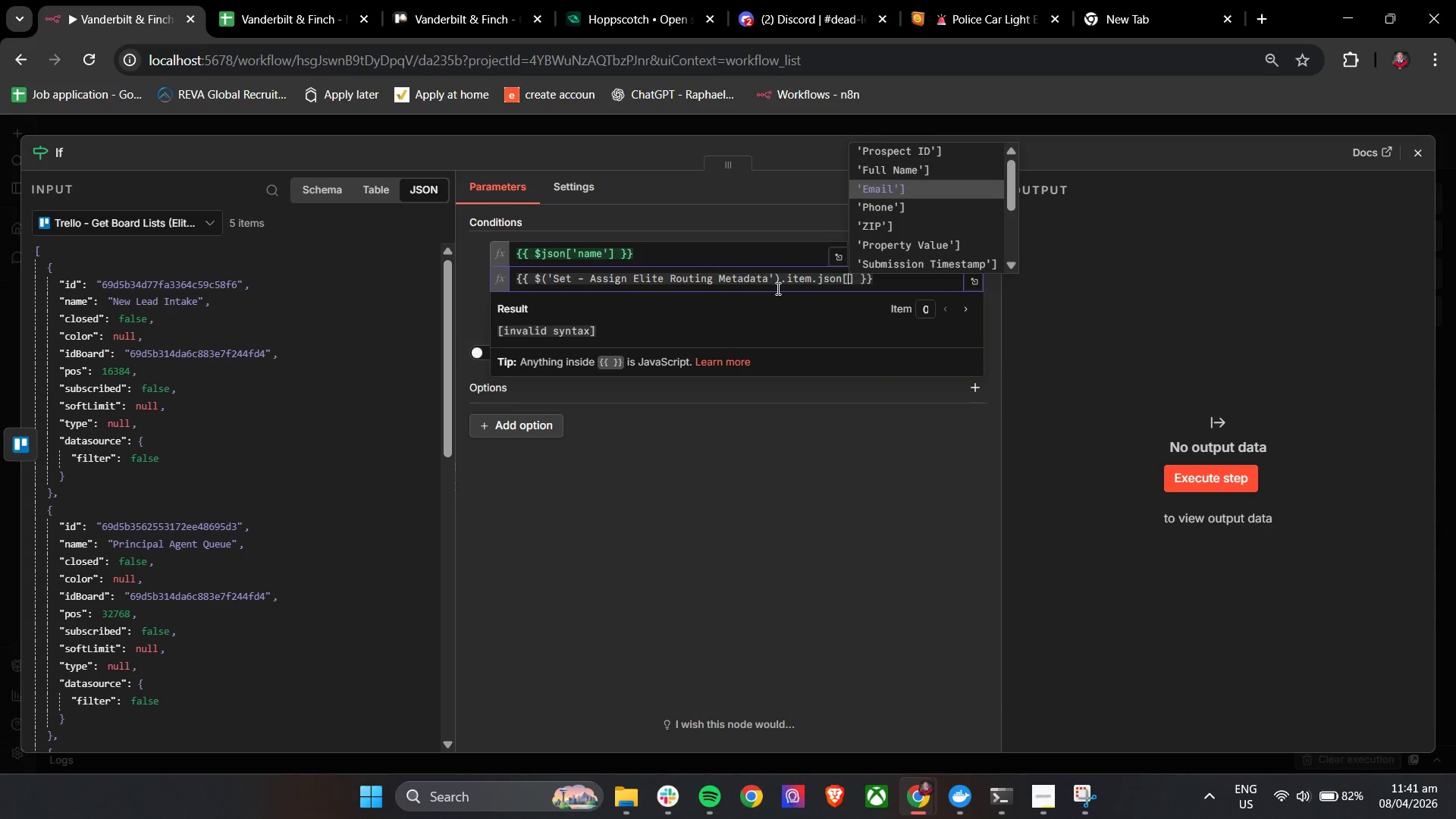 
key(ArrowDown)
 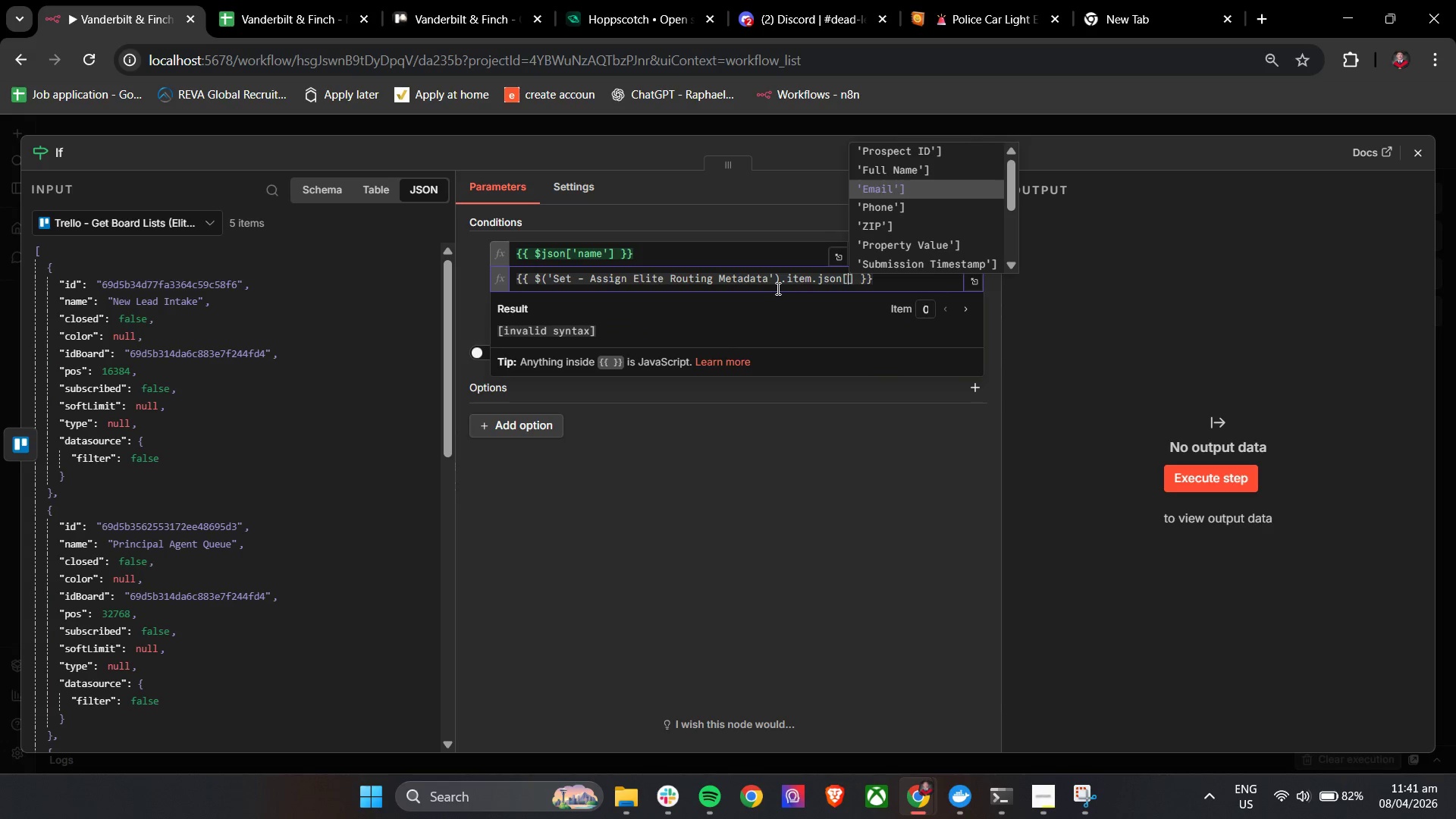 
key(ArrowDown)
 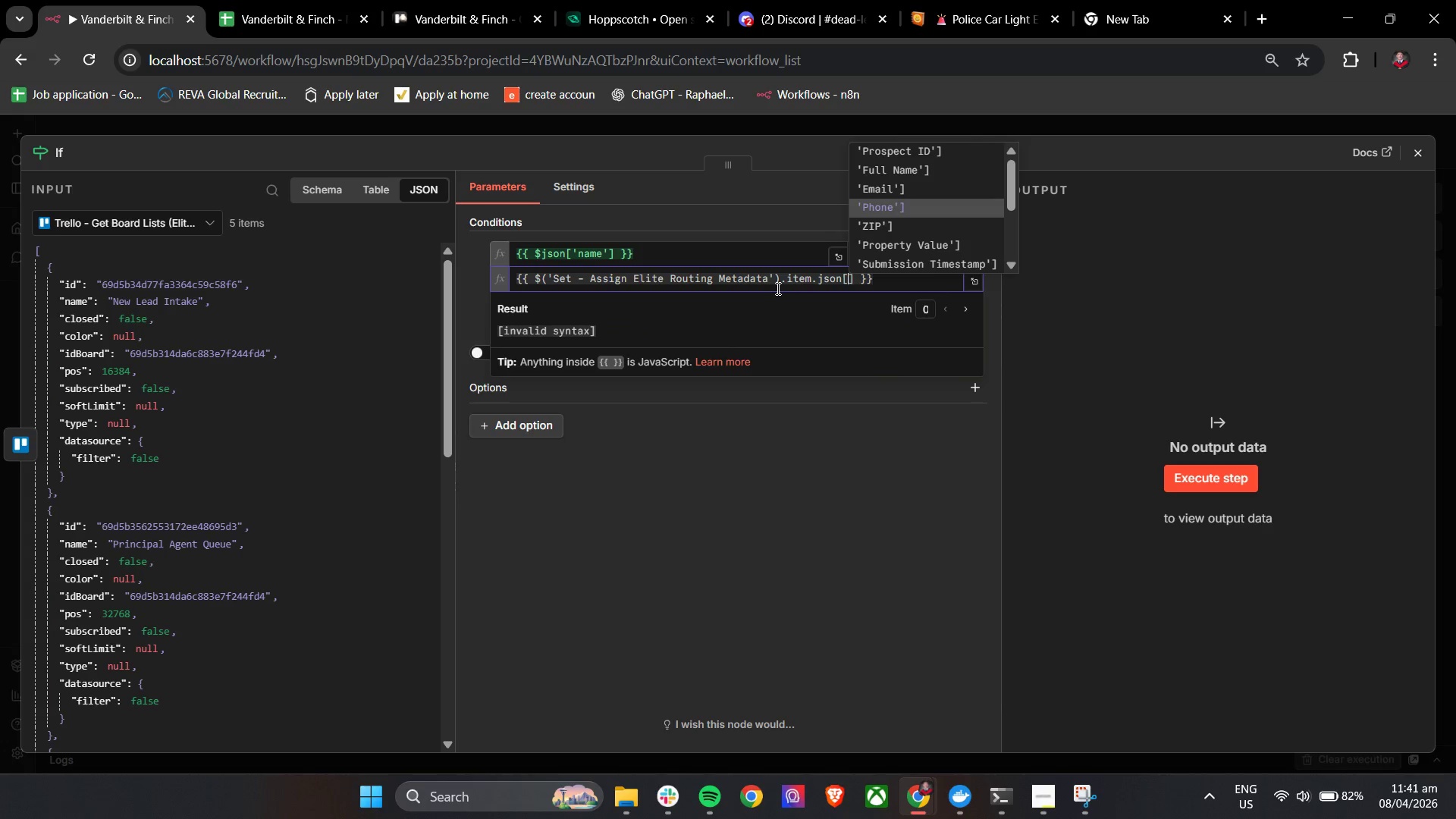 
key(ArrowDown)
 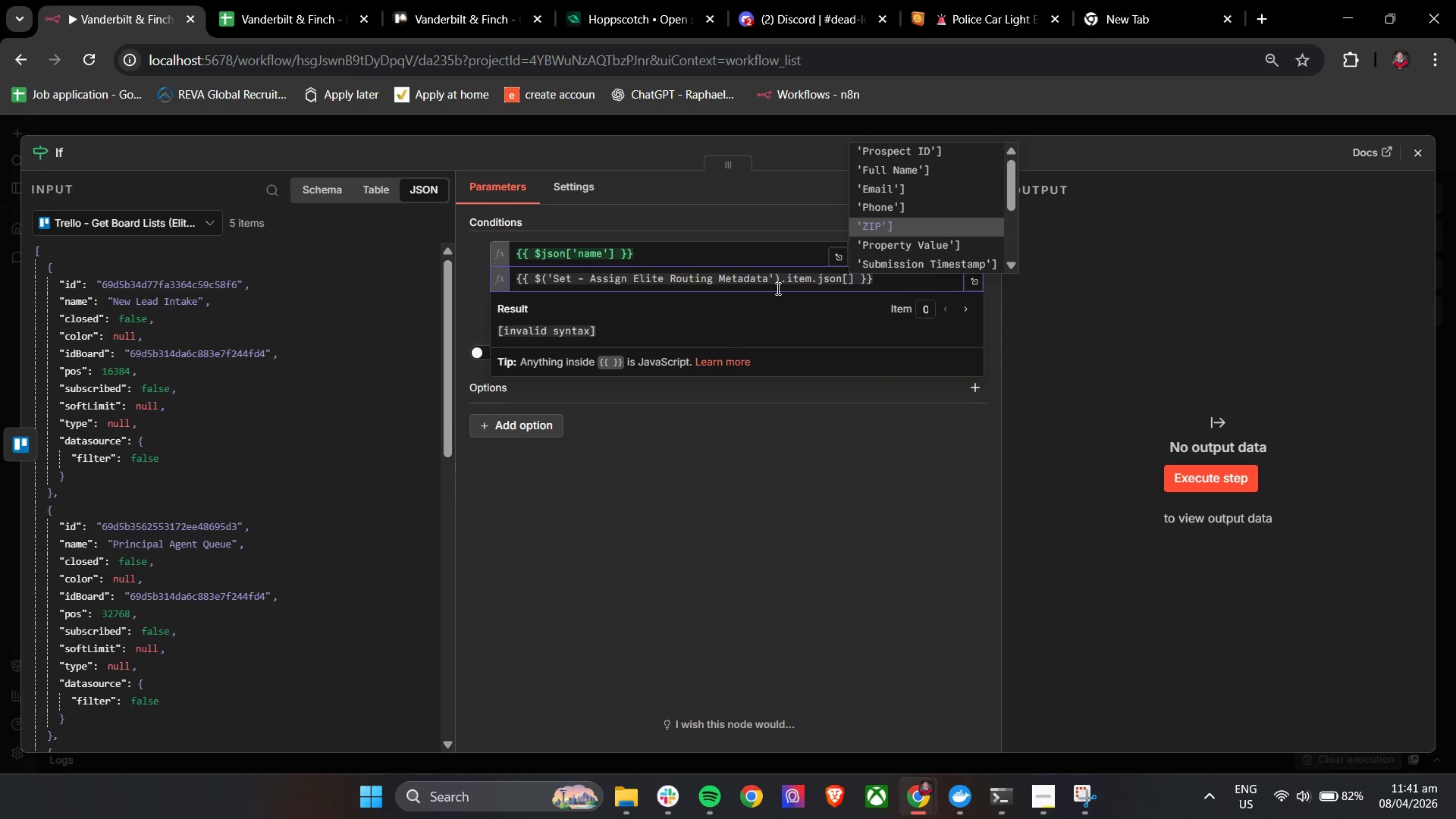 
key(ArrowDown)
 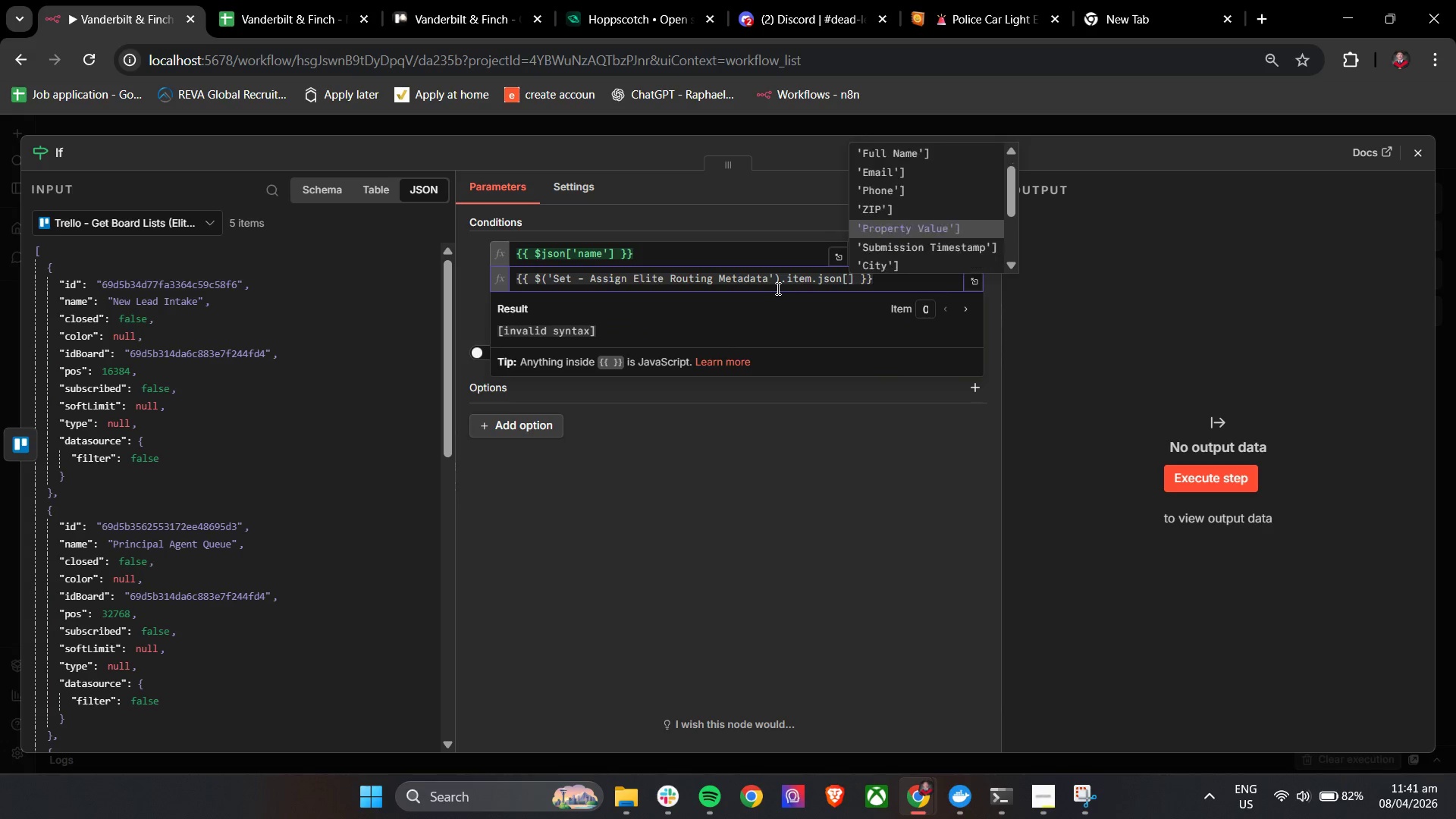 
key(ArrowDown)
 